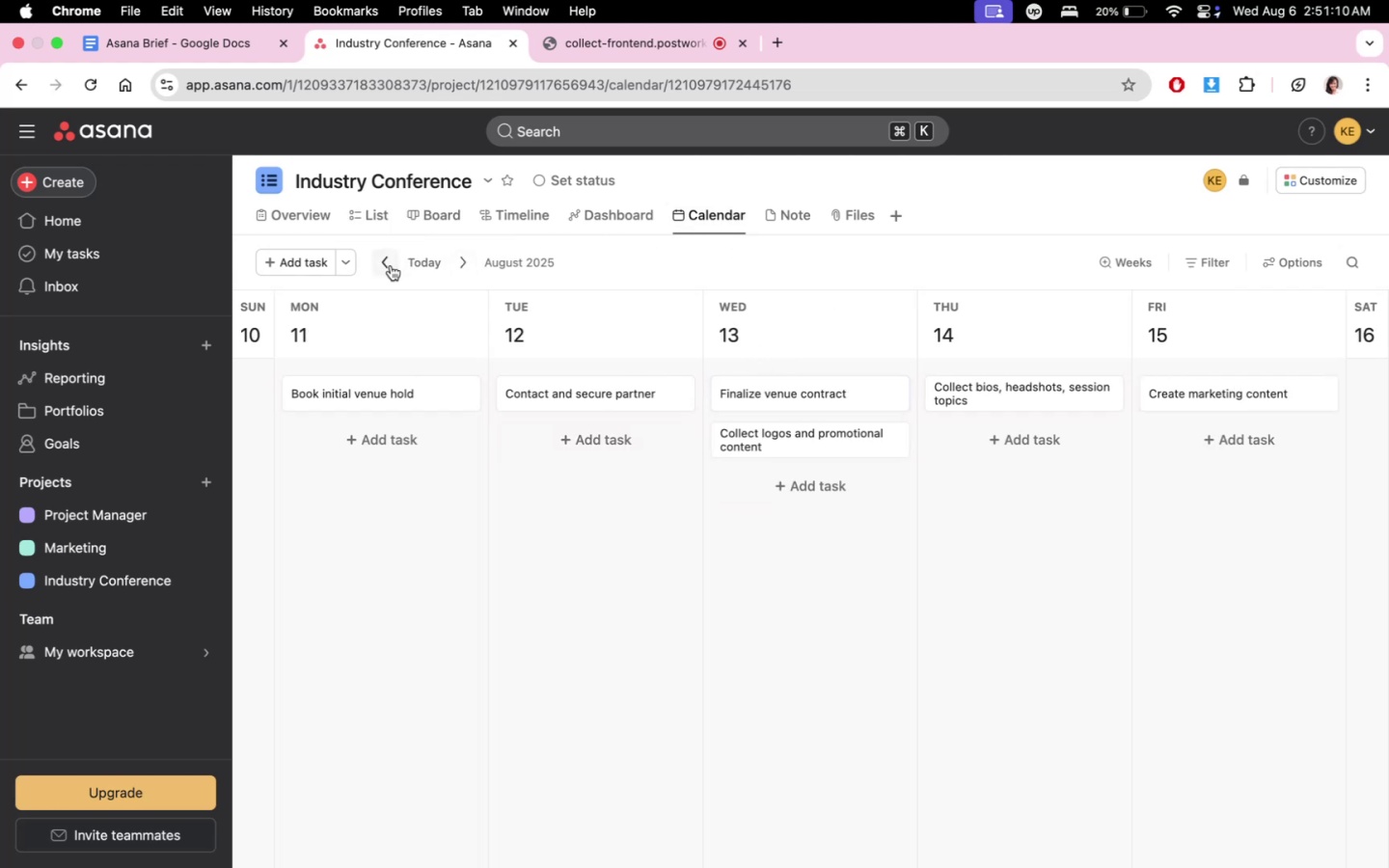 
mouse_move([492, 265])
 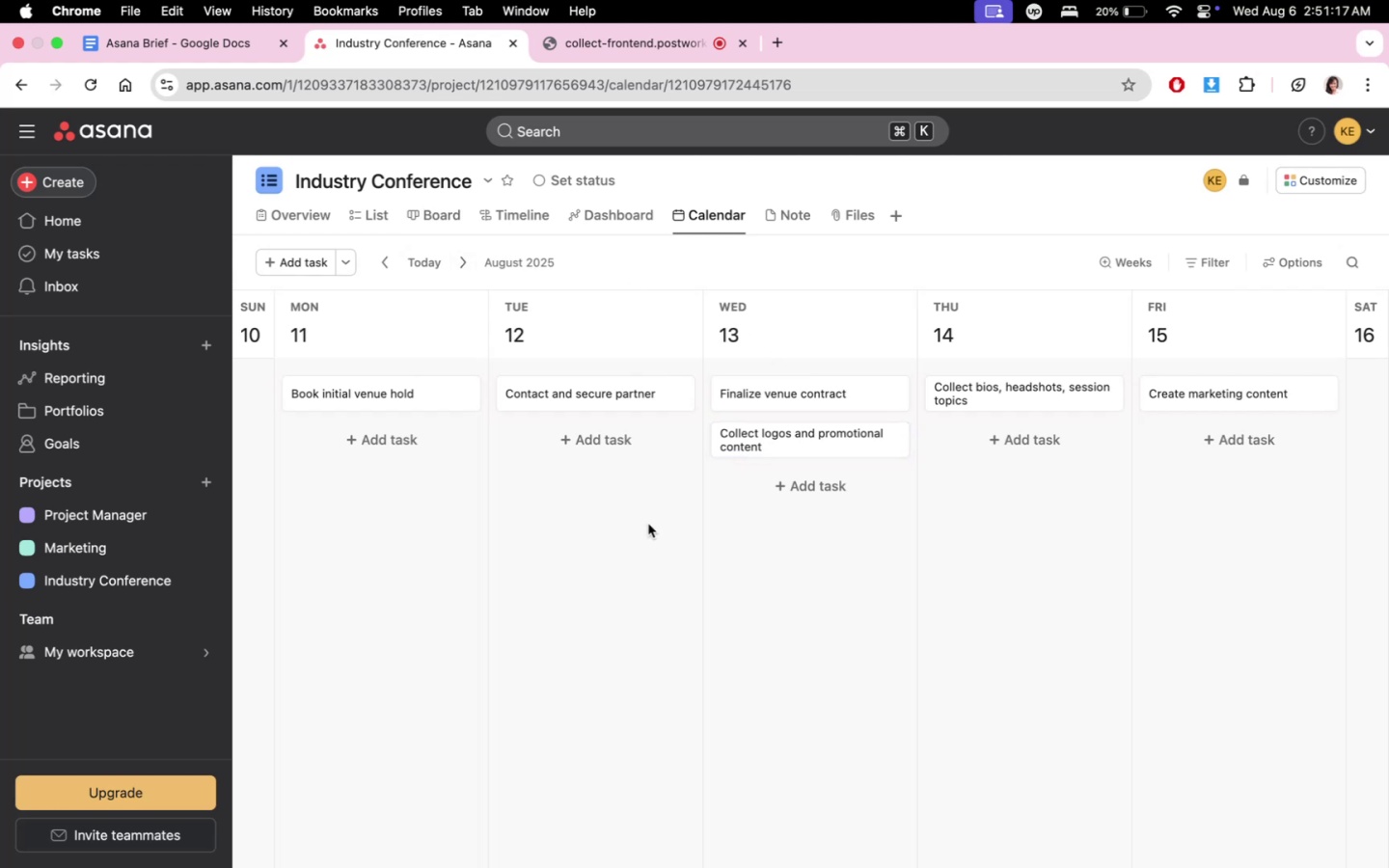 
left_click([399, 266])
 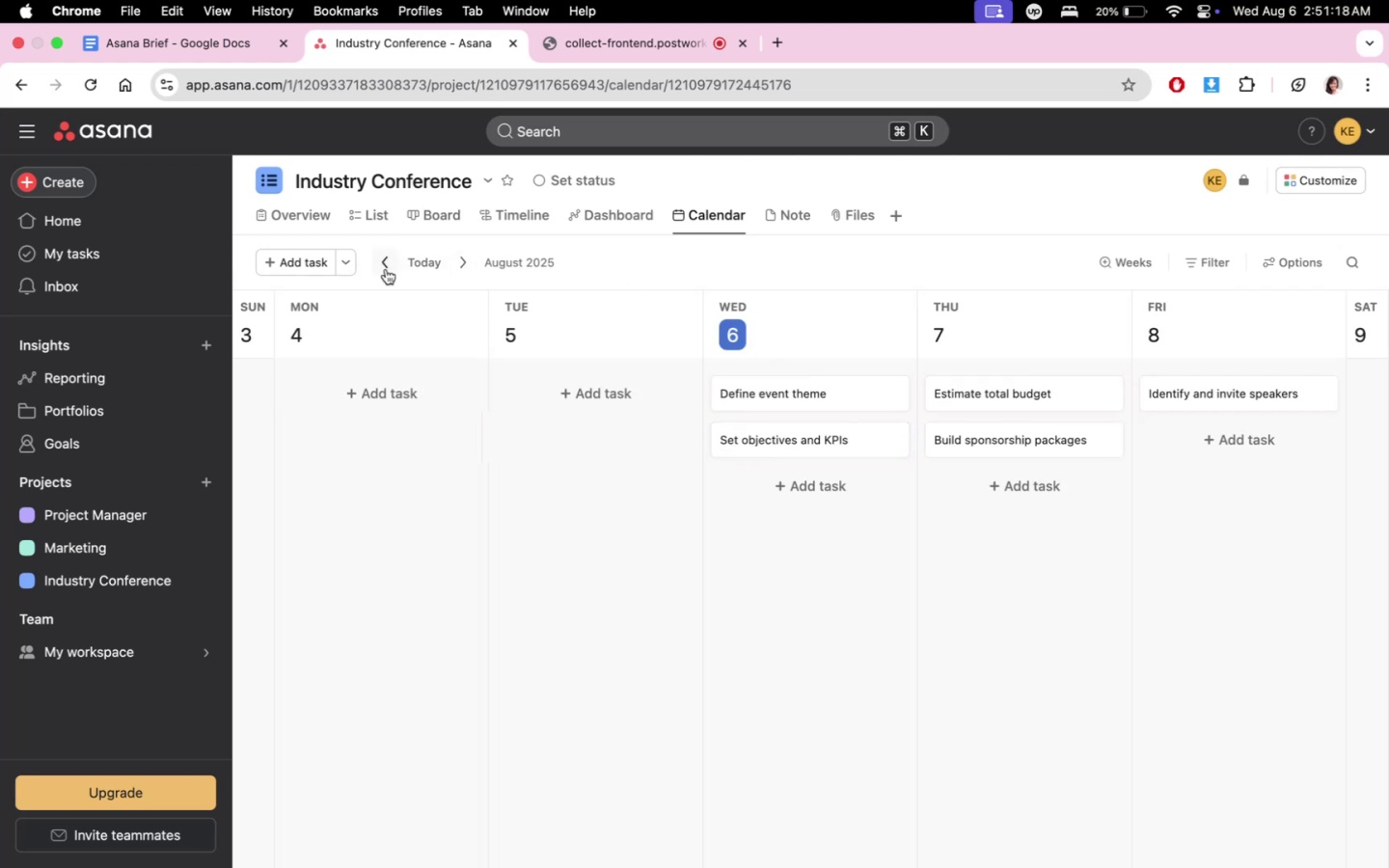 
double_click([386, 269])
 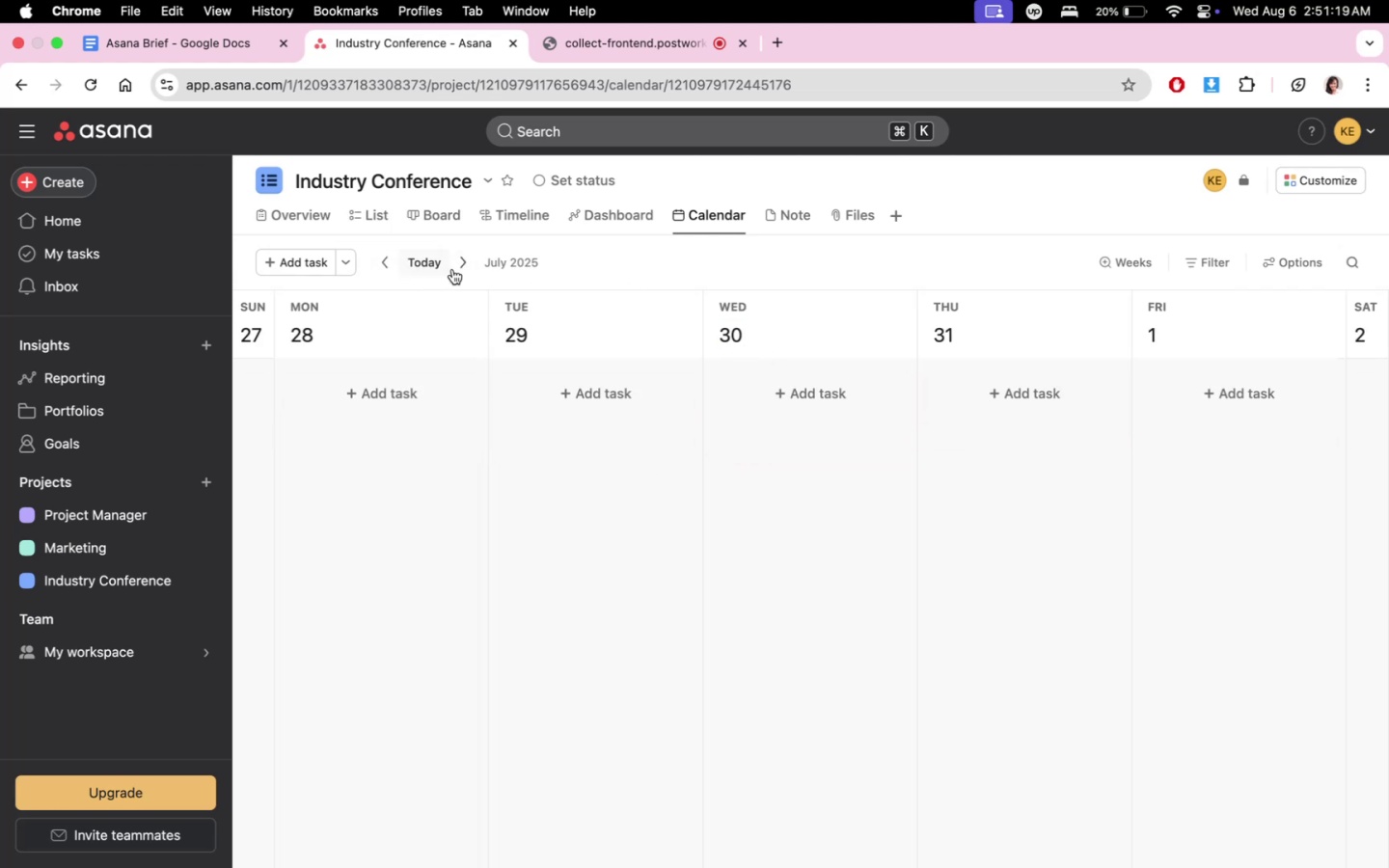 
left_click([443, 267])
 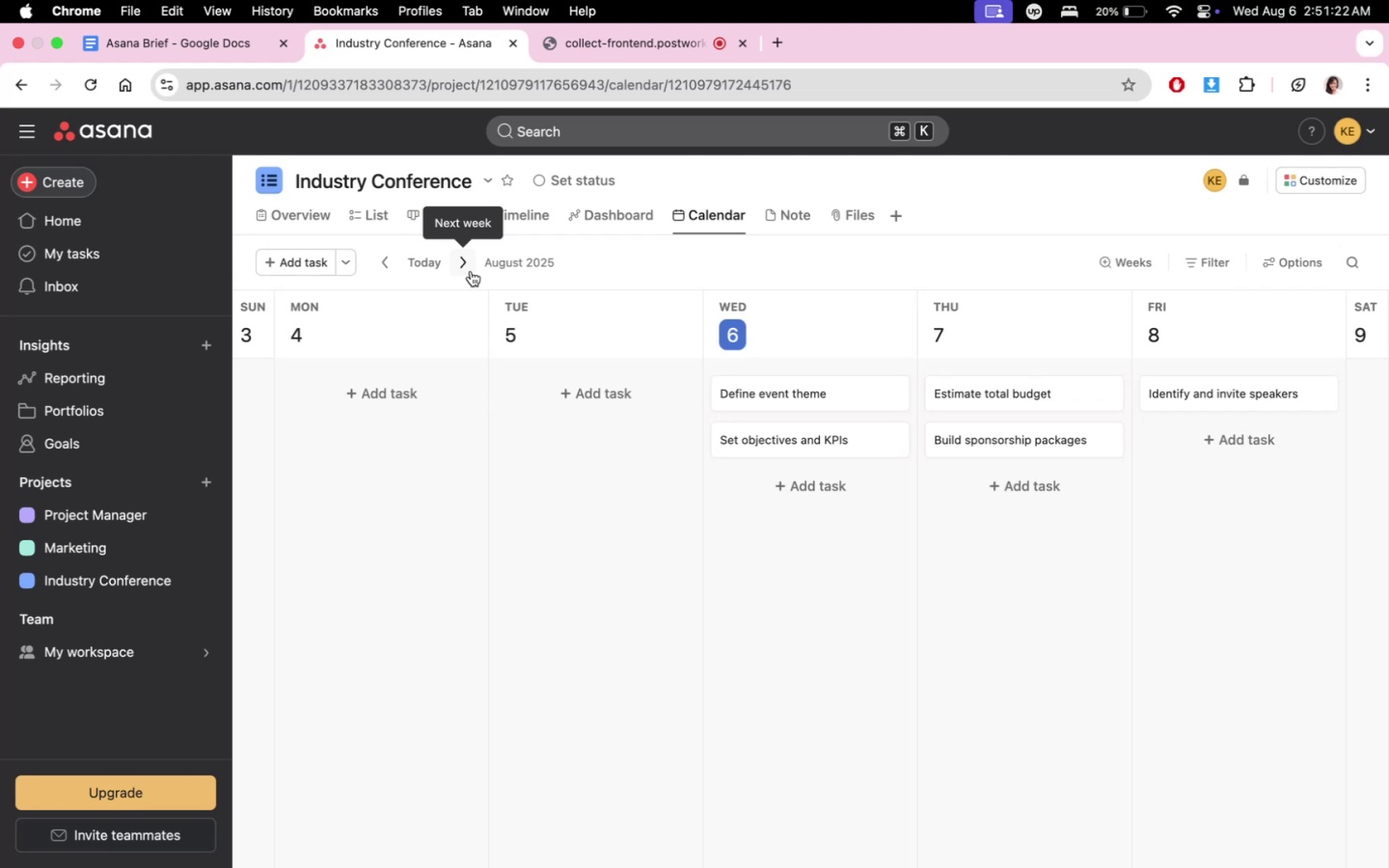 
left_click([471, 271])
 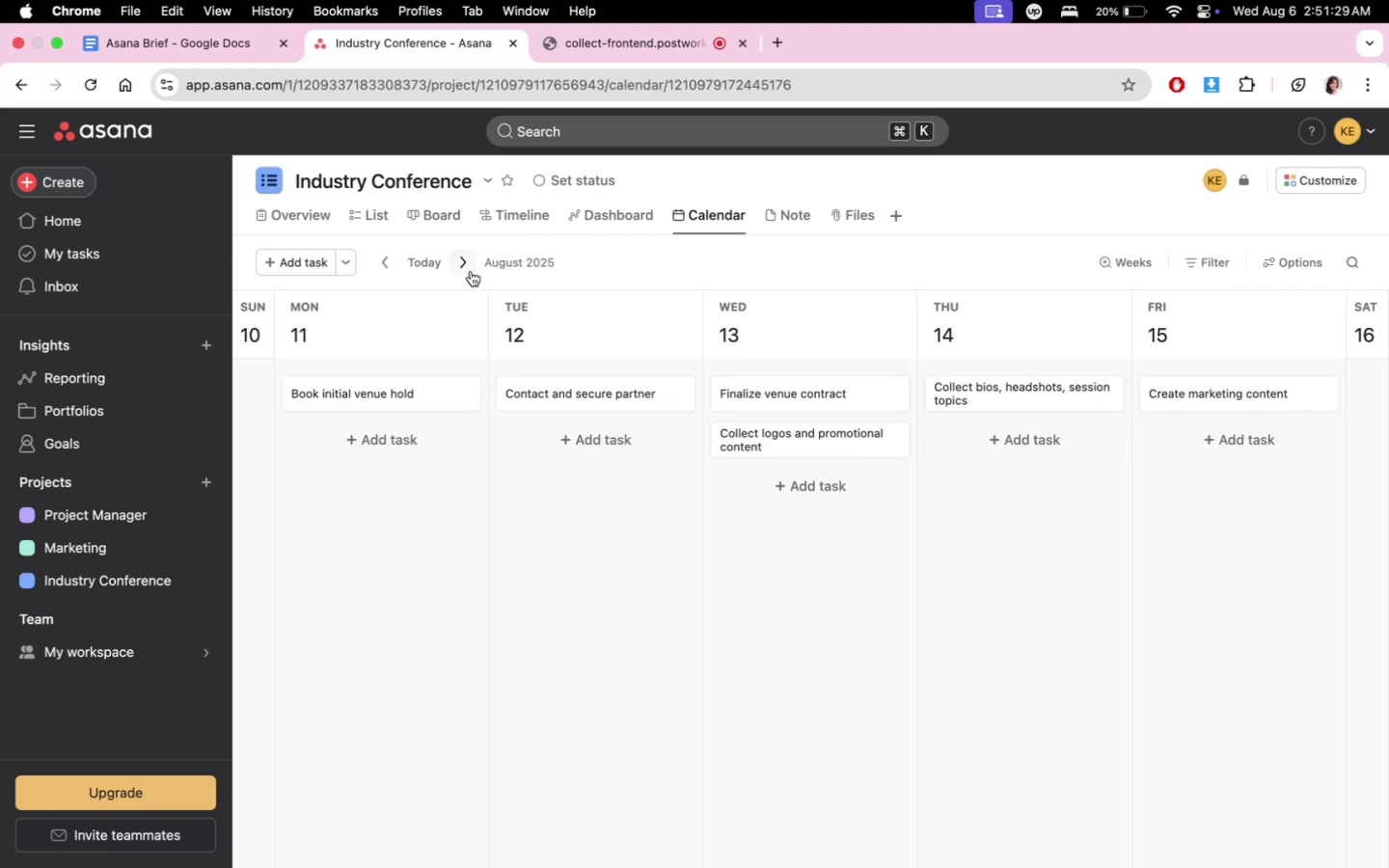 
wait(6.78)
 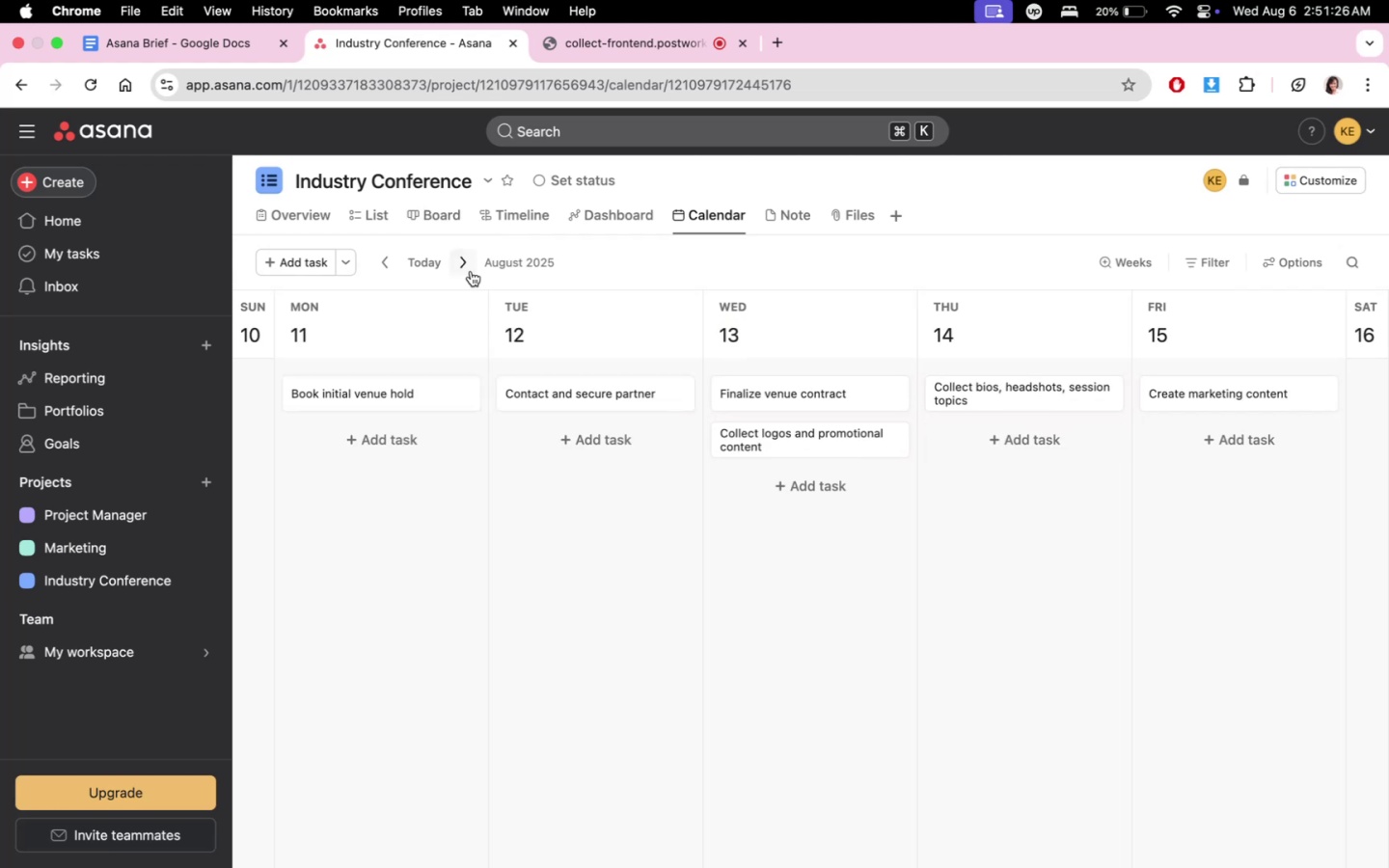 
left_click([471, 271])
 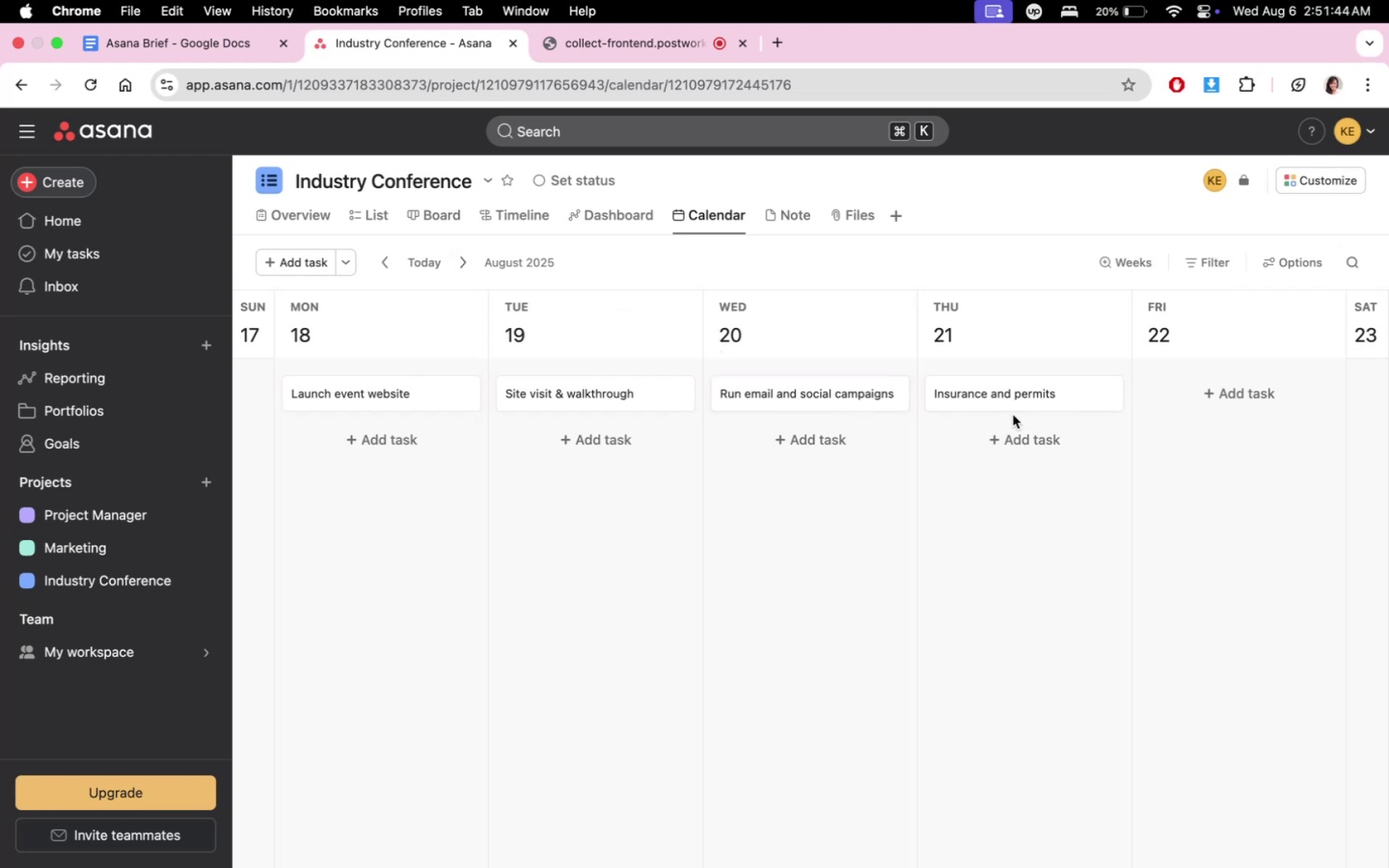 
wait(18.32)
 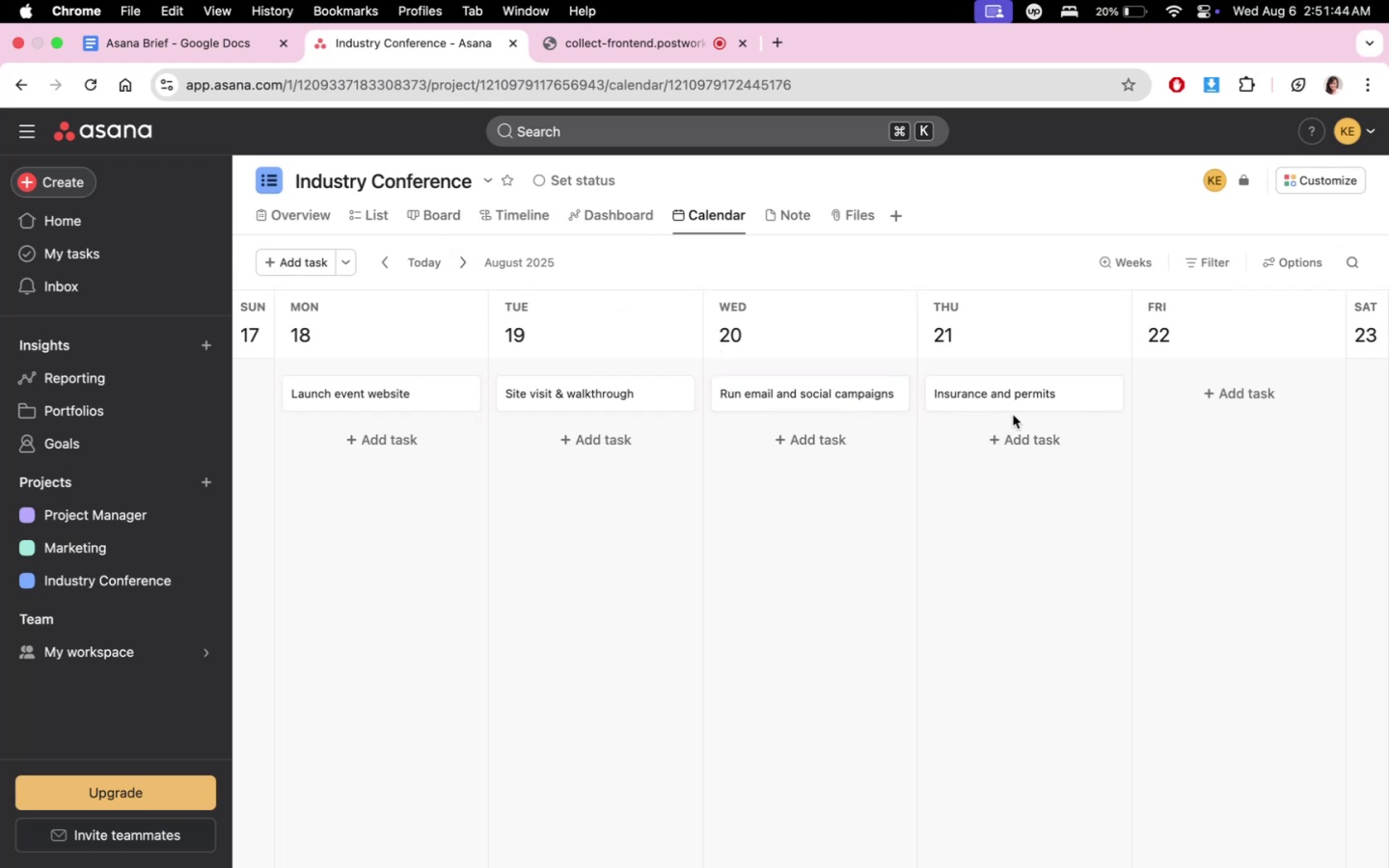 
left_click([465, 257])
 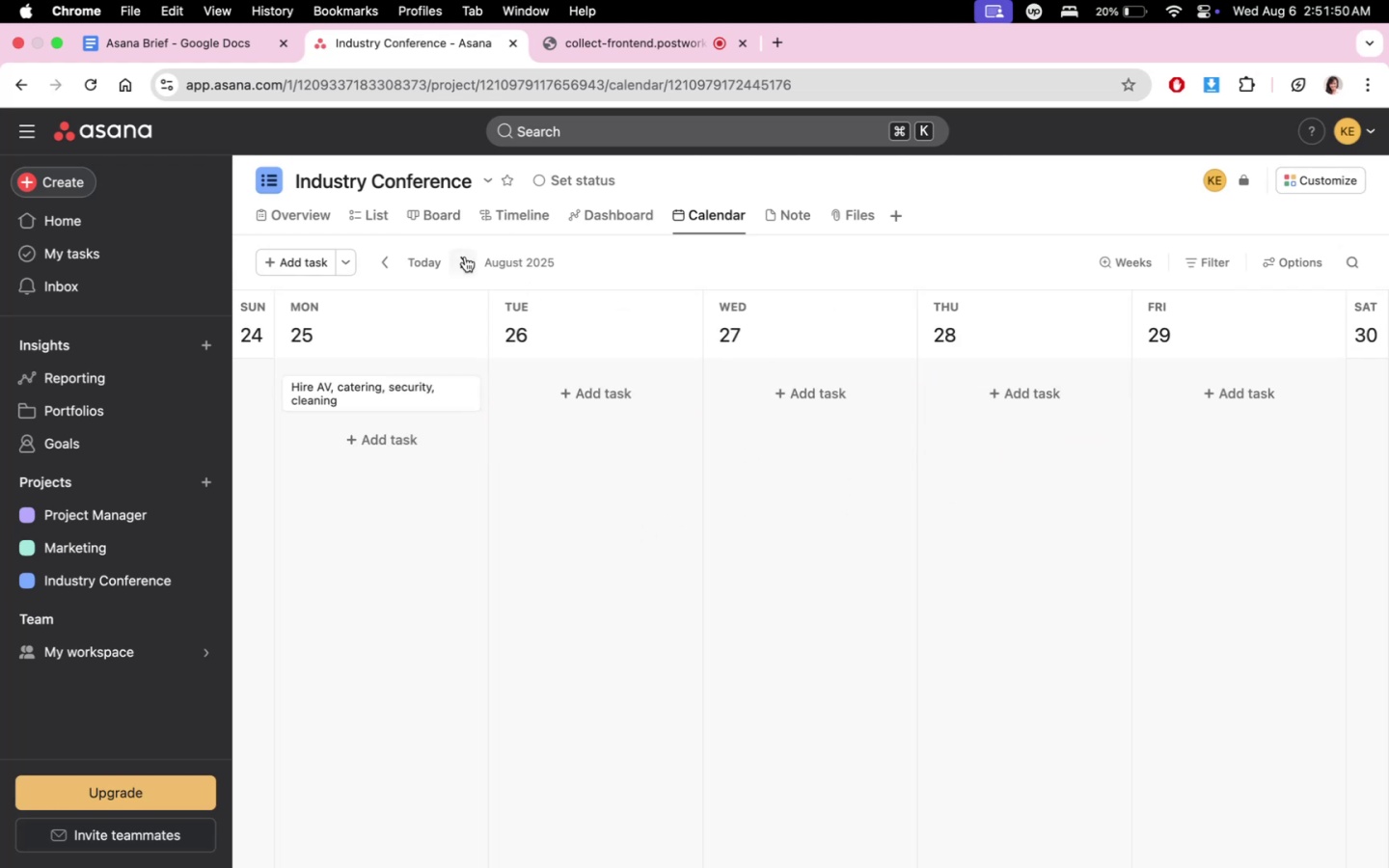 
left_click([465, 257])
 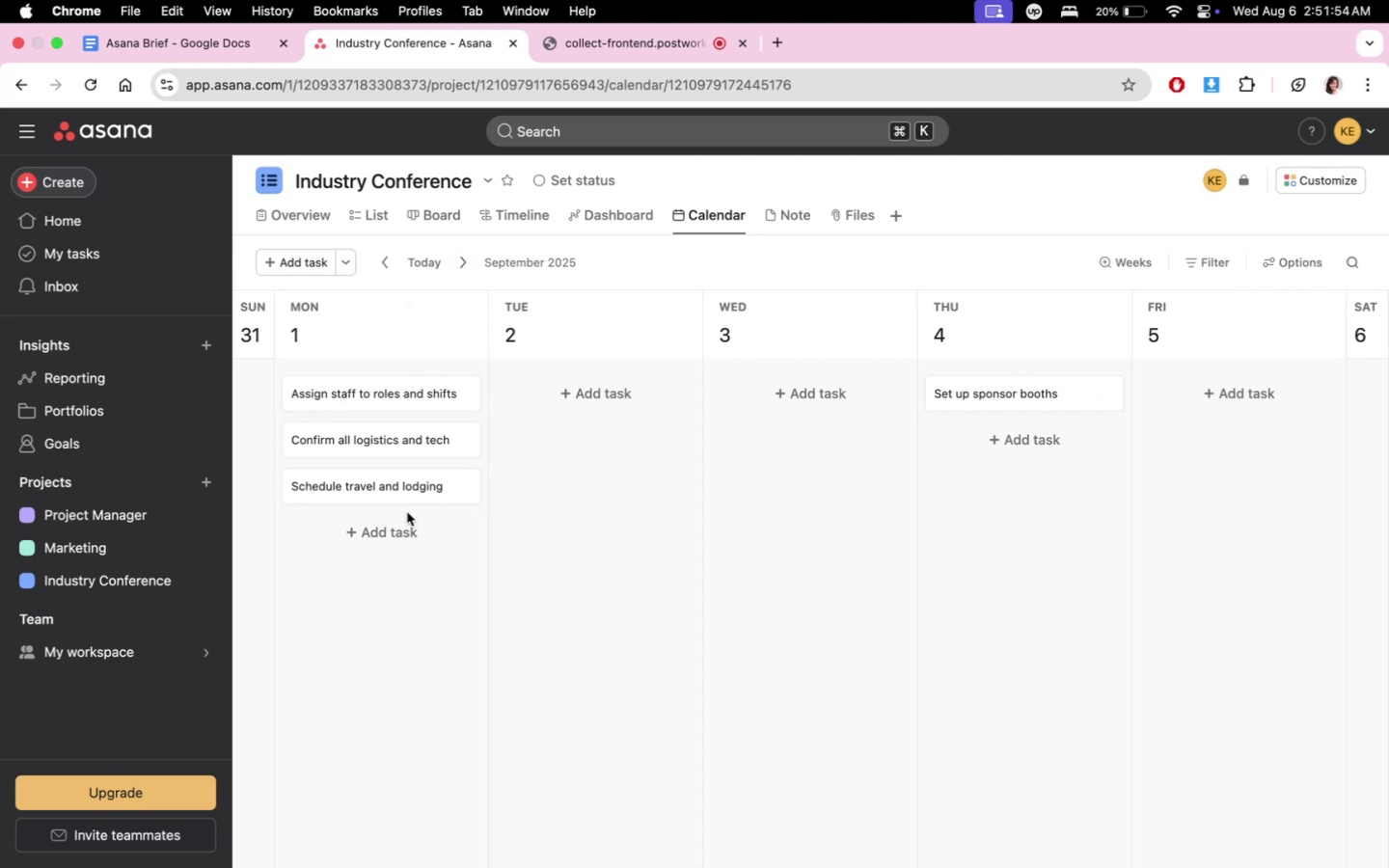 
left_click_drag(start_coordinate=[399, 446], to_coordinate=[586, 398])
 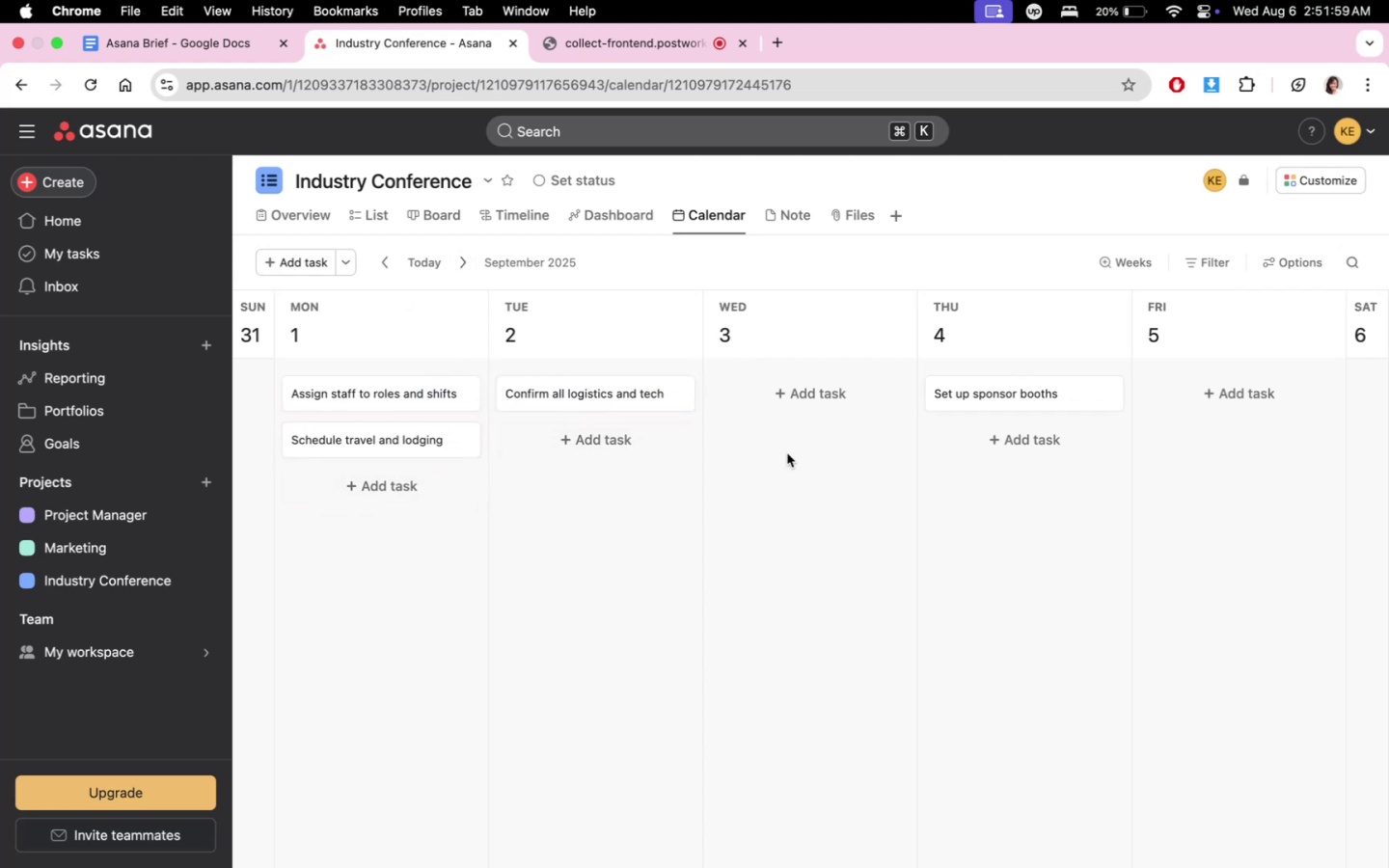 
left_click([992, 405])
 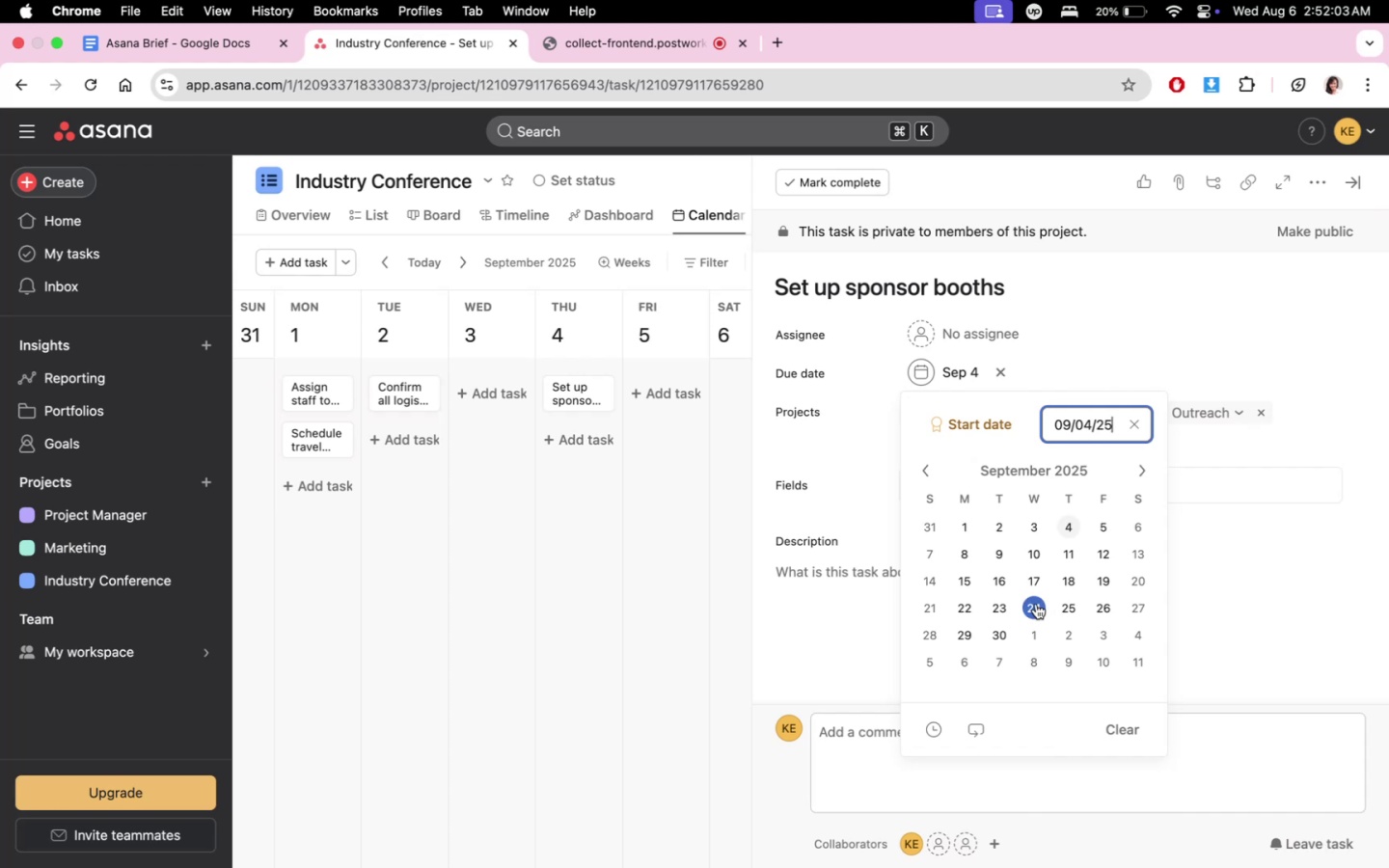 
left_click([1036, 604])
 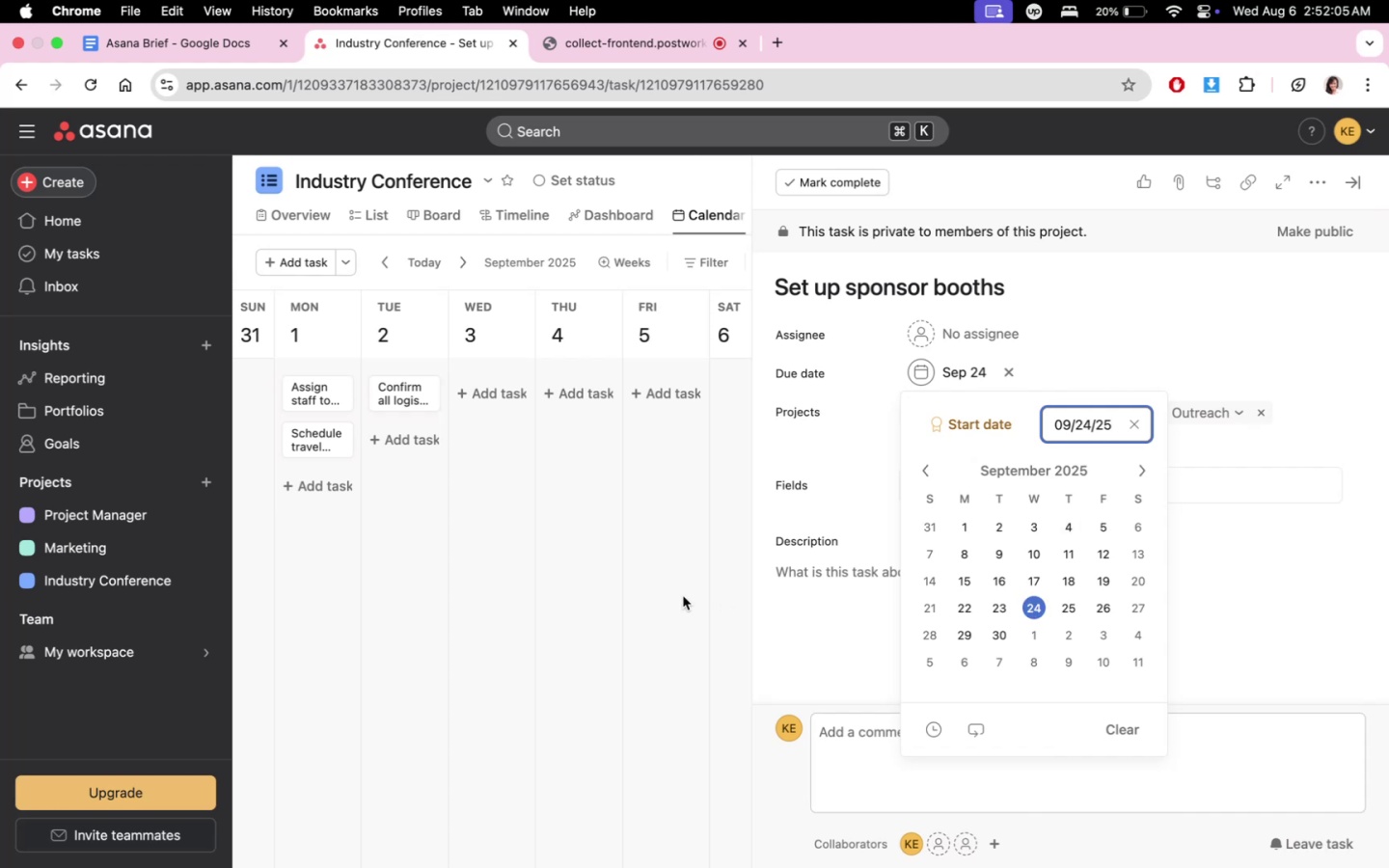 
left_click([683, 596])
 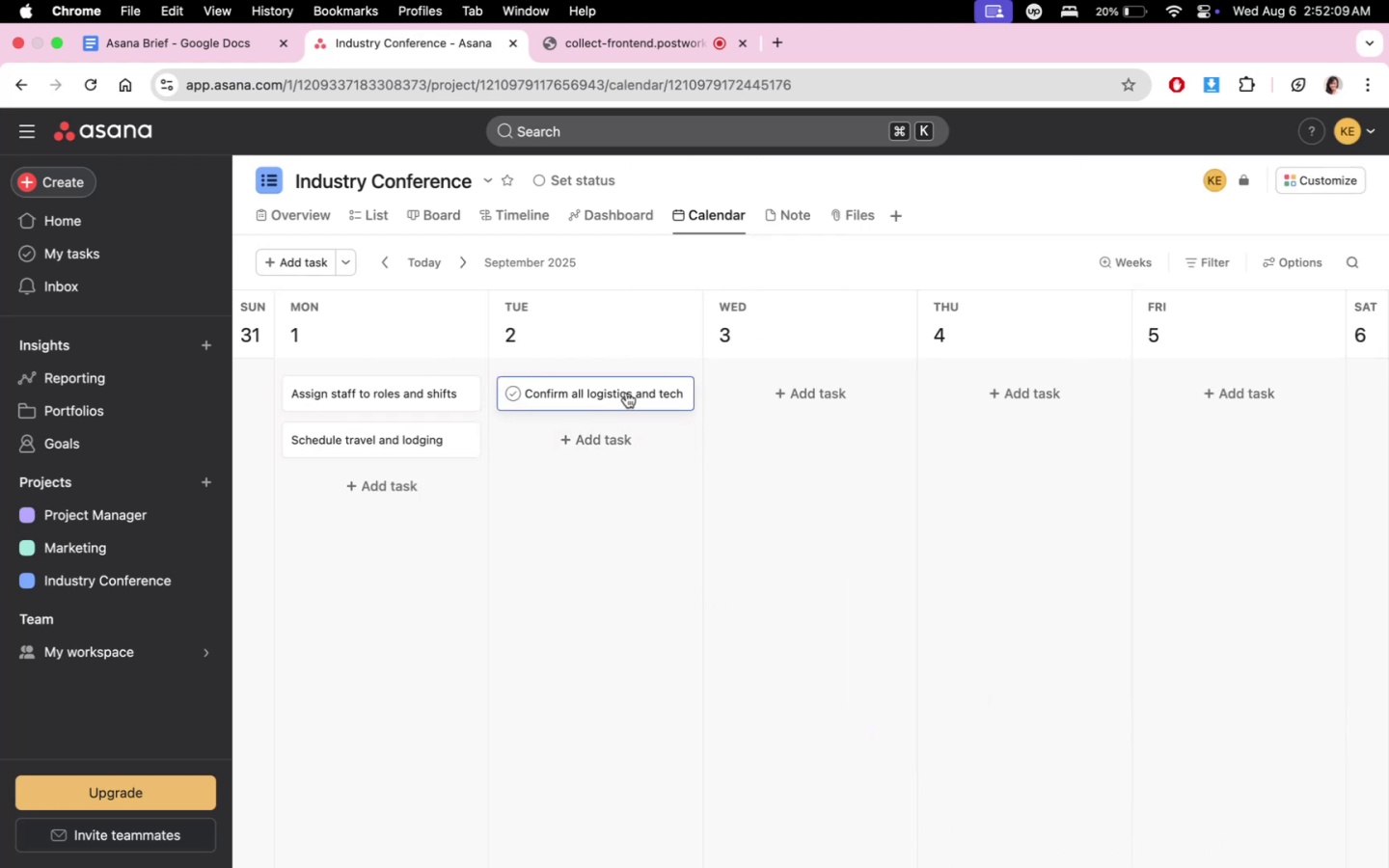 
left_click([626, 393])
 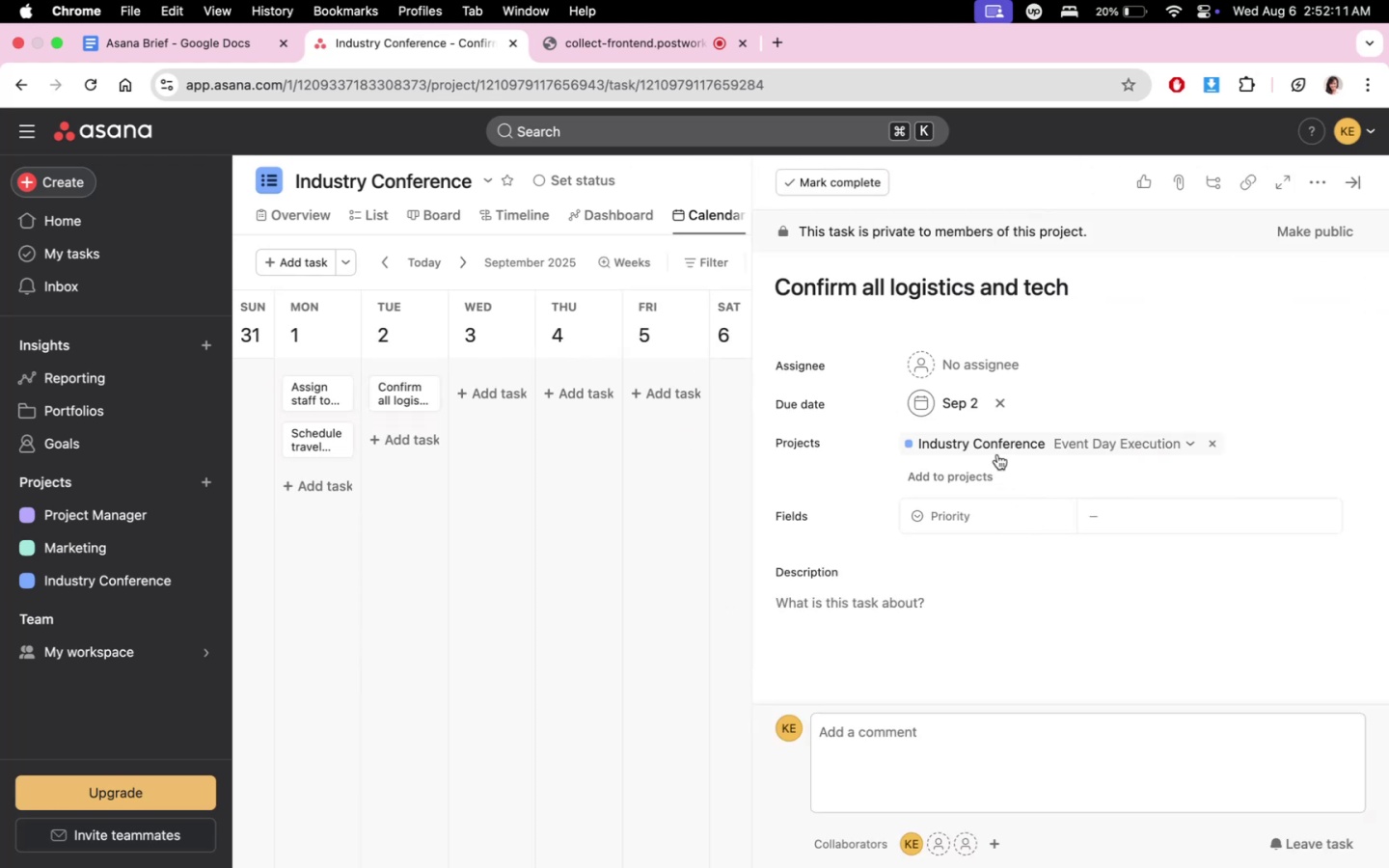 
left_click([967, 412])
 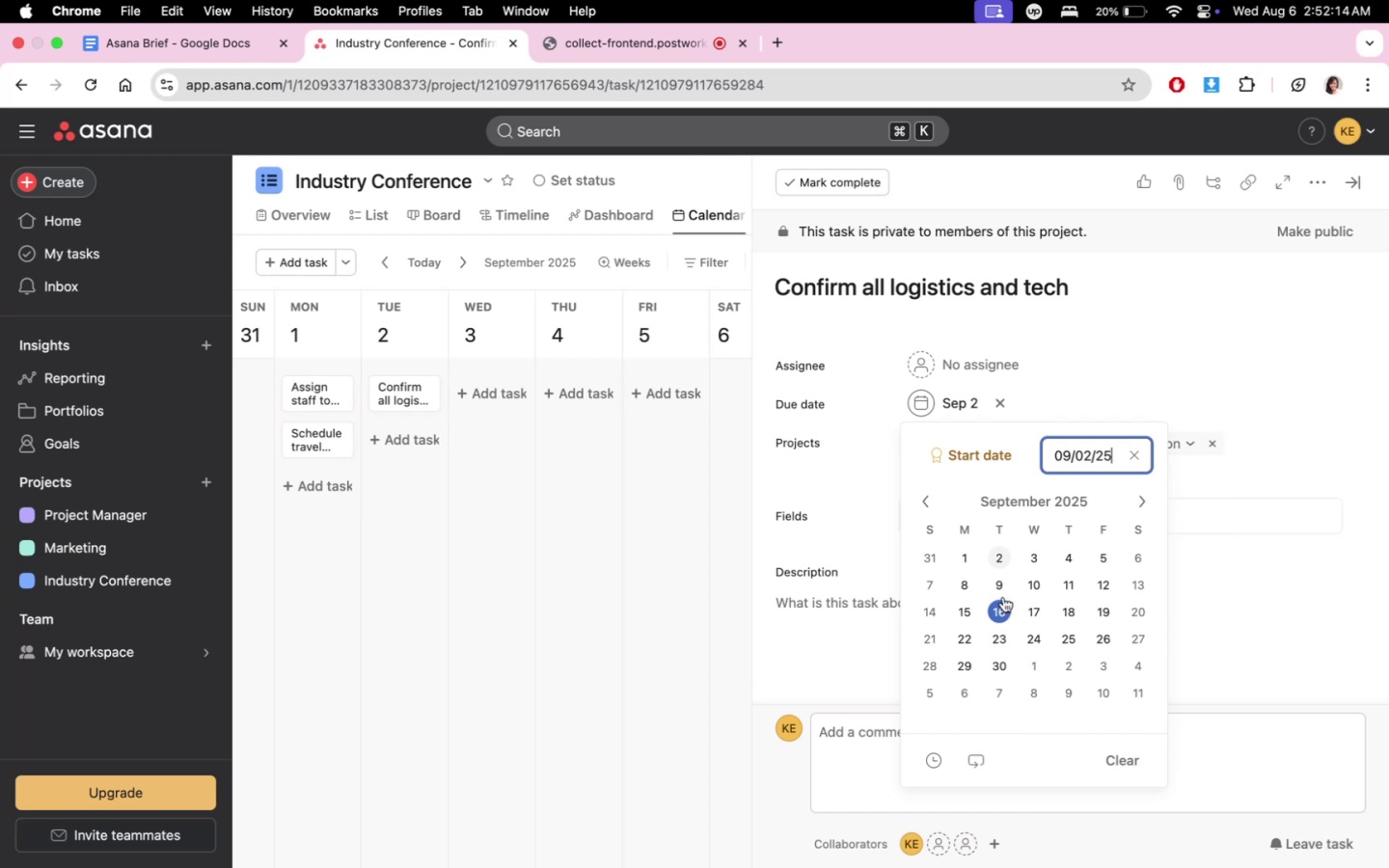 
left_click([970, 606])
 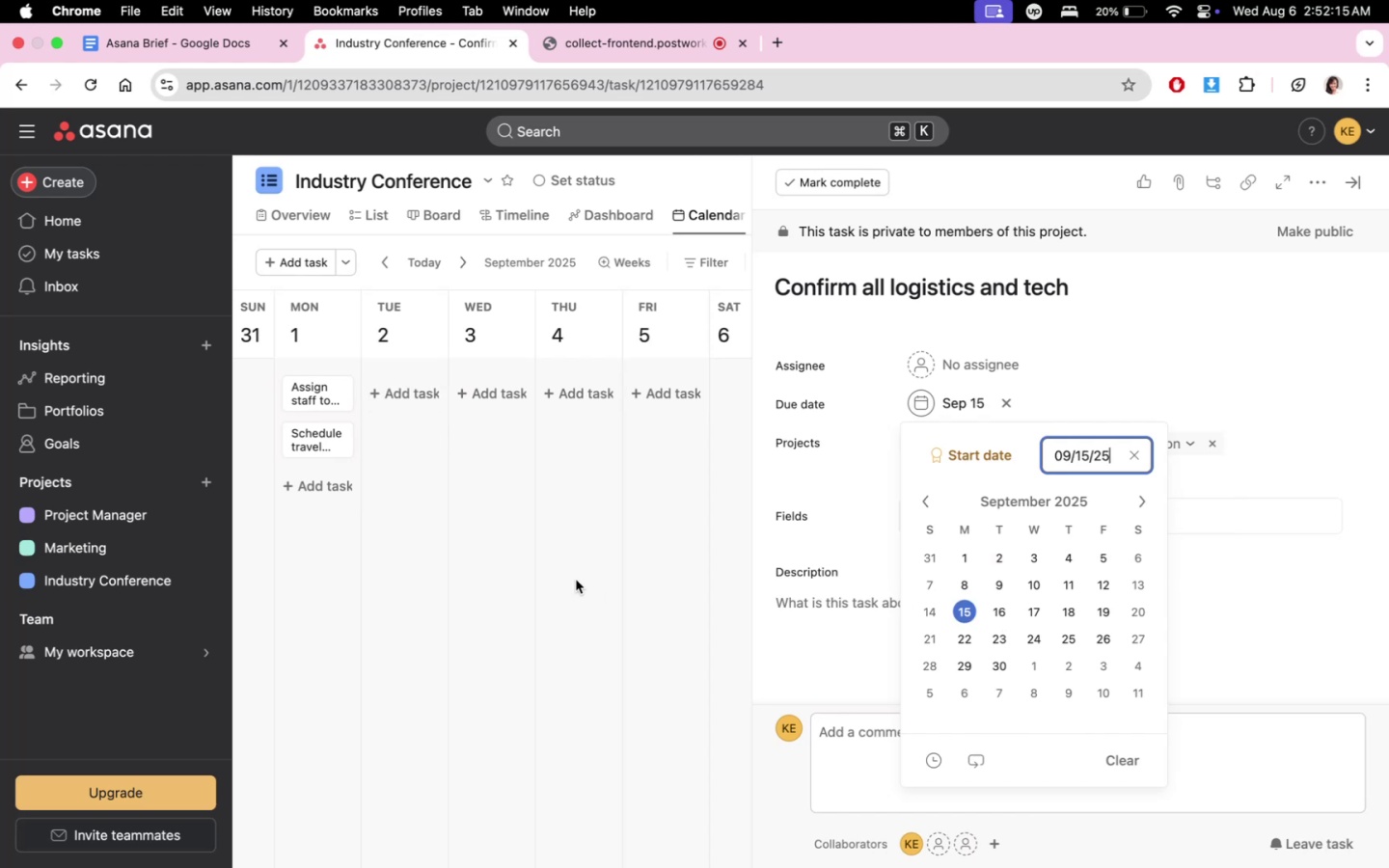 
double_click([576, 580])
 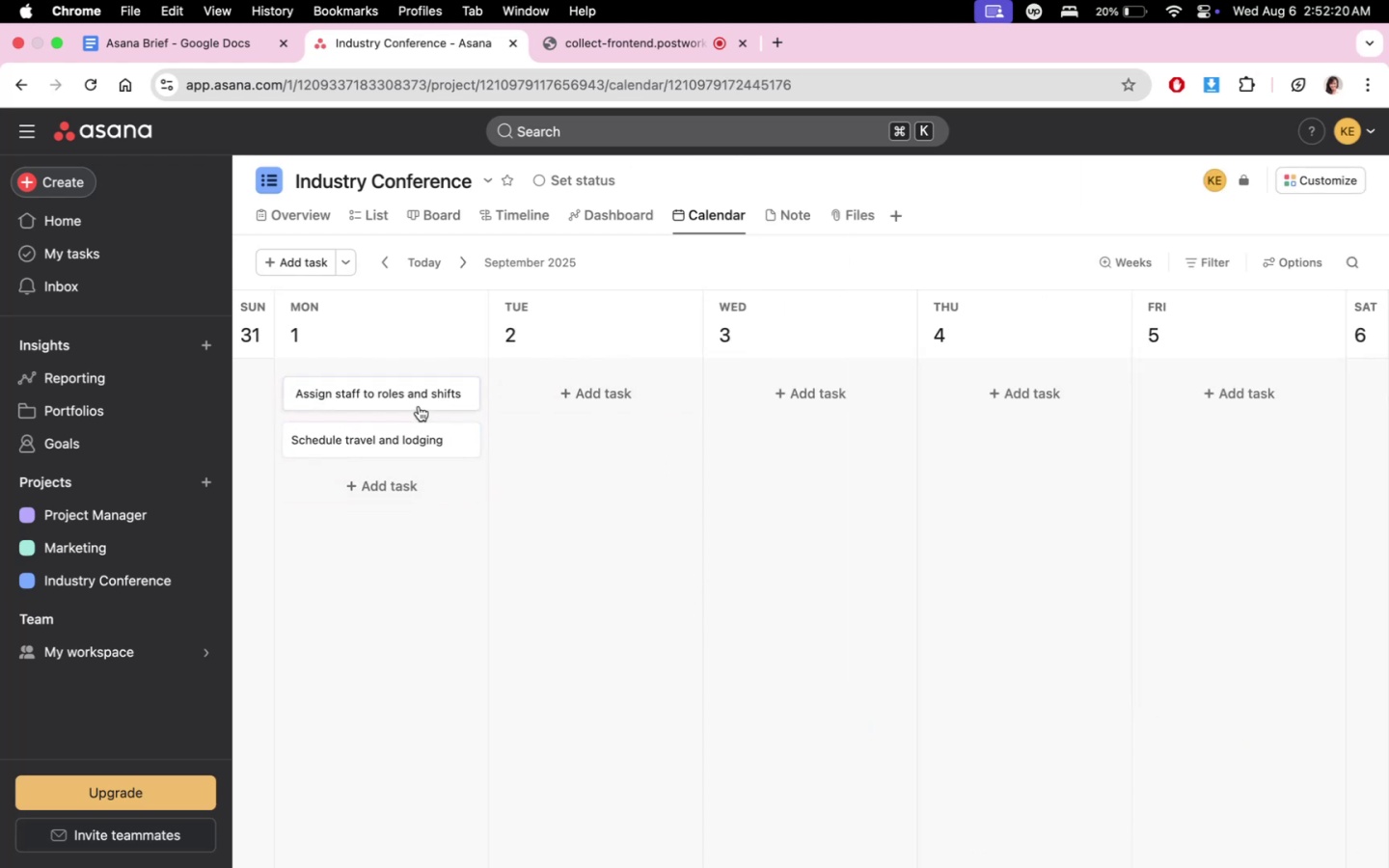 
wait(5.67)
 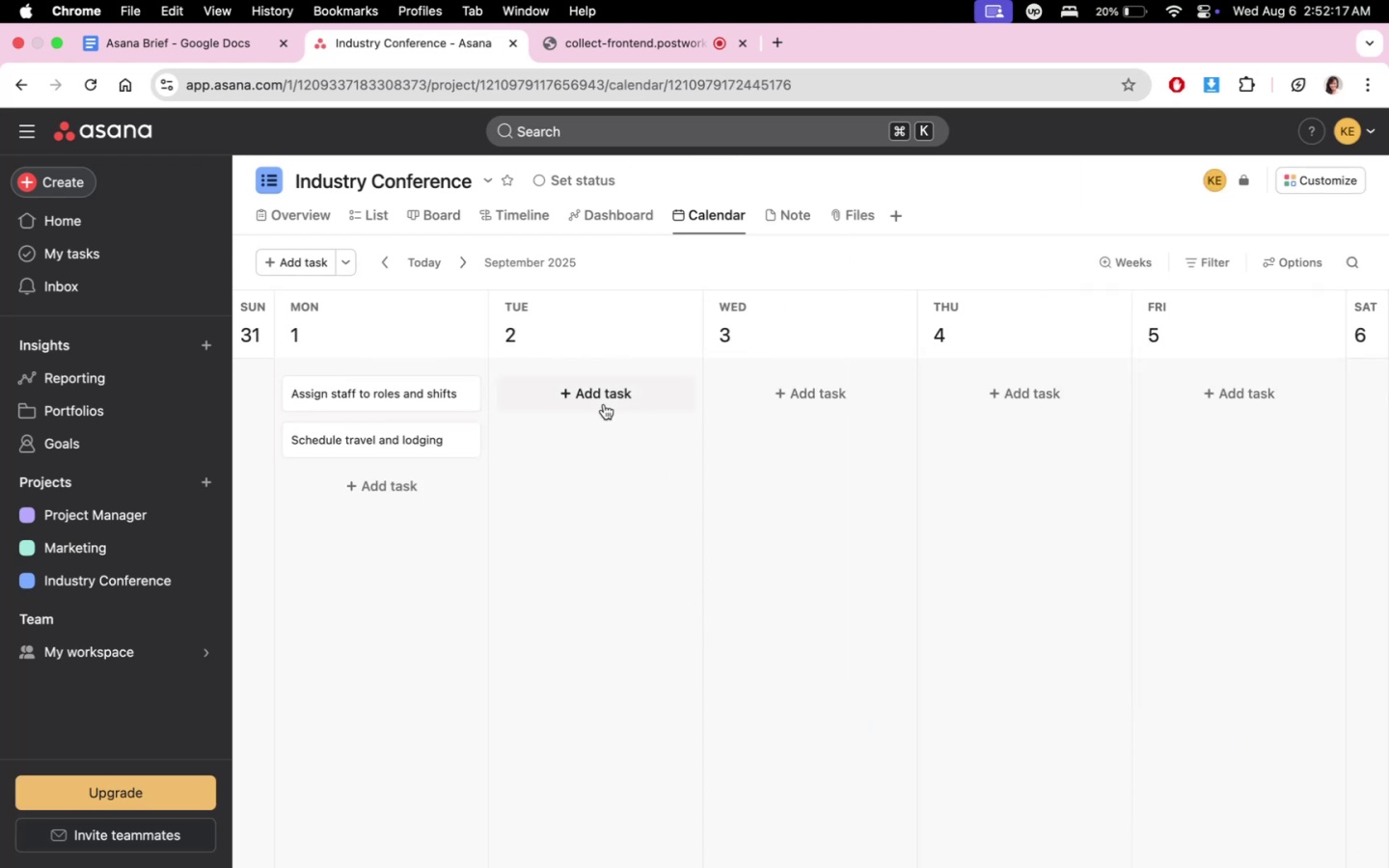 
left_click_drag(start_coordinate=[422, 448], to_coordinate=[625, 401])
 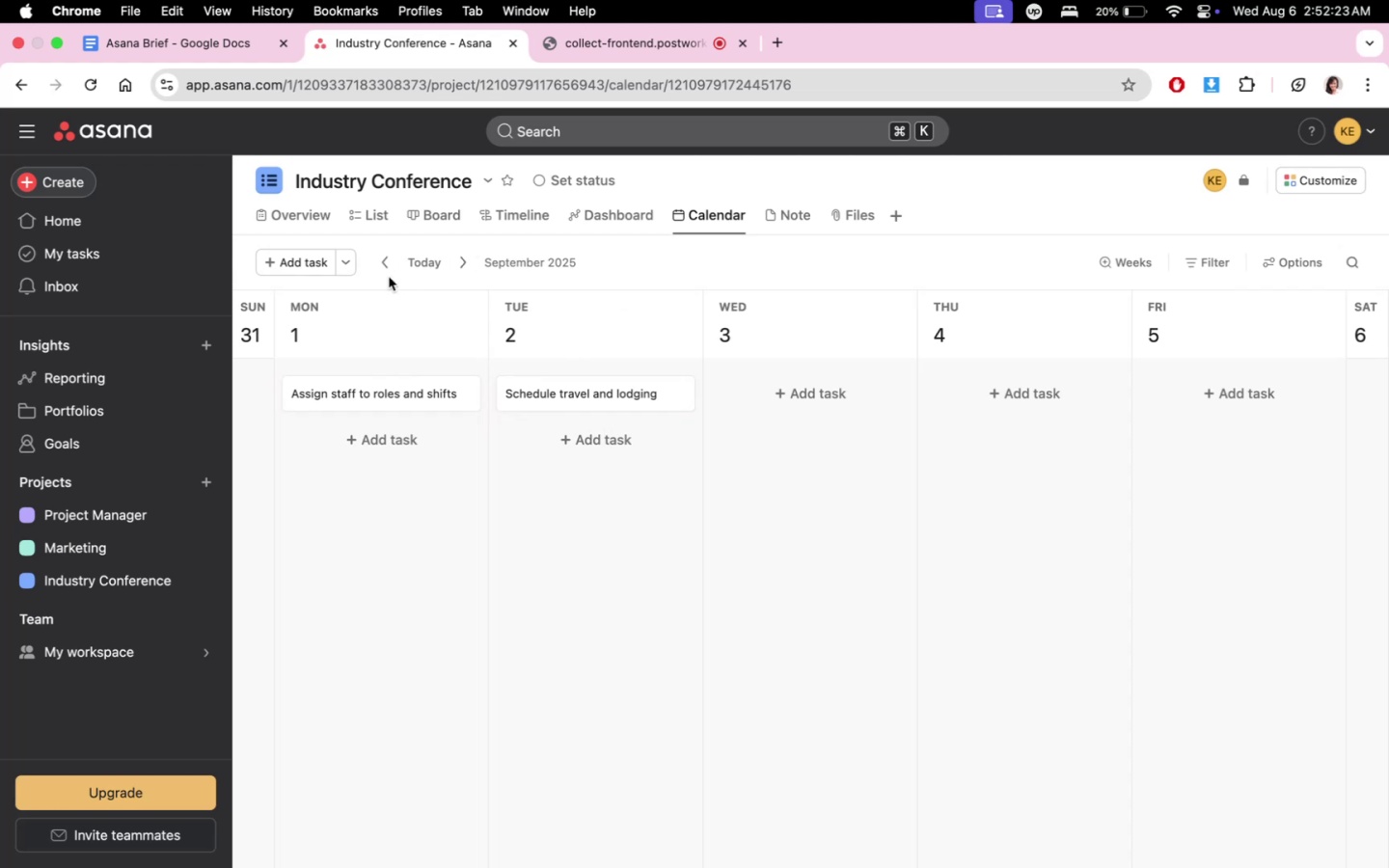 
double_click([388, 270])
 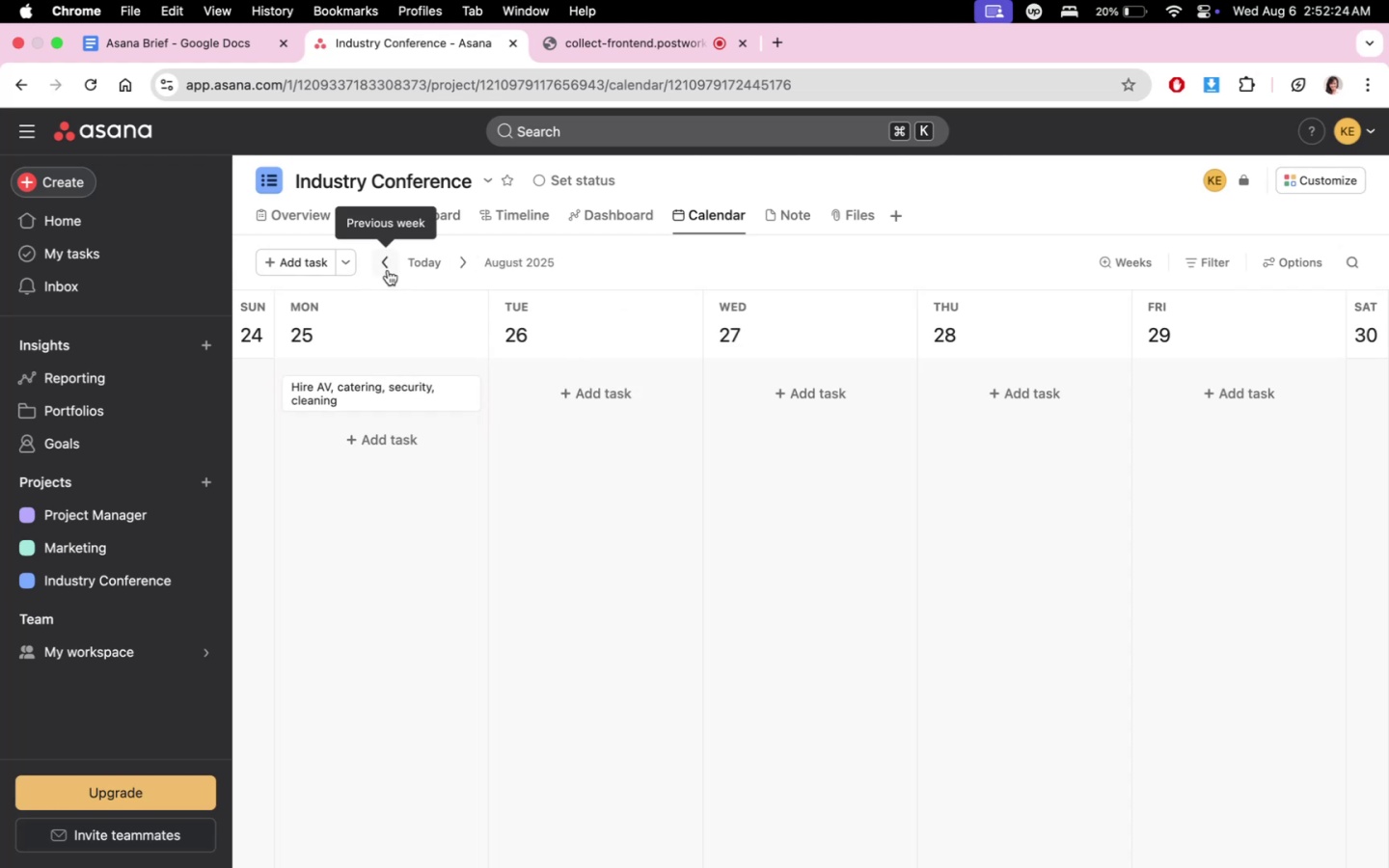 
triple_click([388, 270])
 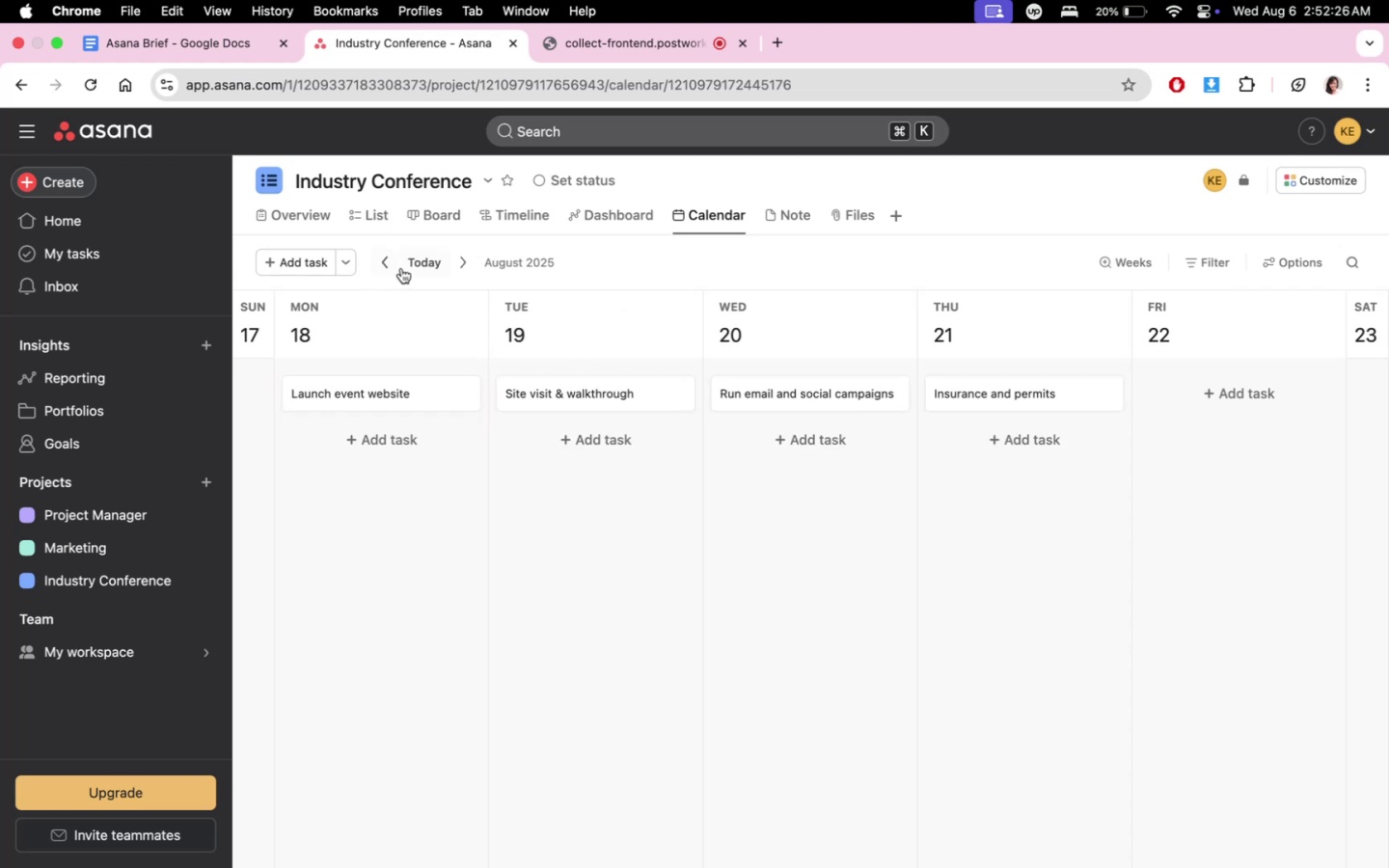 
left_click([391, 268])
 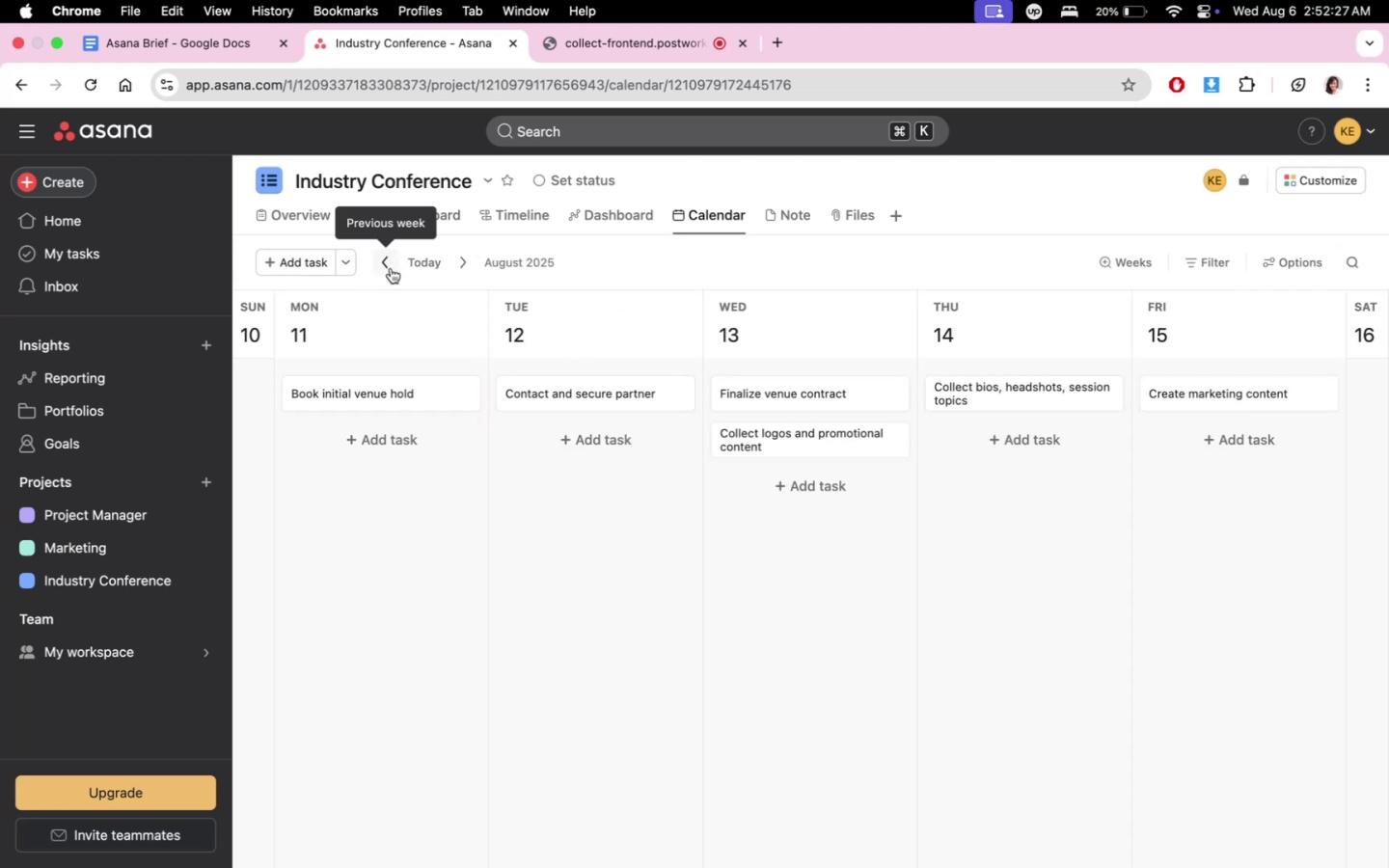 
left_click([391, 268])
 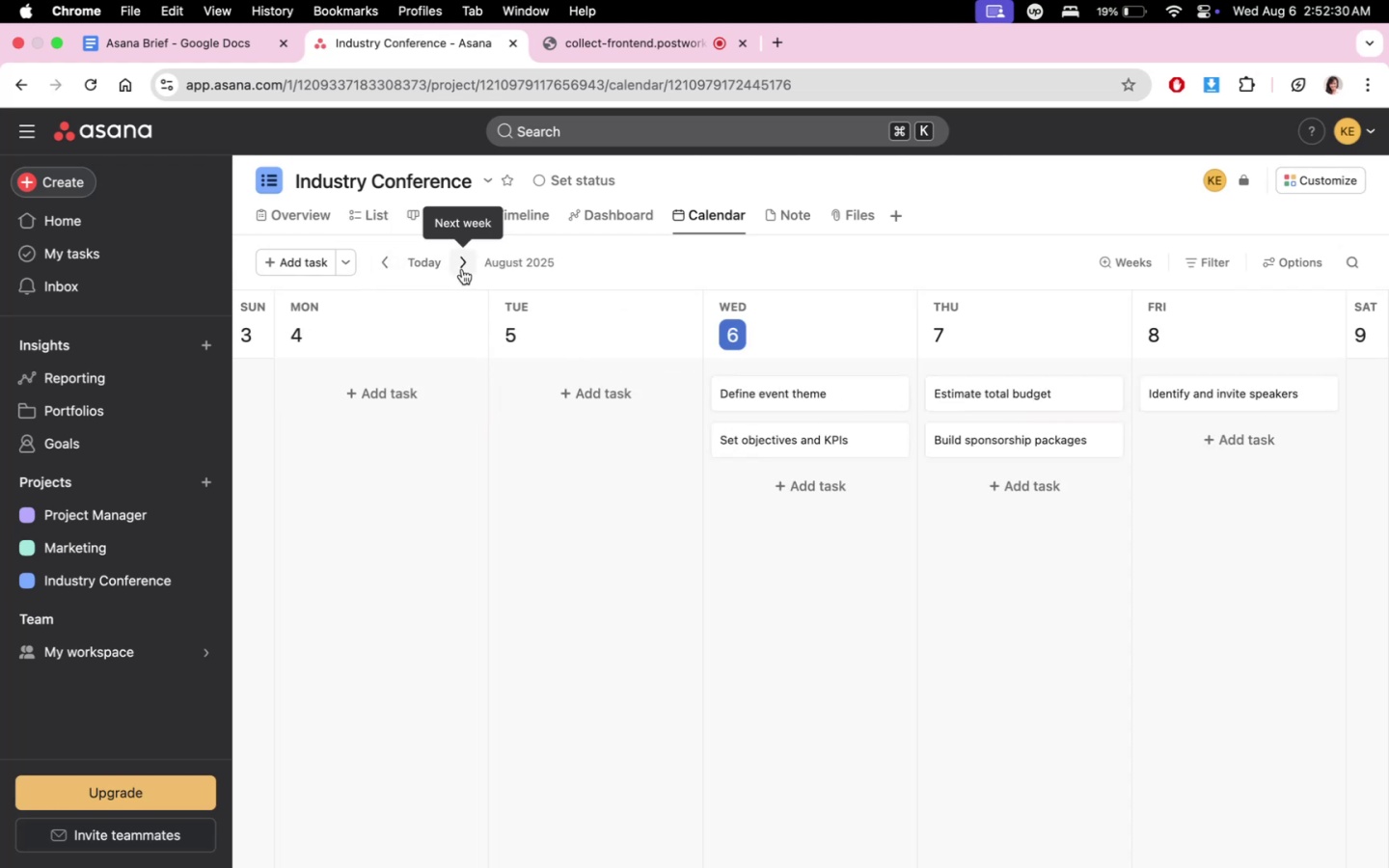 
left_click([462, 269])
 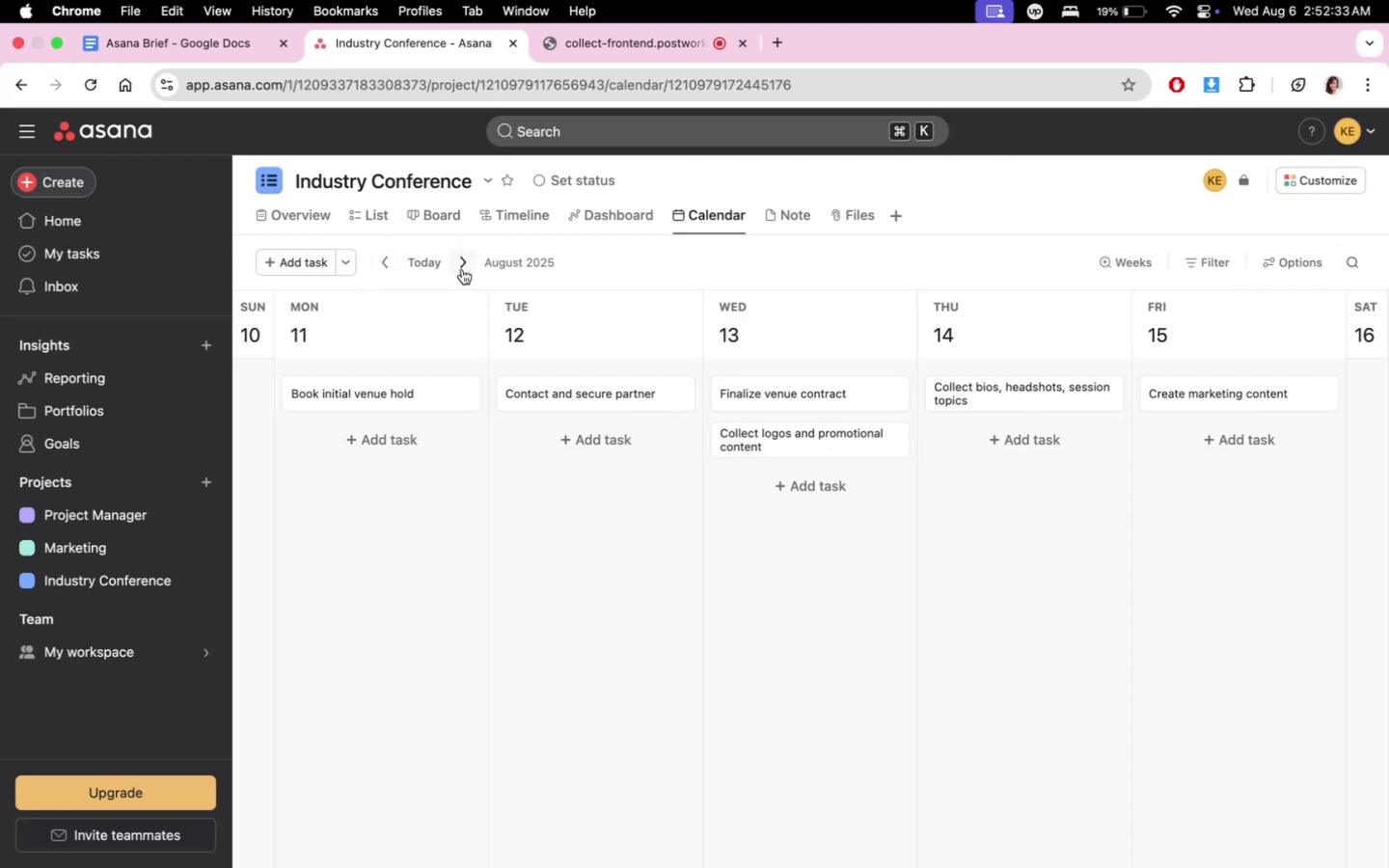 
left_click([462, 269])
 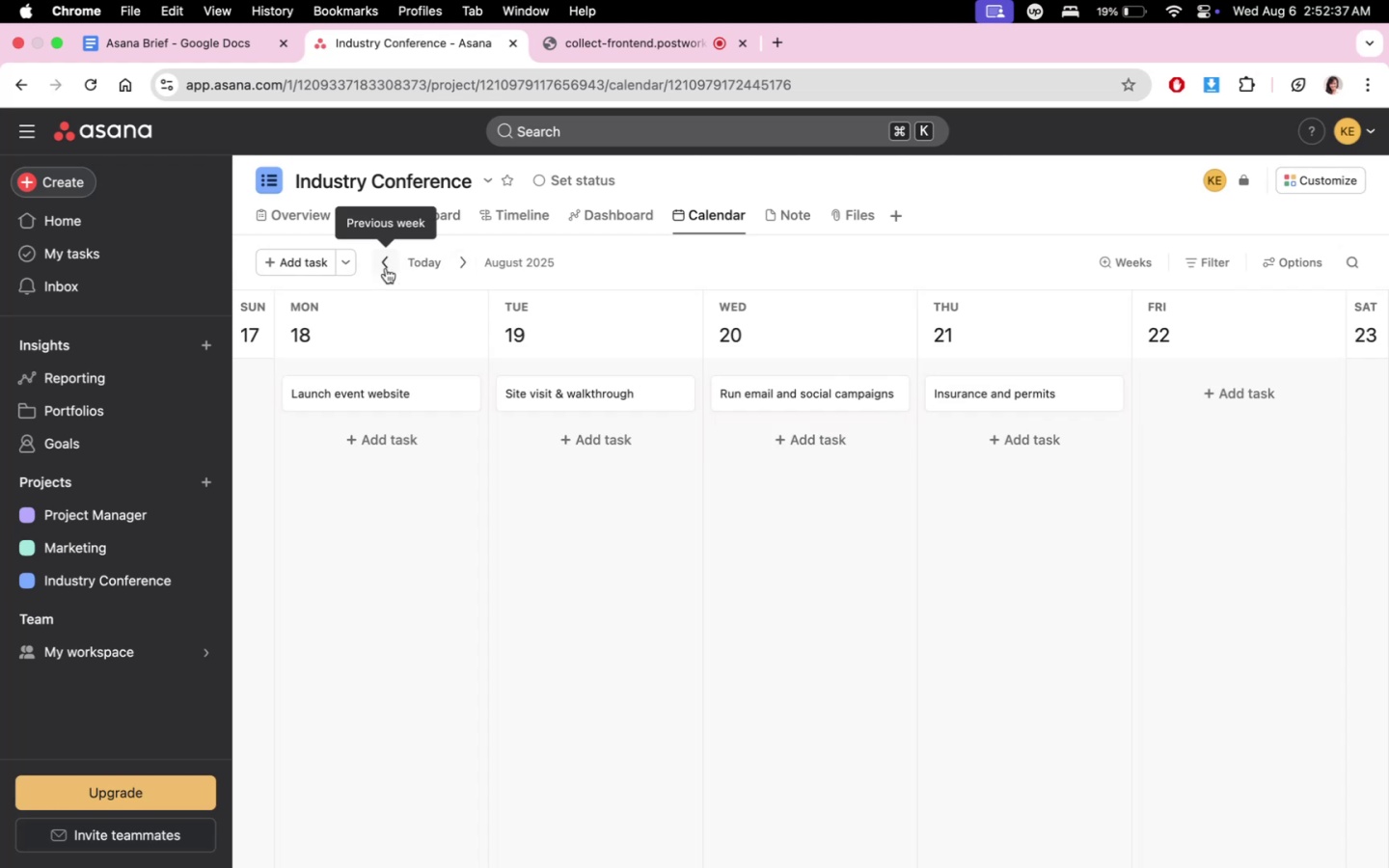 
wait(5.4)
 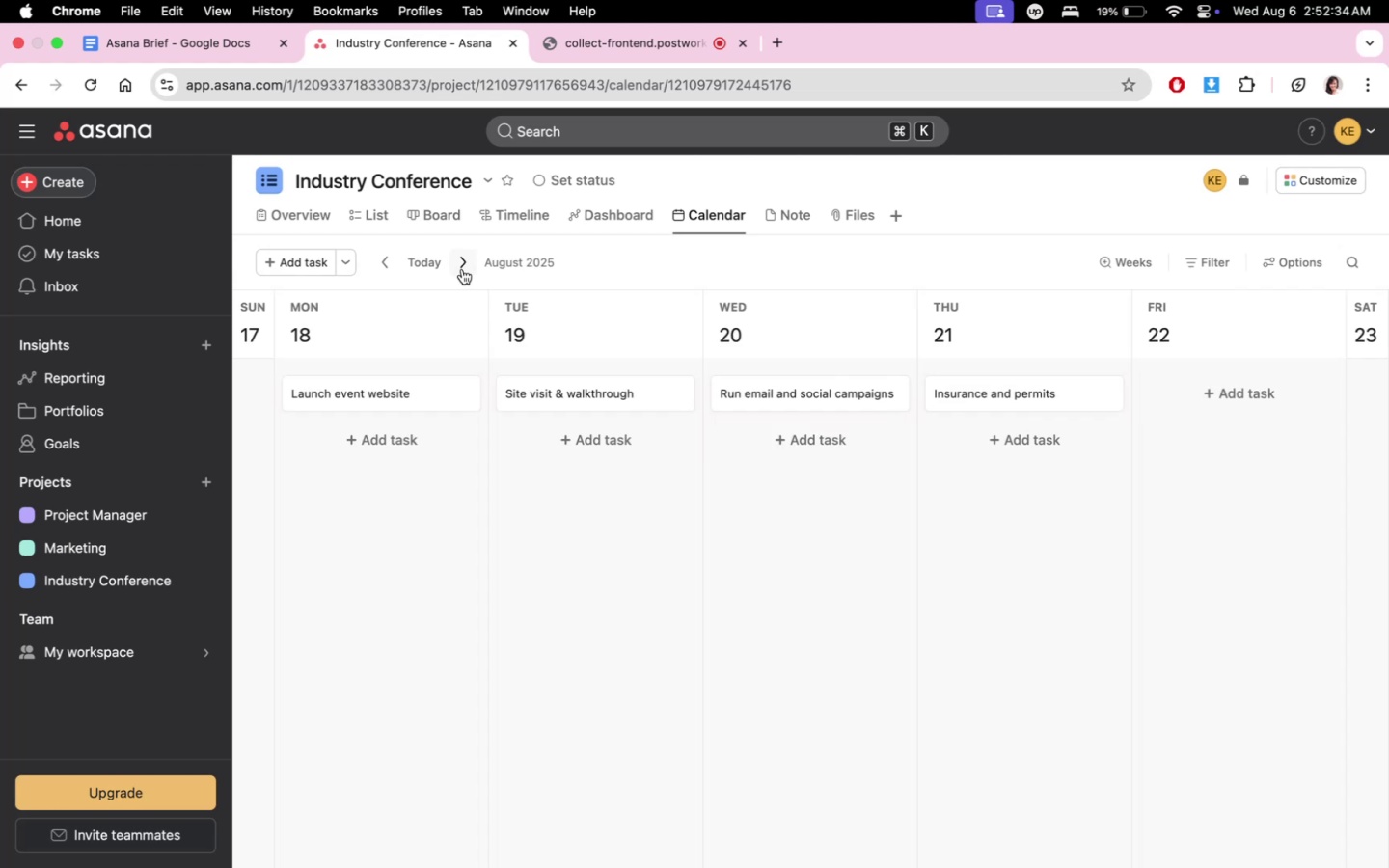 
left_click([386, 268])
 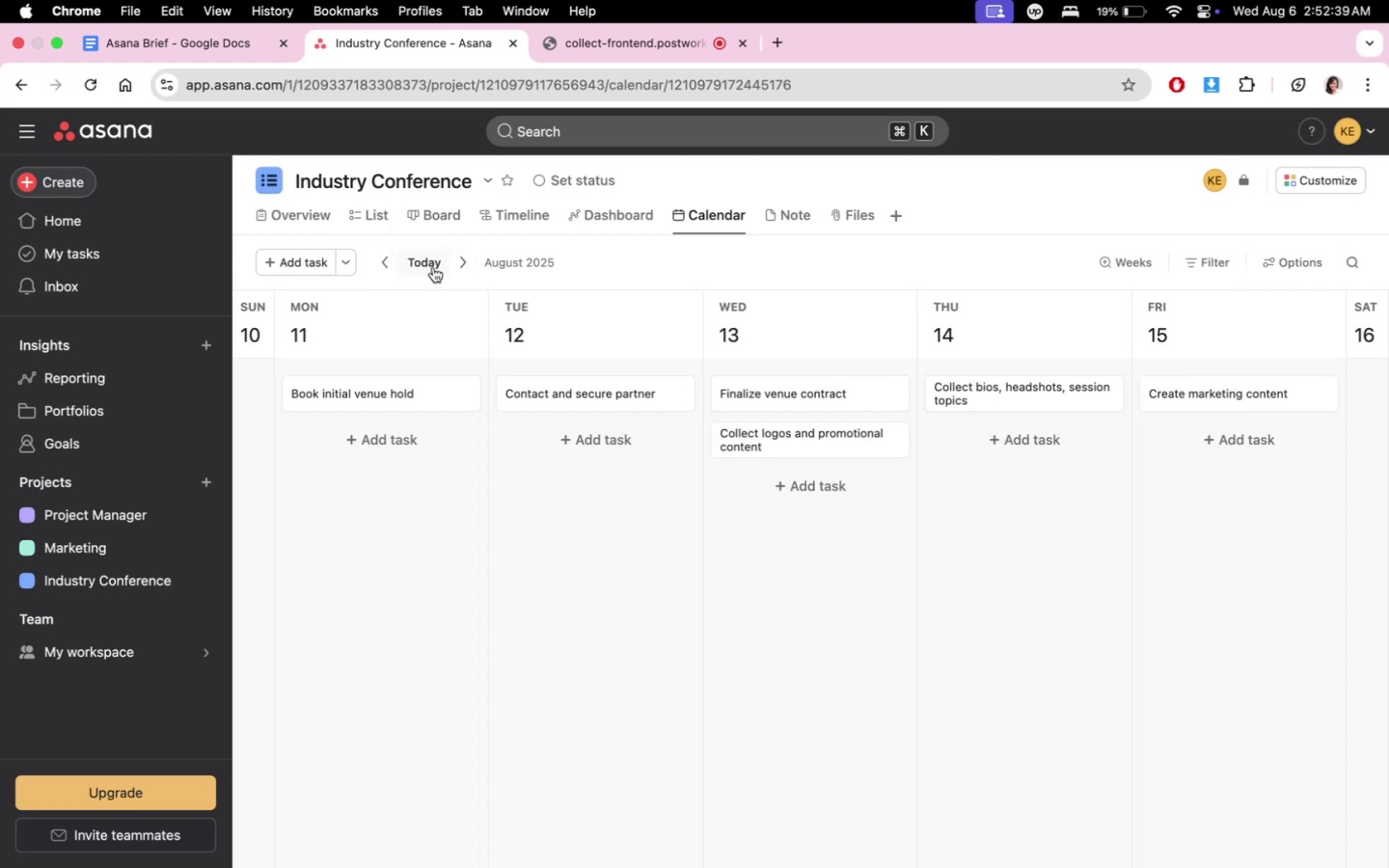 
mouse_move([477, 268])
 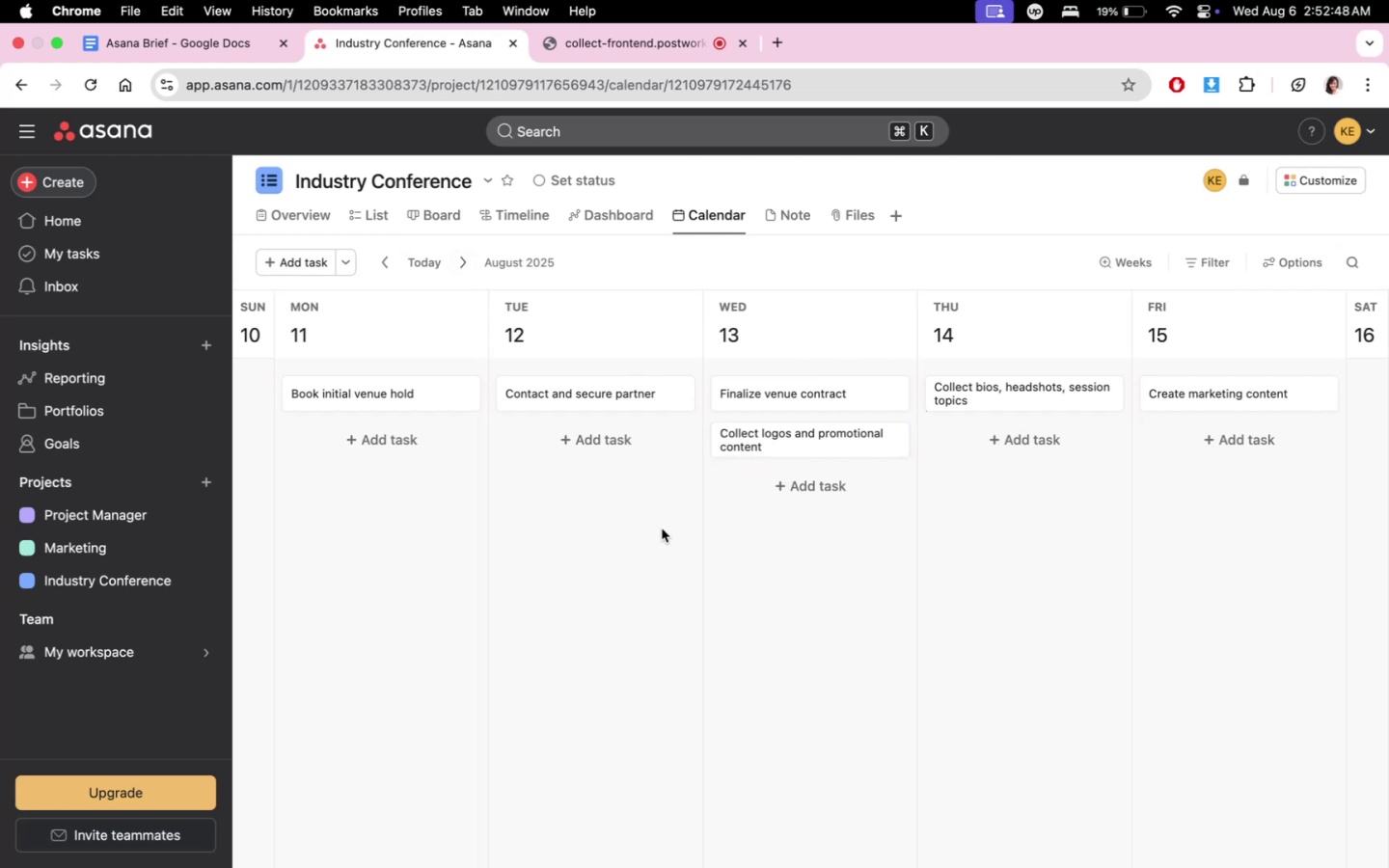 
left_click_drag(start_coordinate=[836, 440], to_coordinate=[1008, 438])
 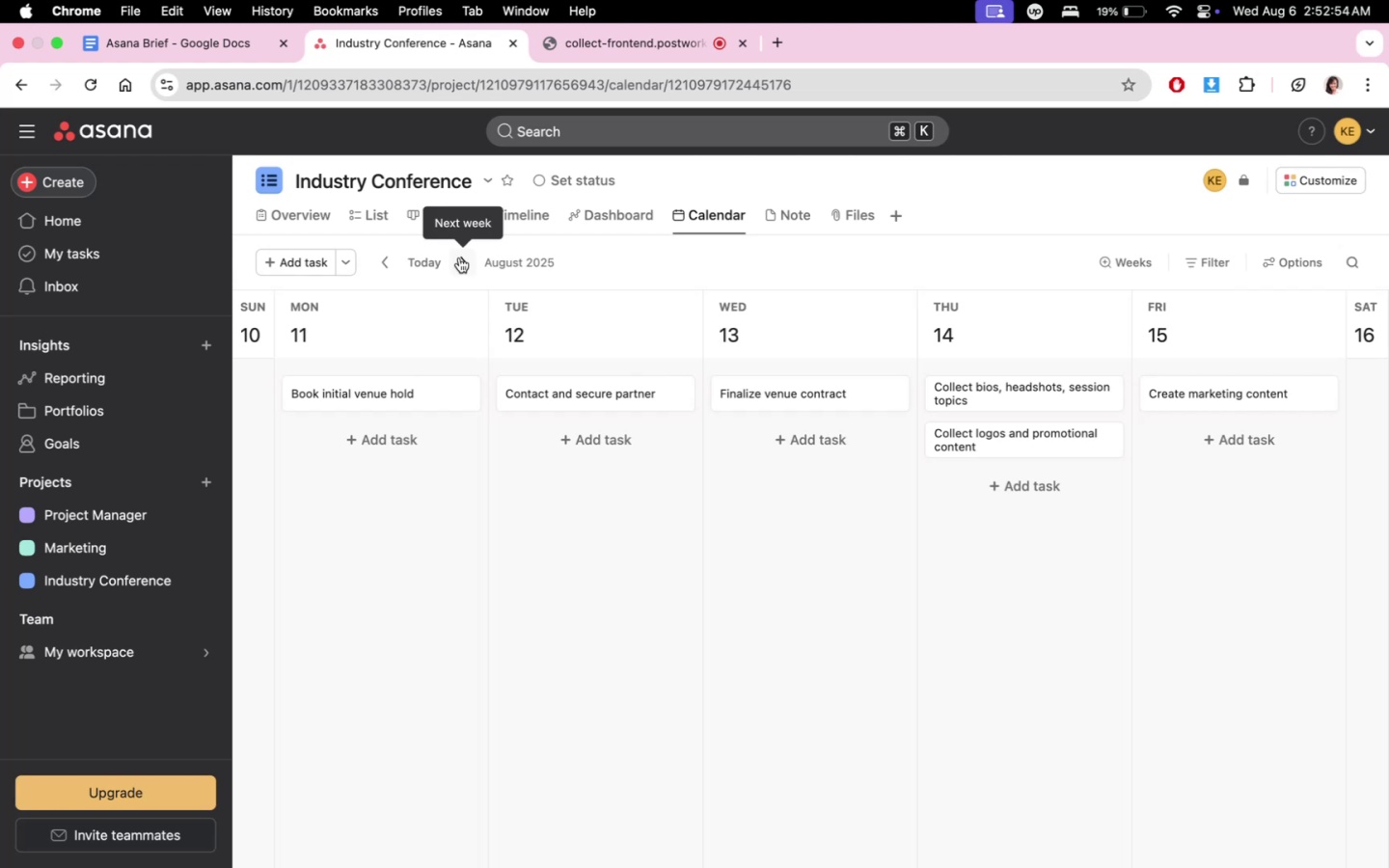 
wait(5.82)
 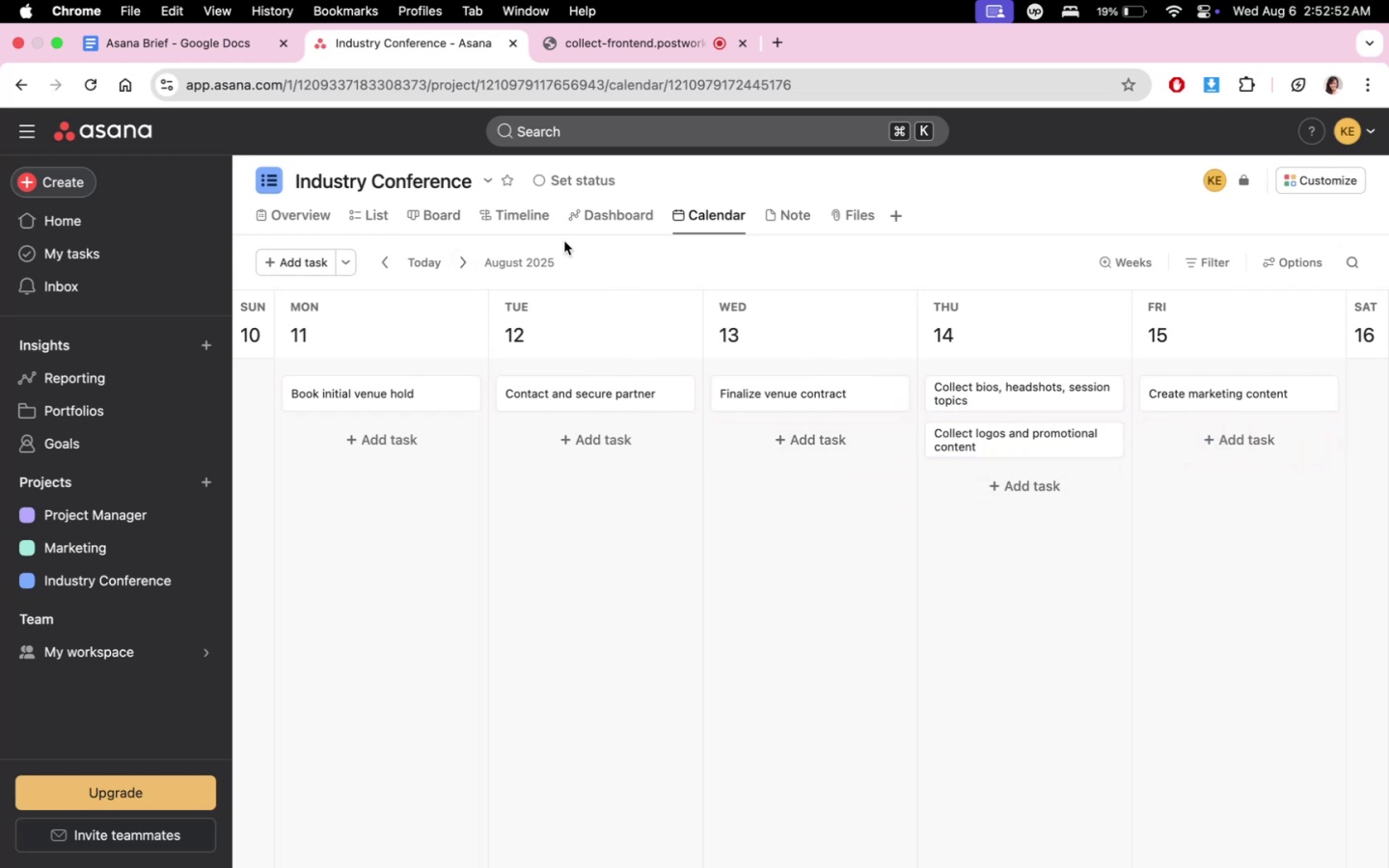 
left_click([459, 258])
 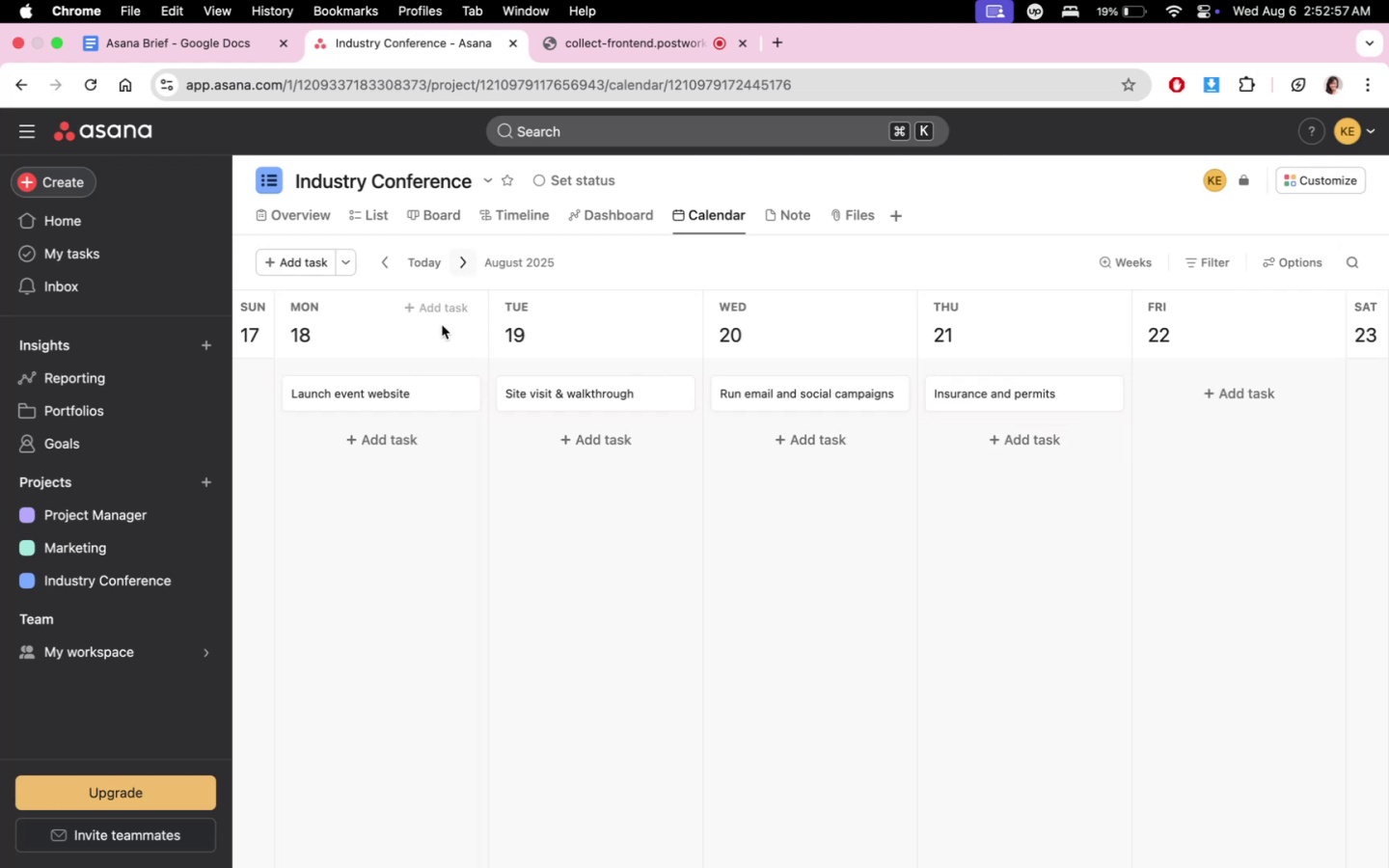 
left_click_drag(start_coordinate=[394, 392], to_coordinate=[821, 427])
 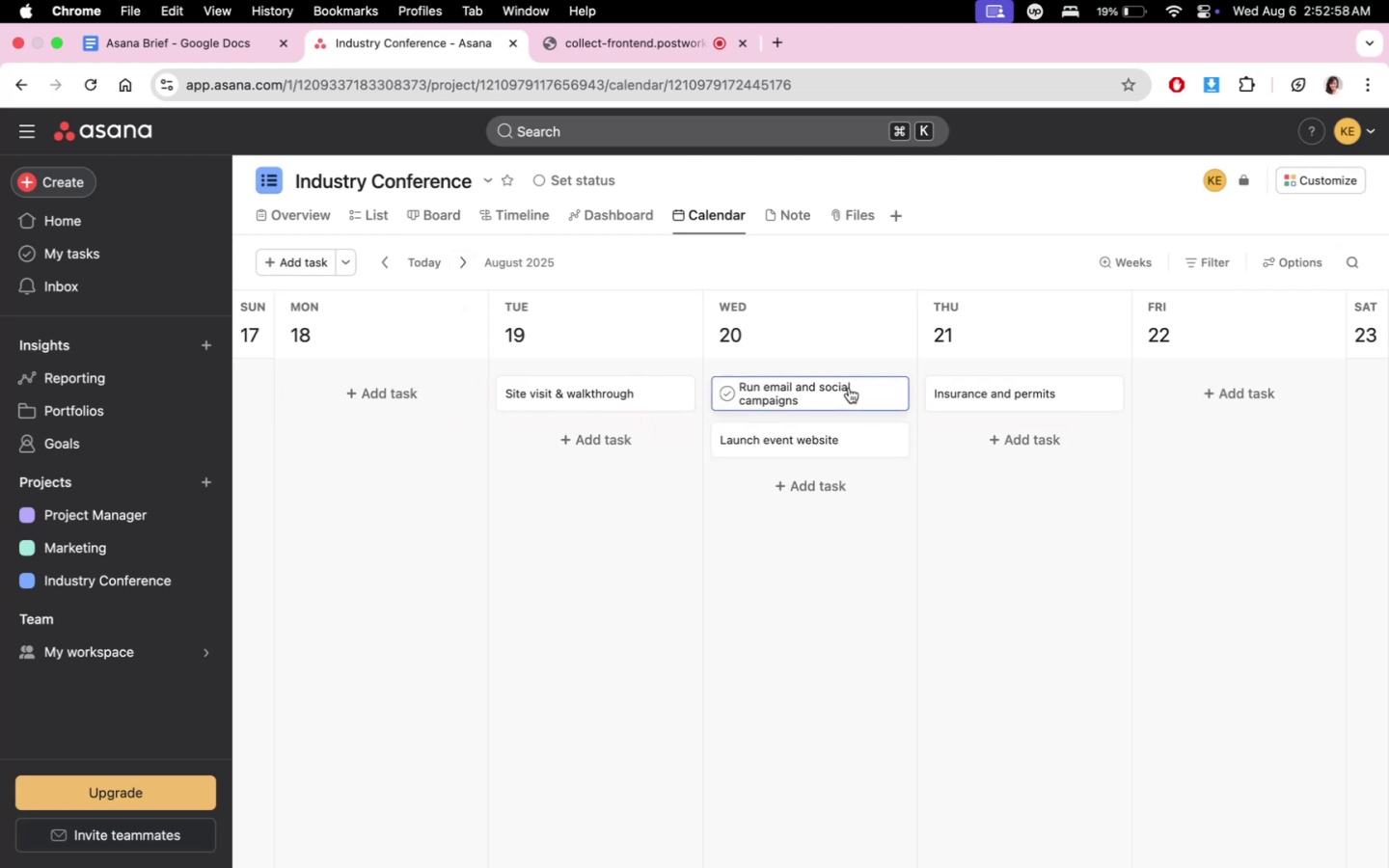 
left_click_drag(start_coordinate=[843, 389], to_coordinate=[1238, 393])
 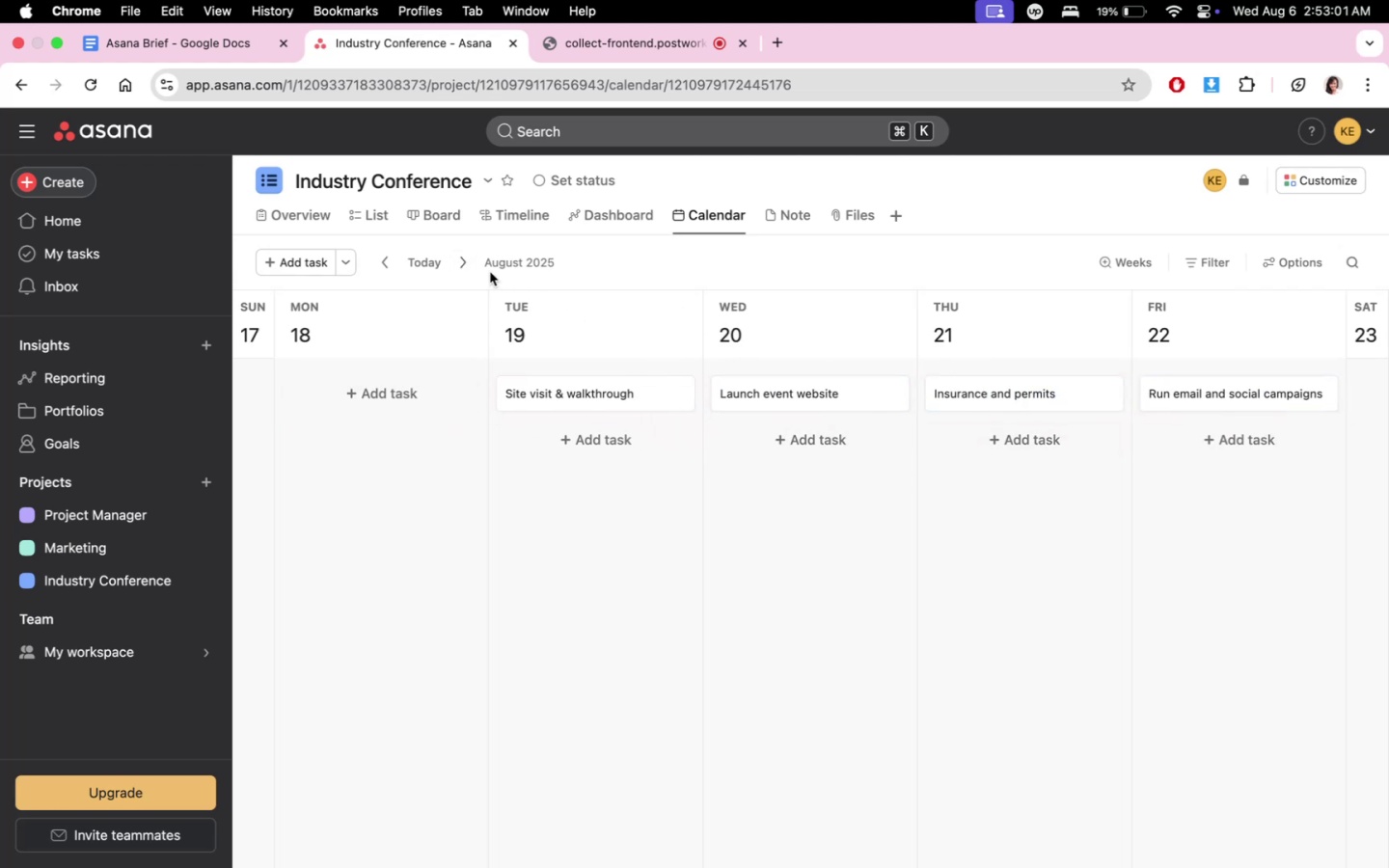 
left_click([471, 267])
 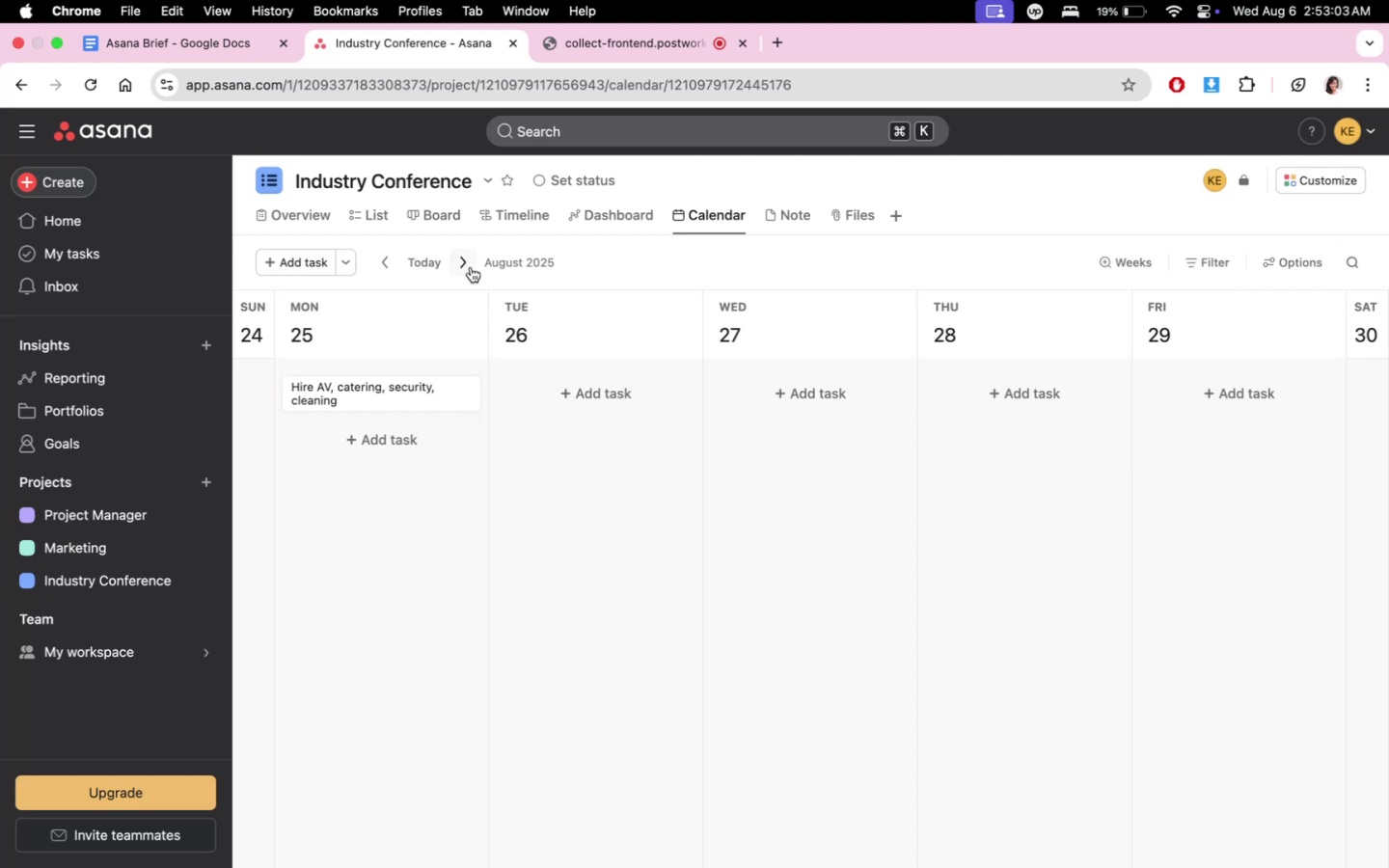 
left_click([471, 267])
 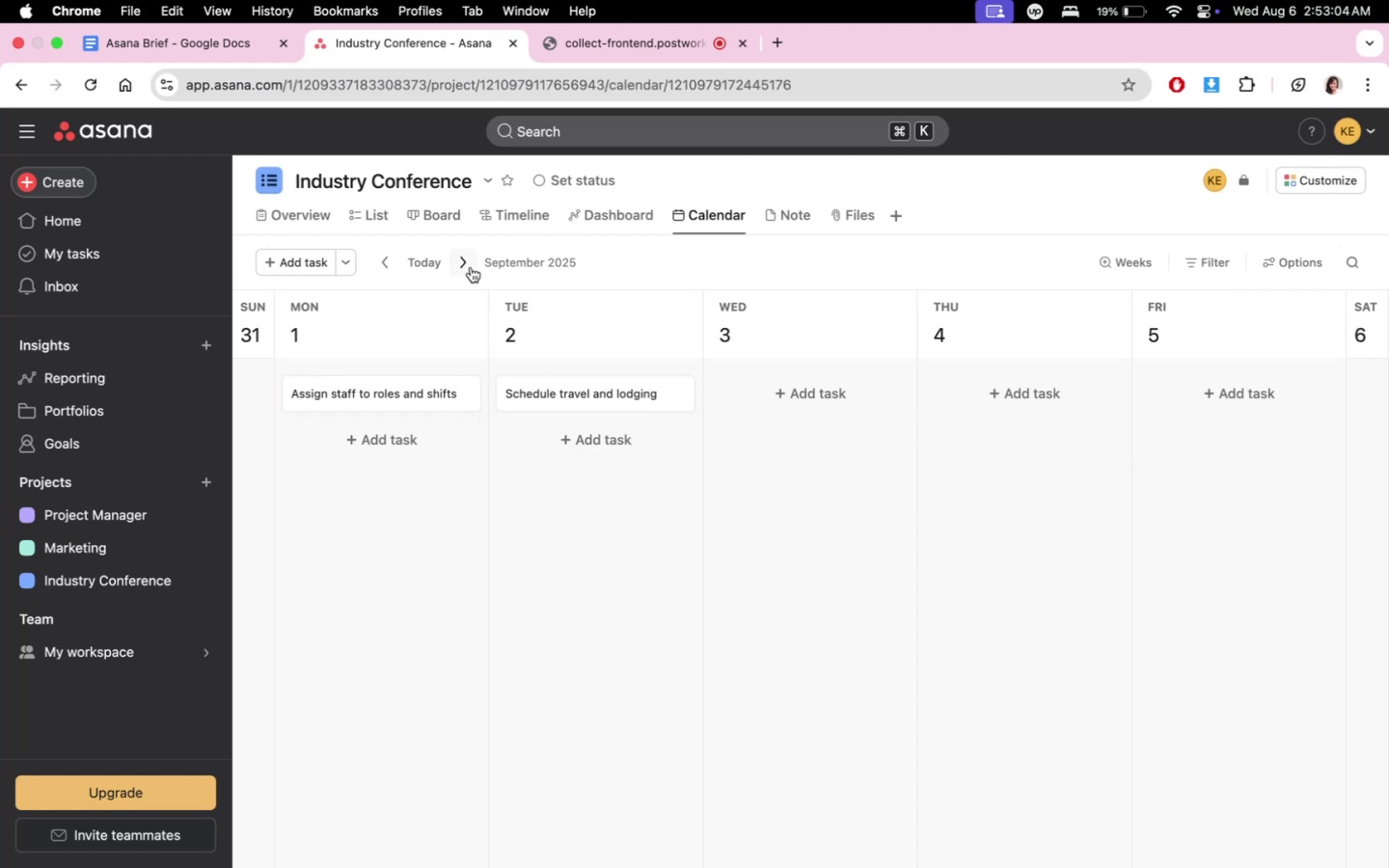 
left_click([471, 267])
 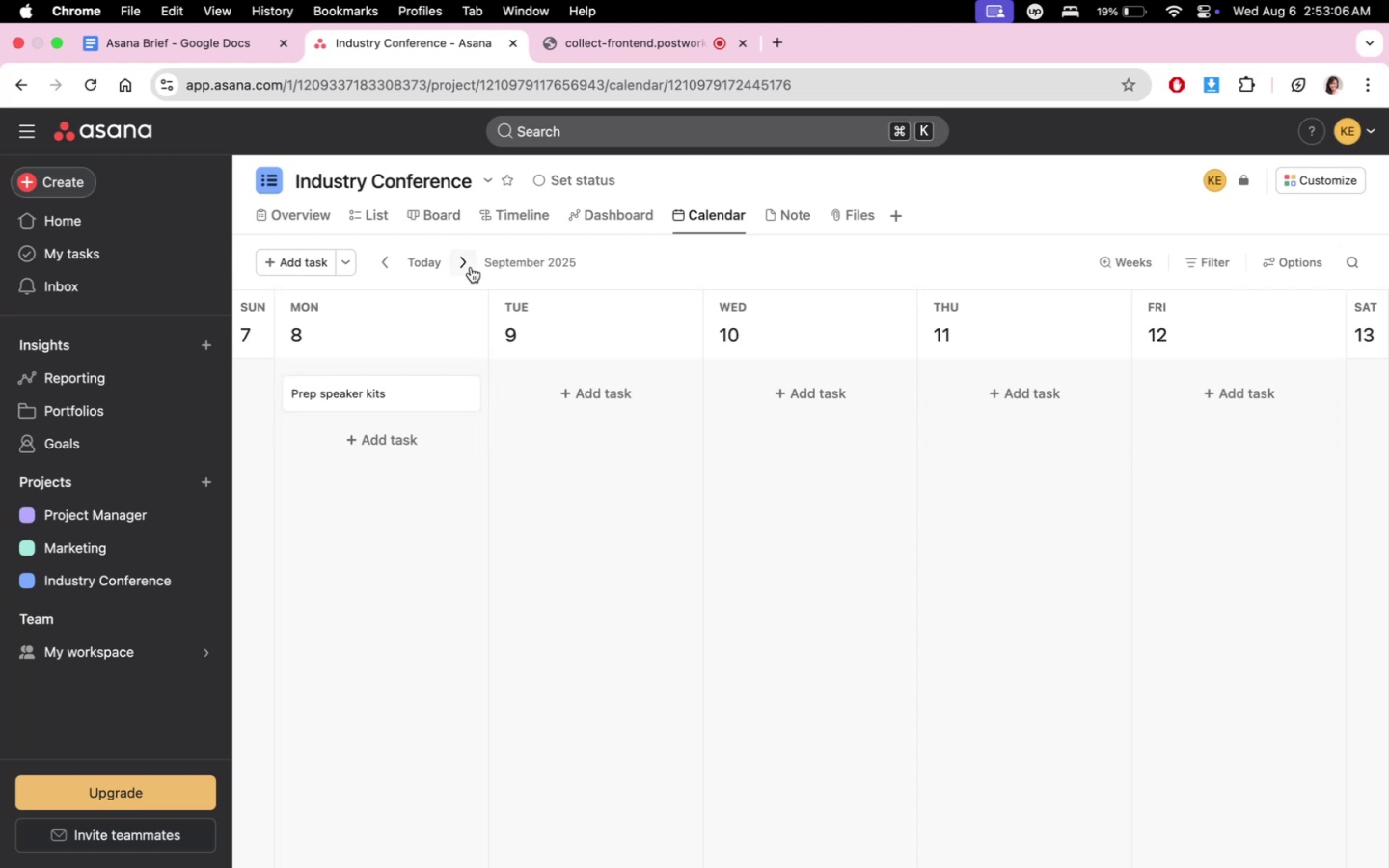 
left_click([471, 267])
 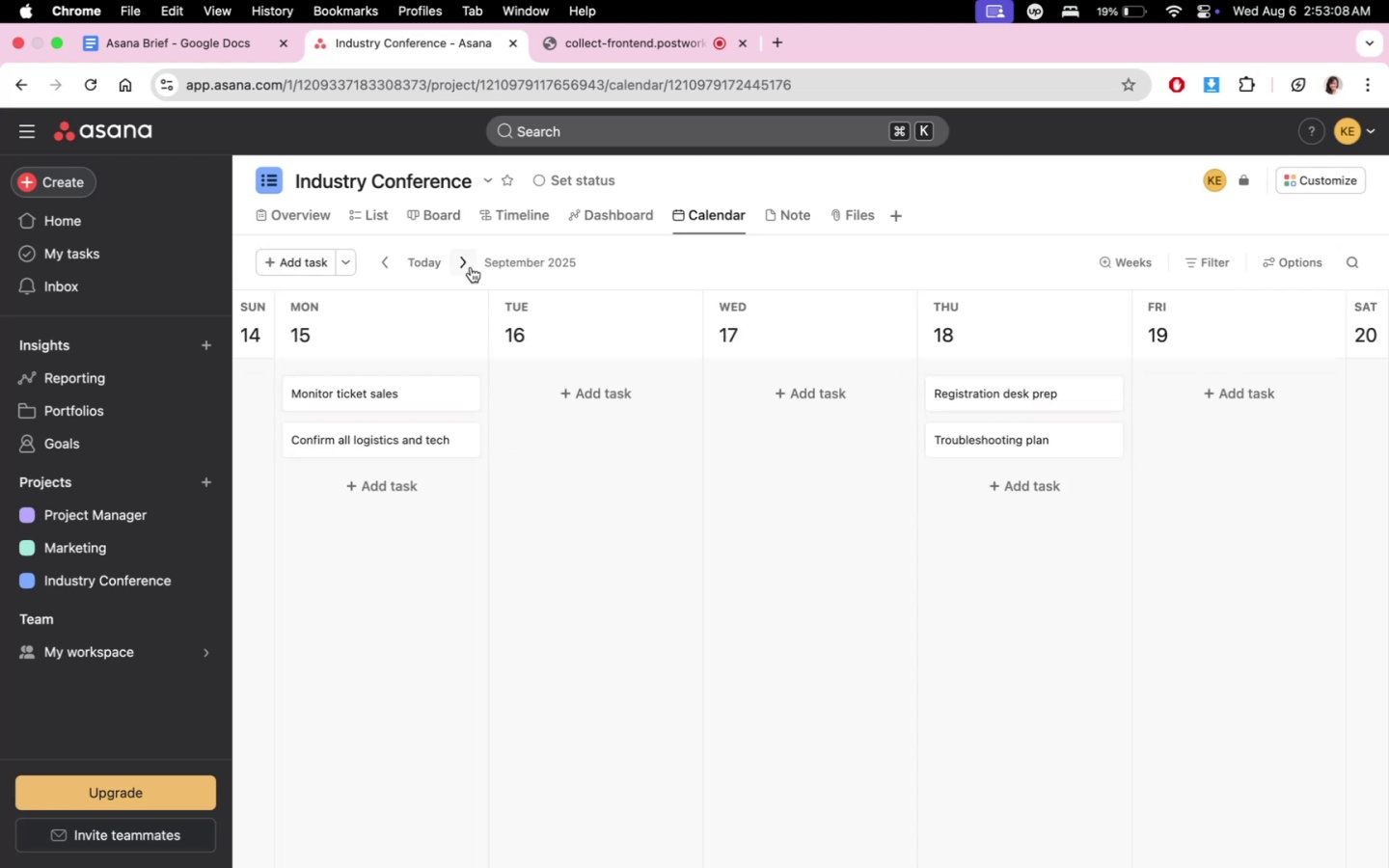 
left_click([1042, 402])
 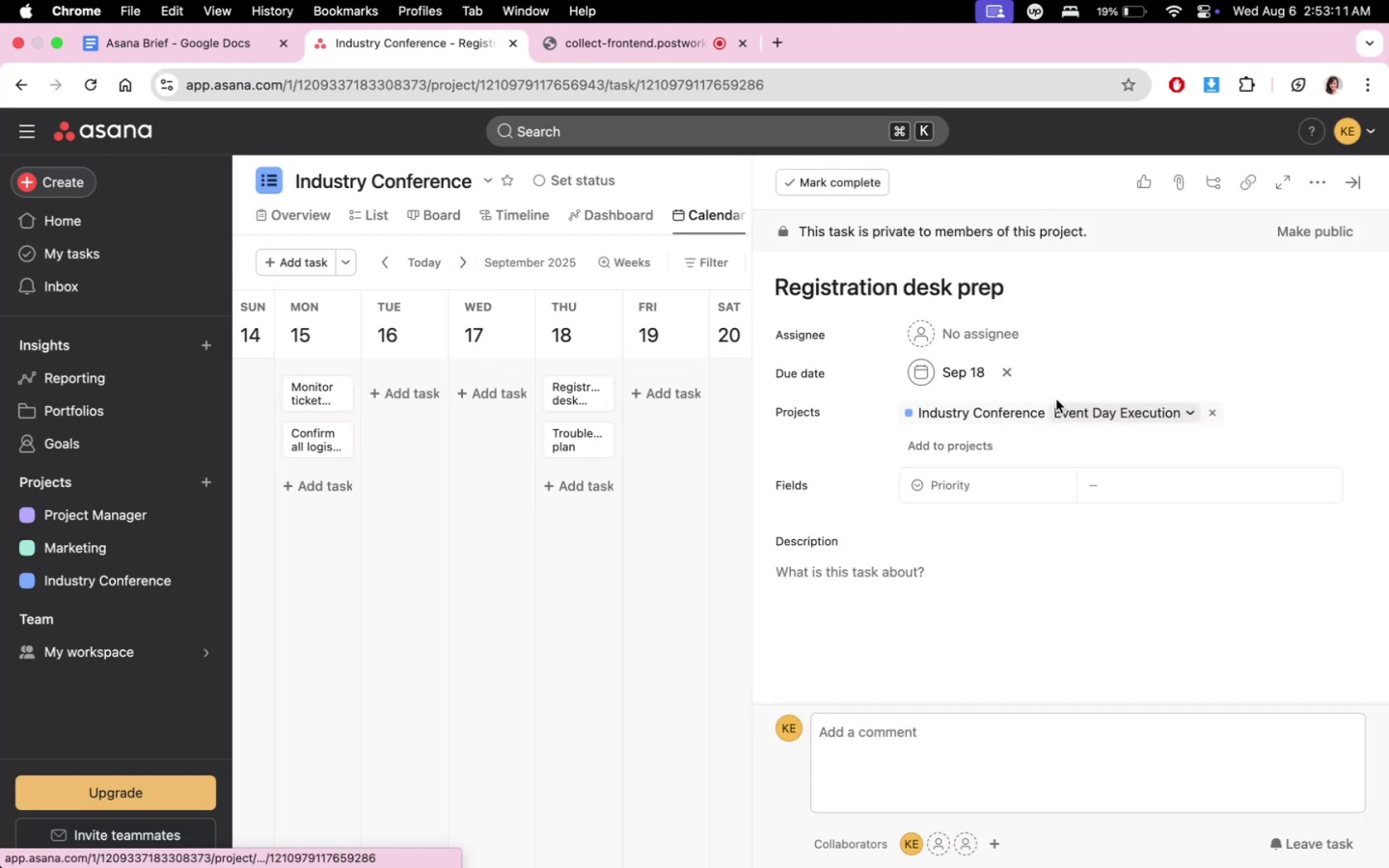 
left_click([984, 379])
 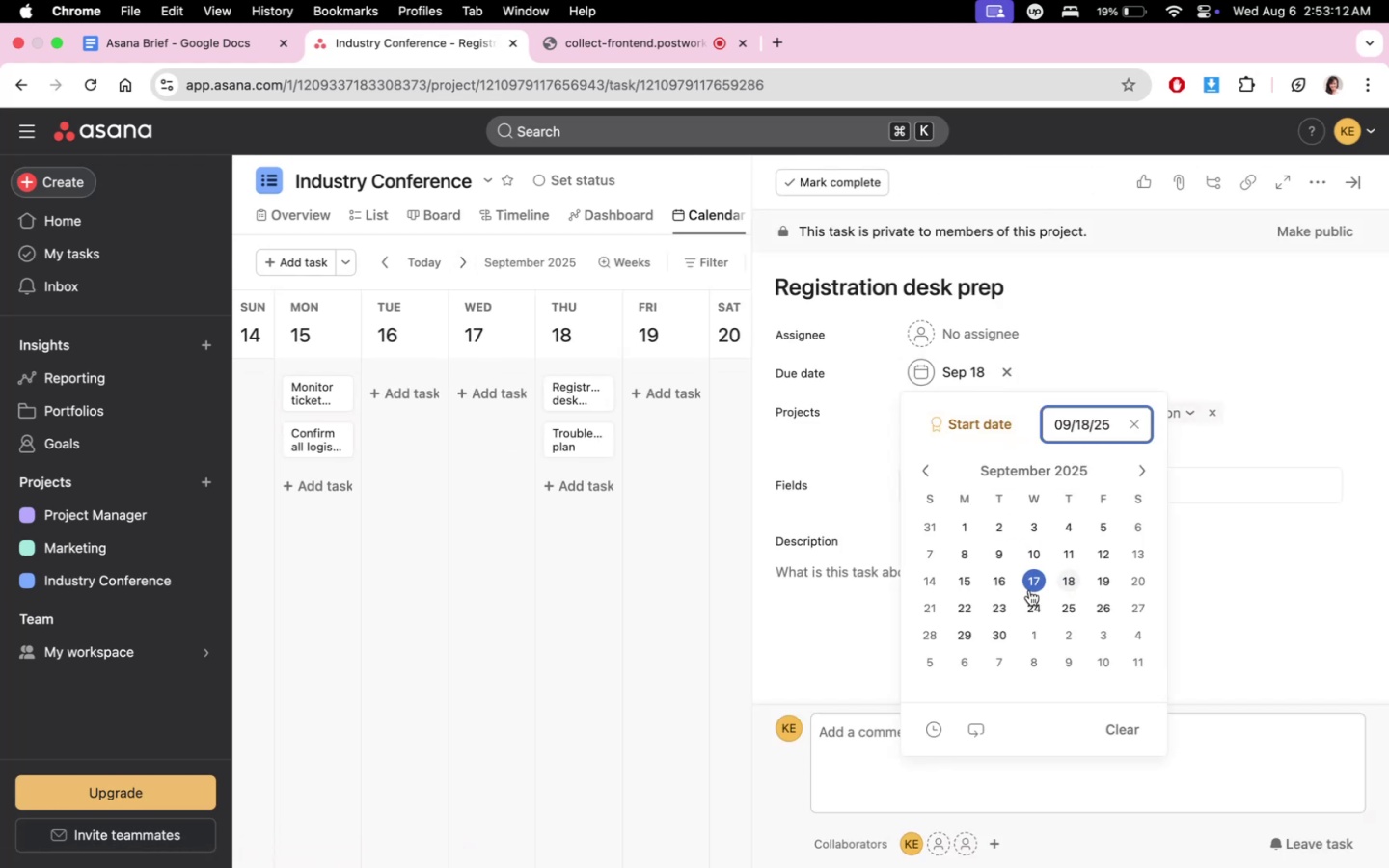 
left_click([1033, 600])
 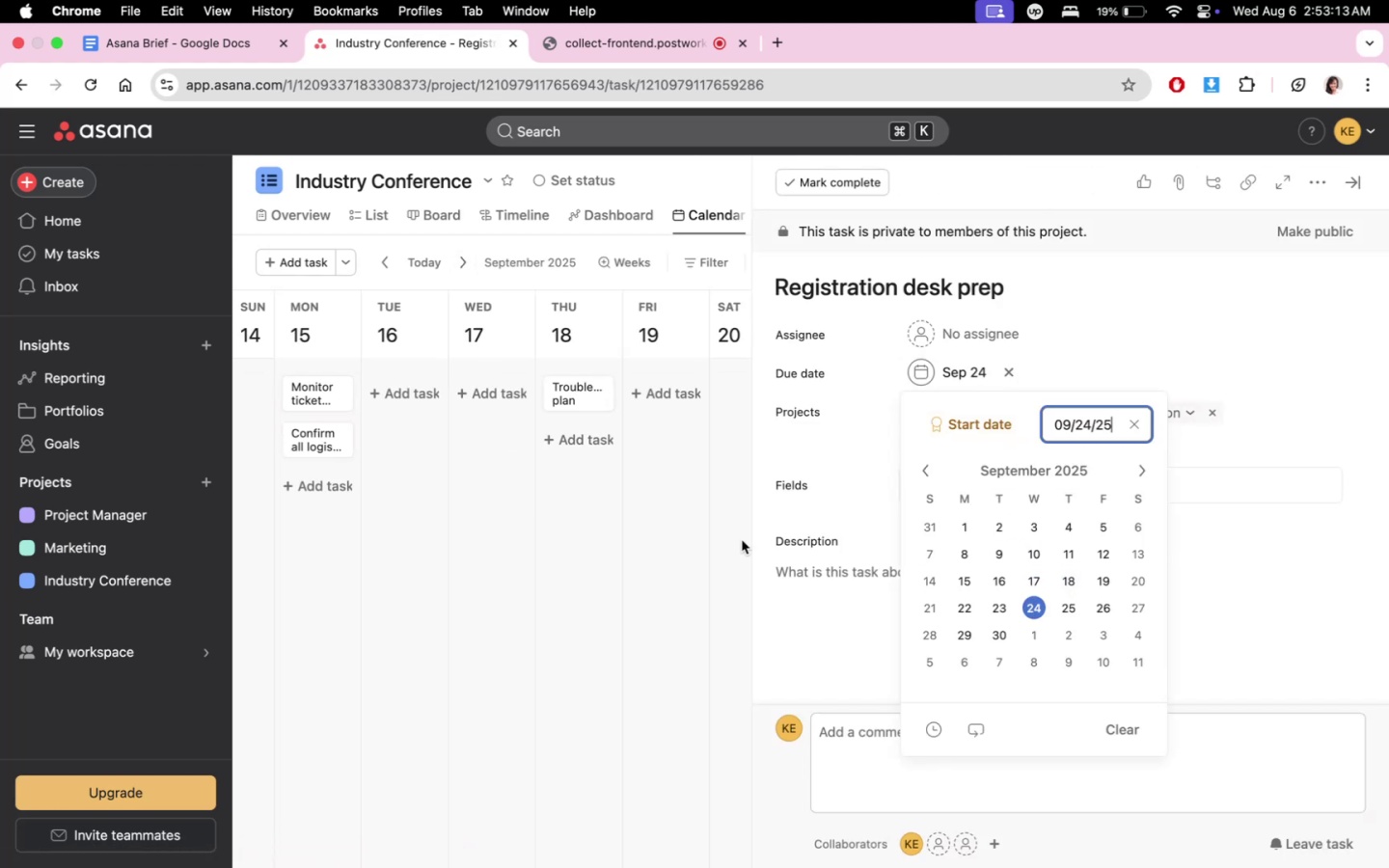 
double_click([721, 539])
 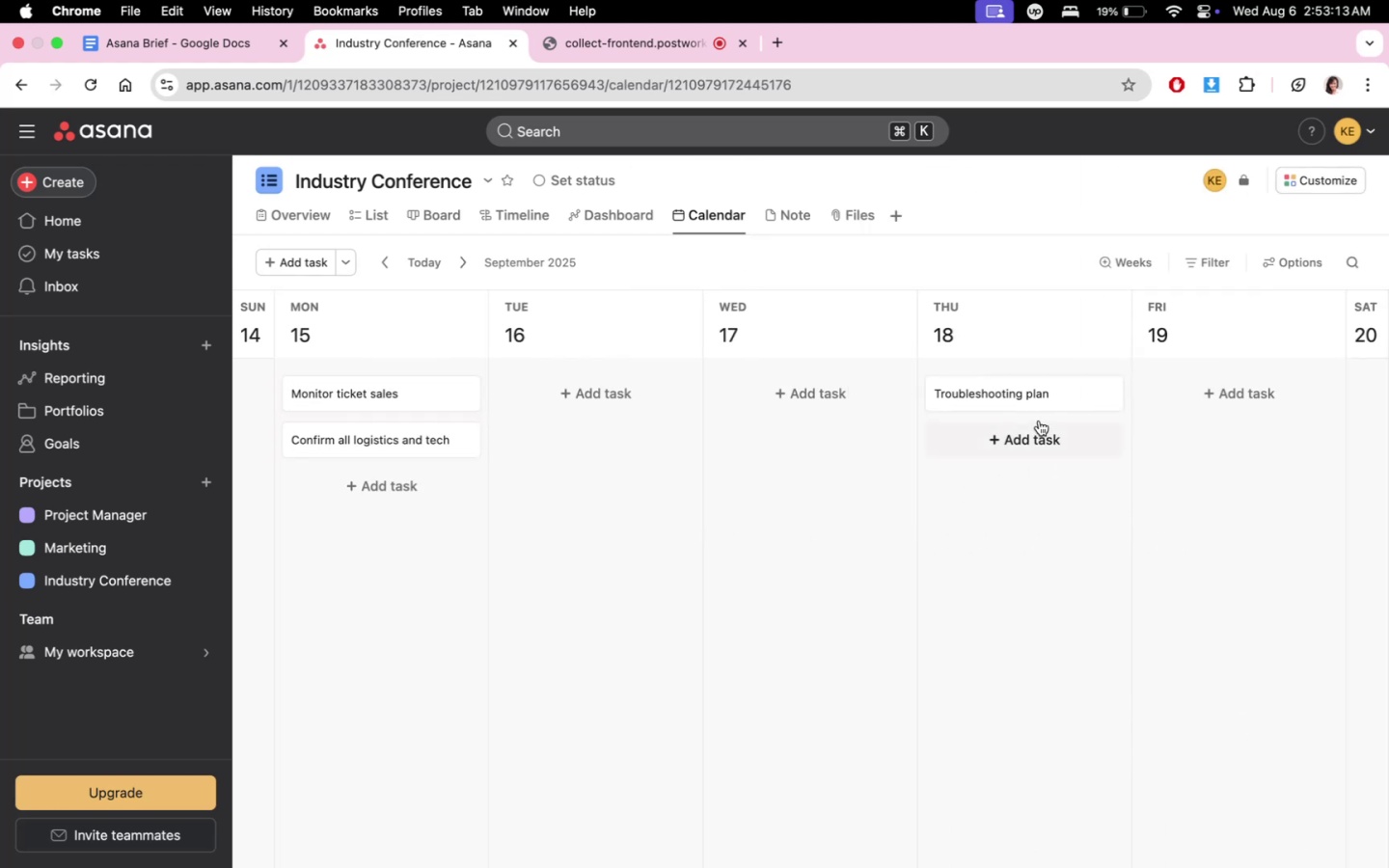 
left_click([1025, 400])
 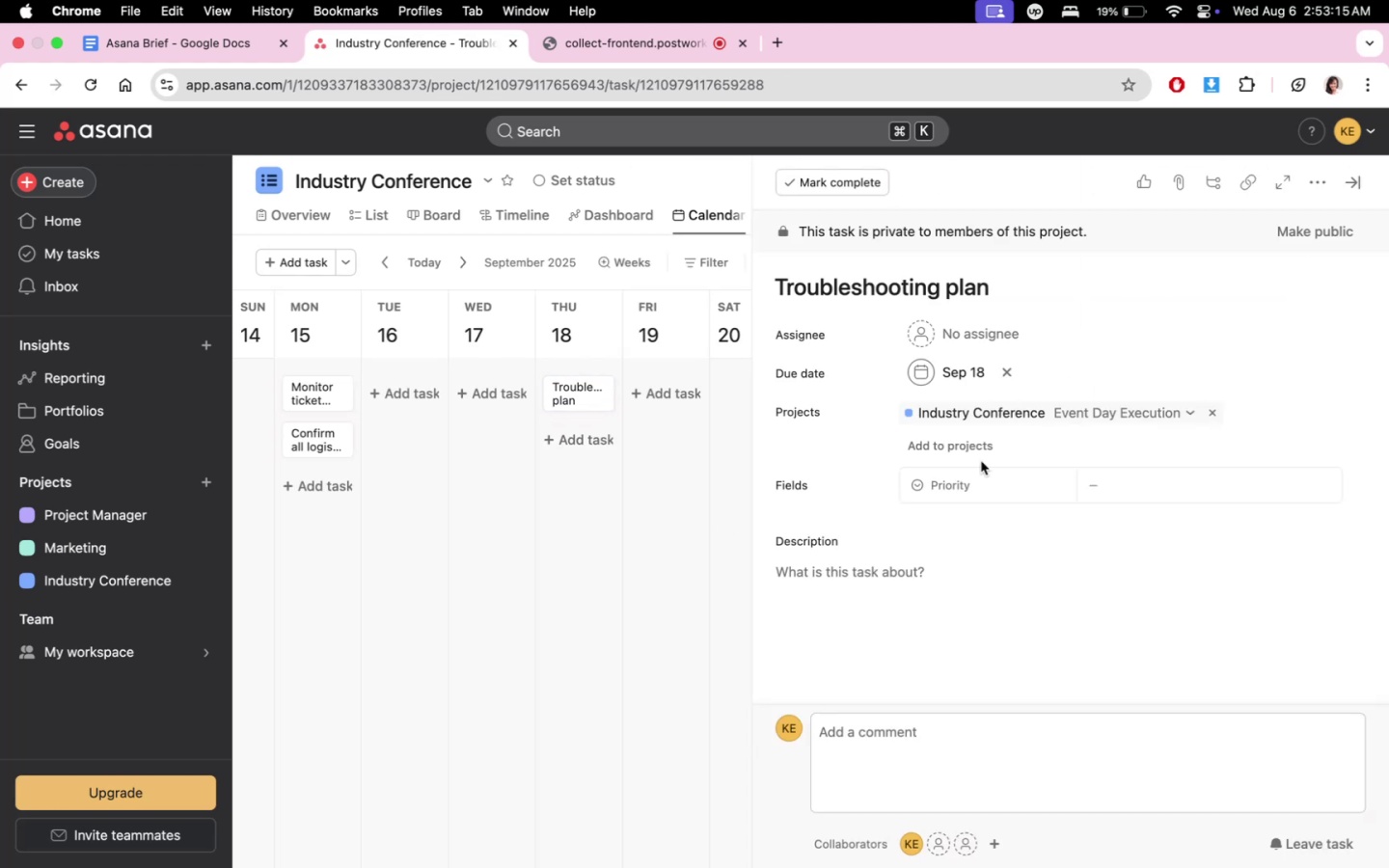 
left_click([979, 374])
 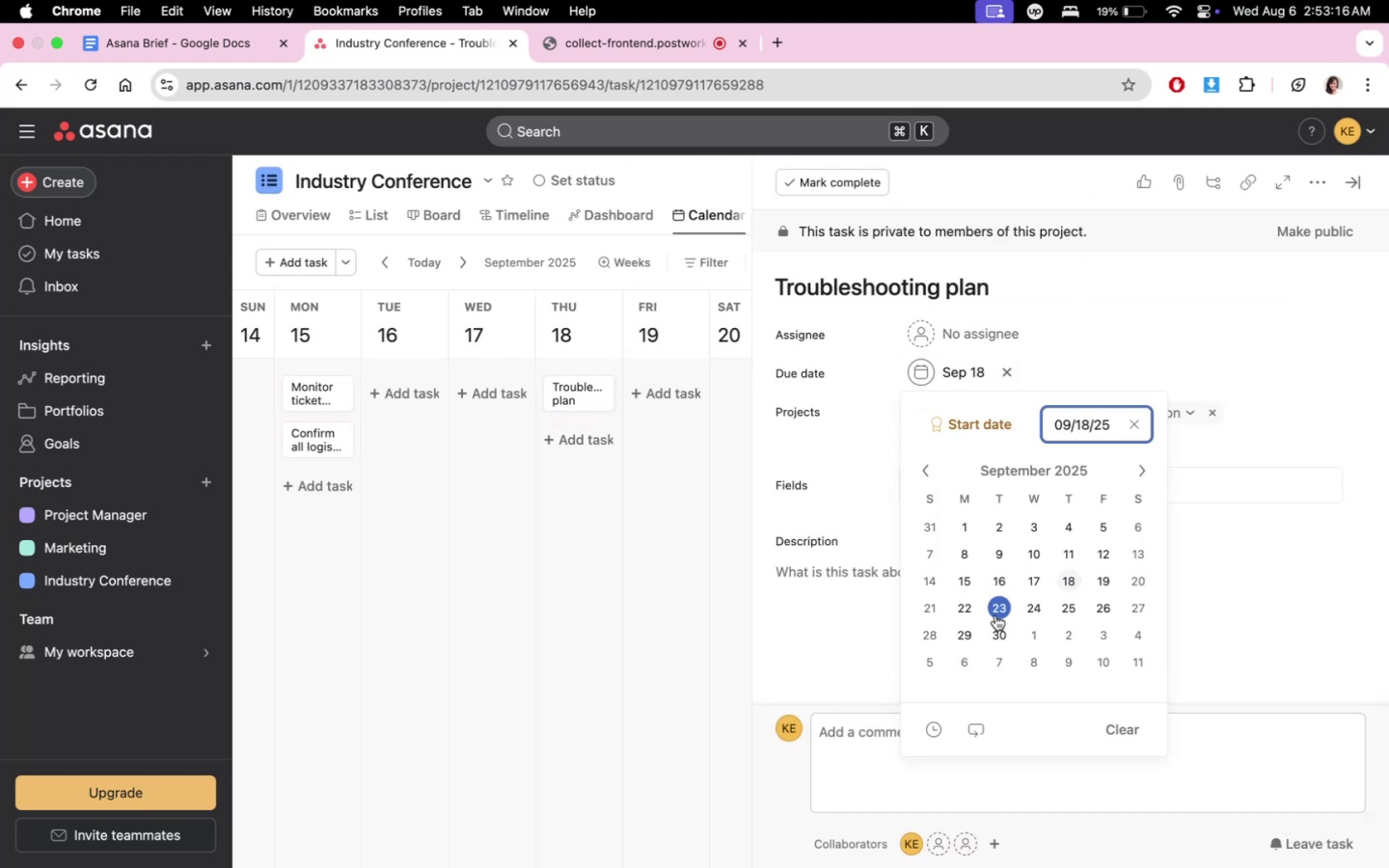 
left_click([994, 613])
 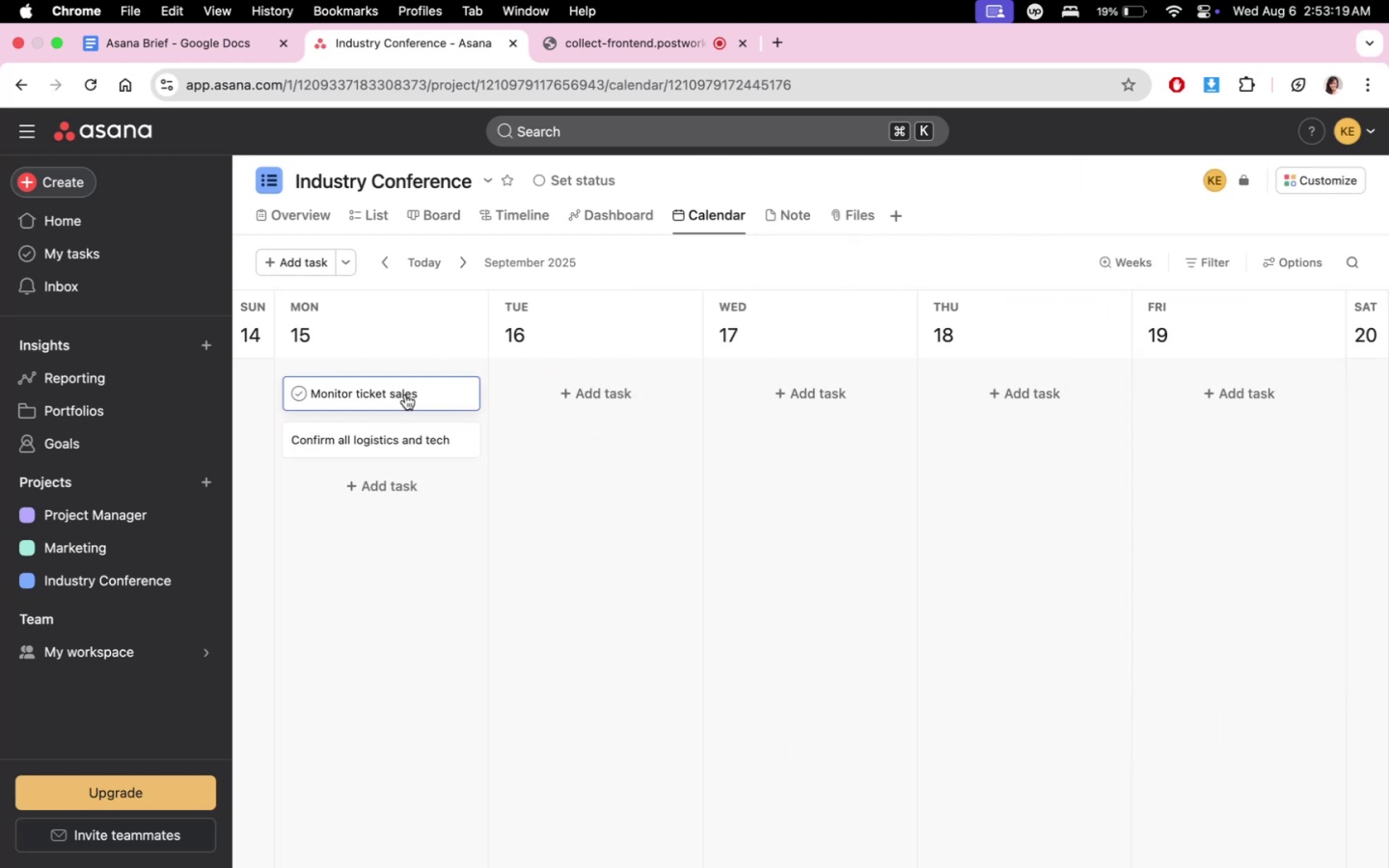 
left_click([405, 394])
 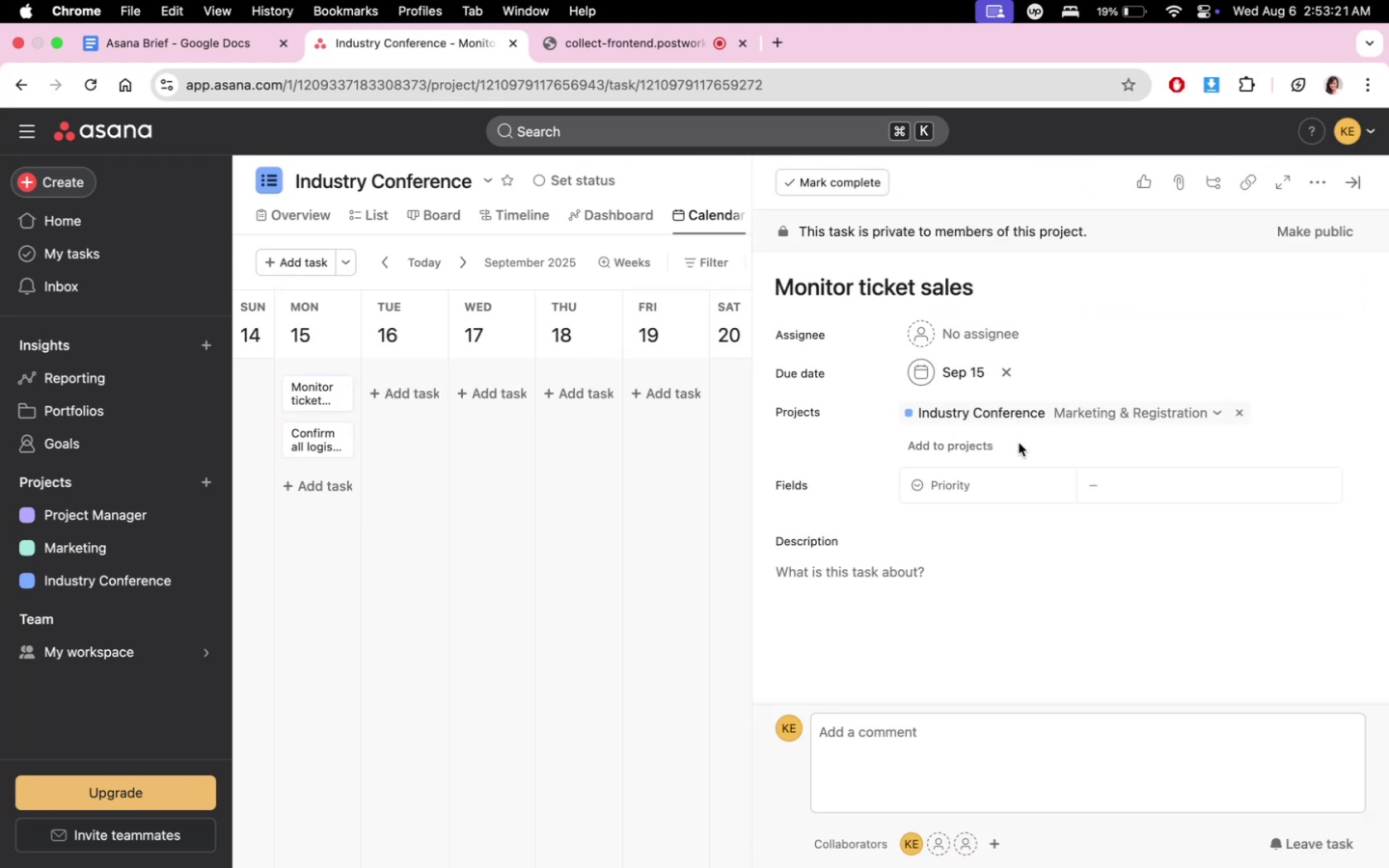 
left_click([969, 372])
 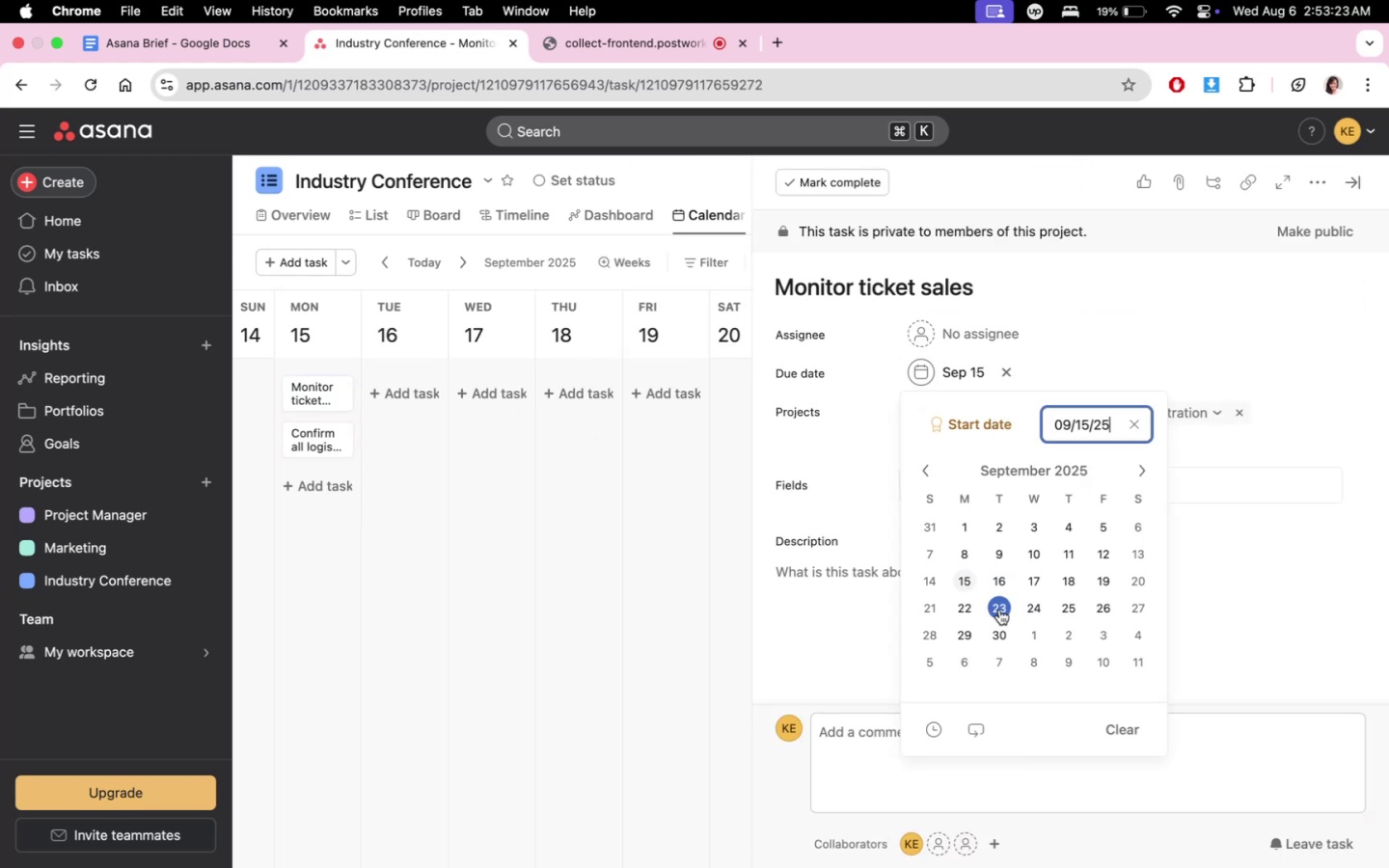 
left_click([964, 610])
 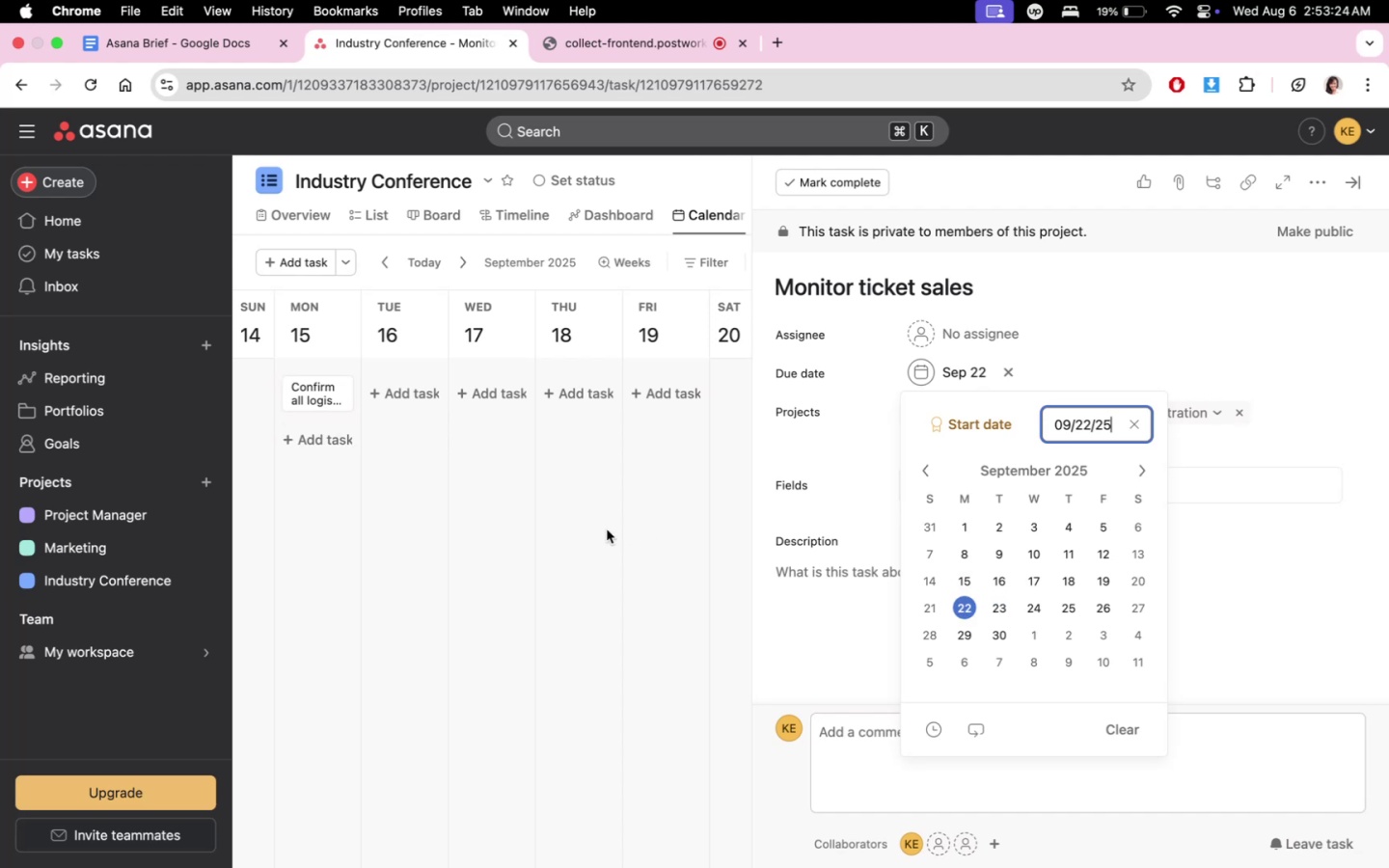 
double_click([576, 524])
 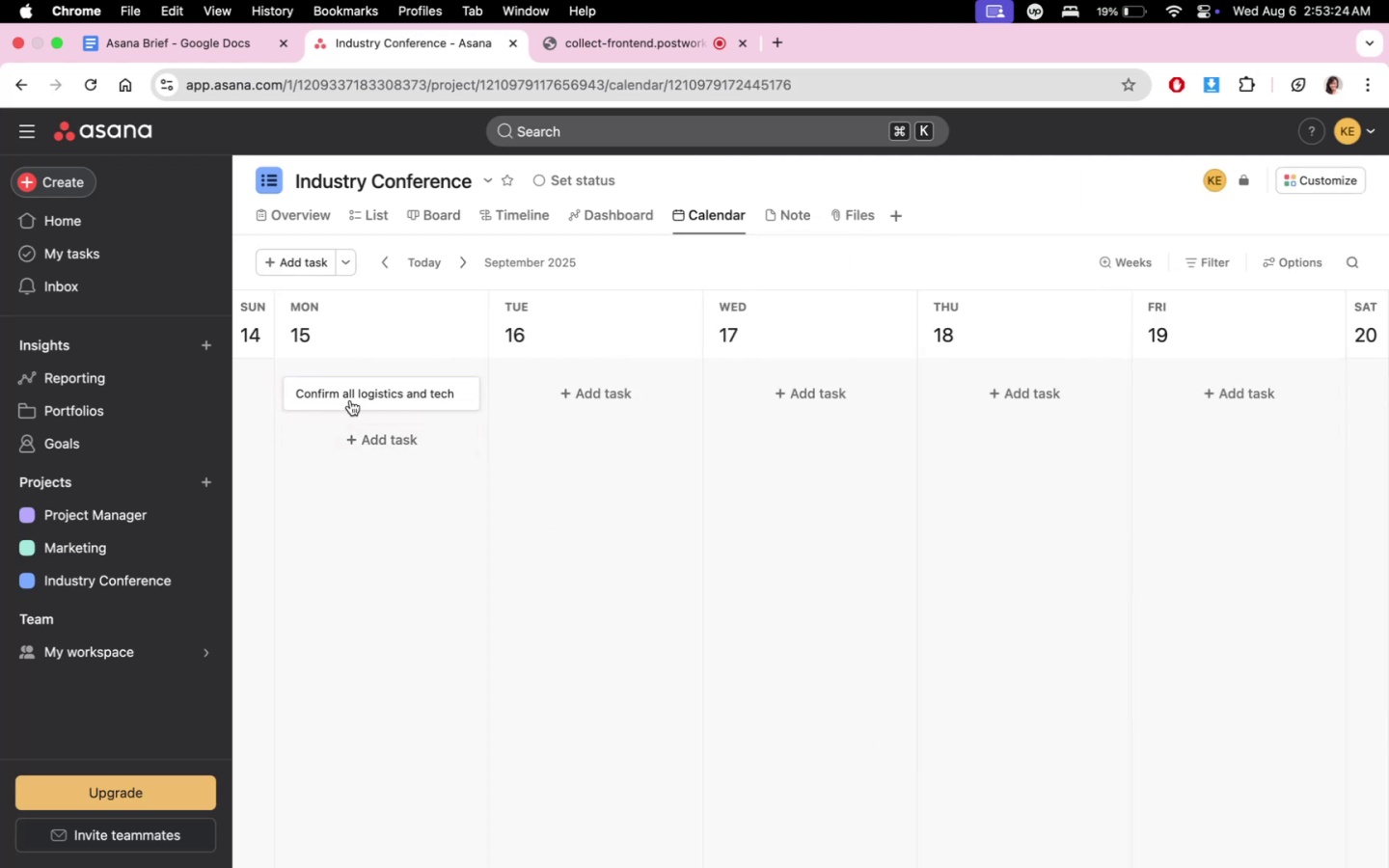 
triple_click([358, 393])
 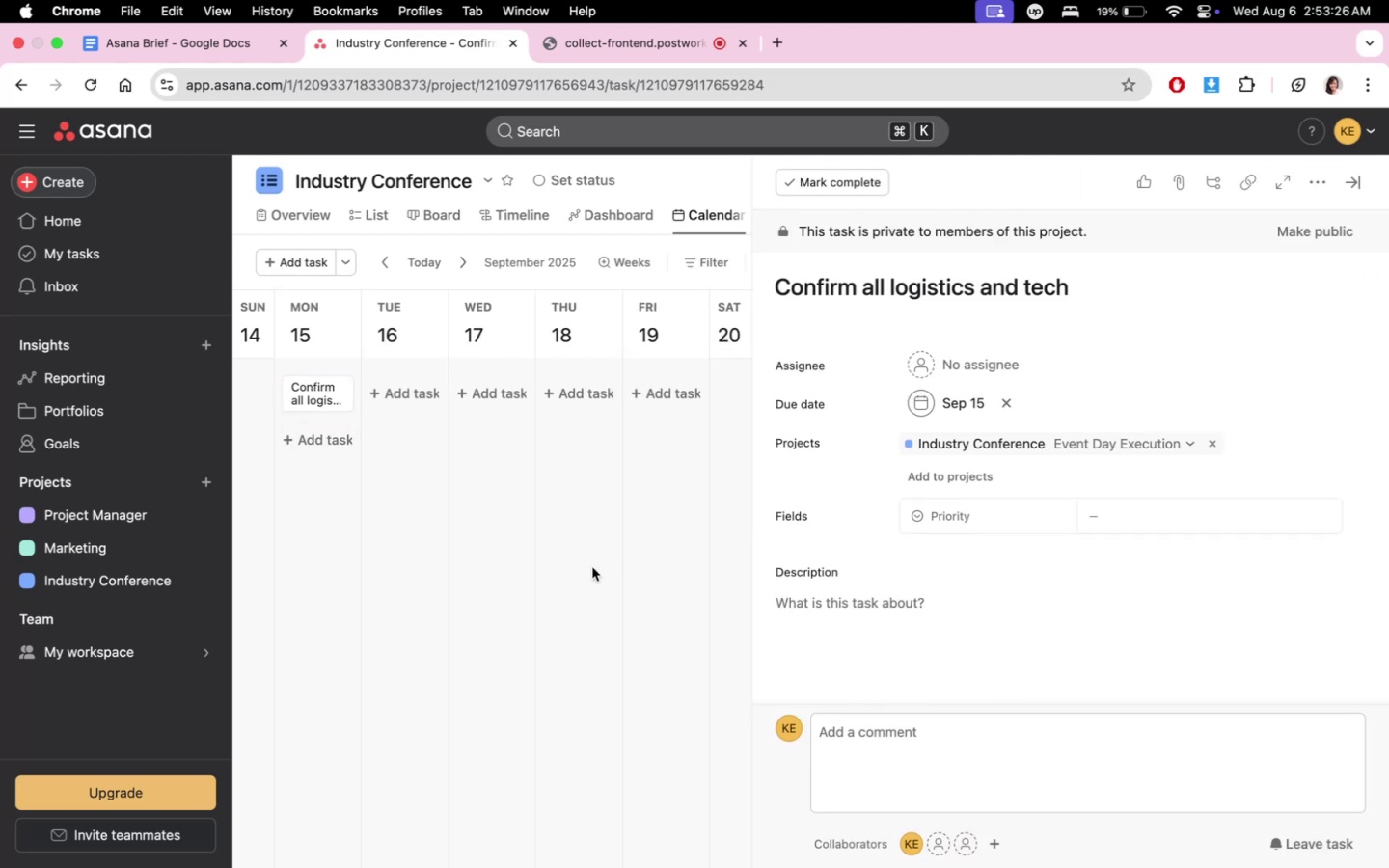 
left_click([592, 567])
 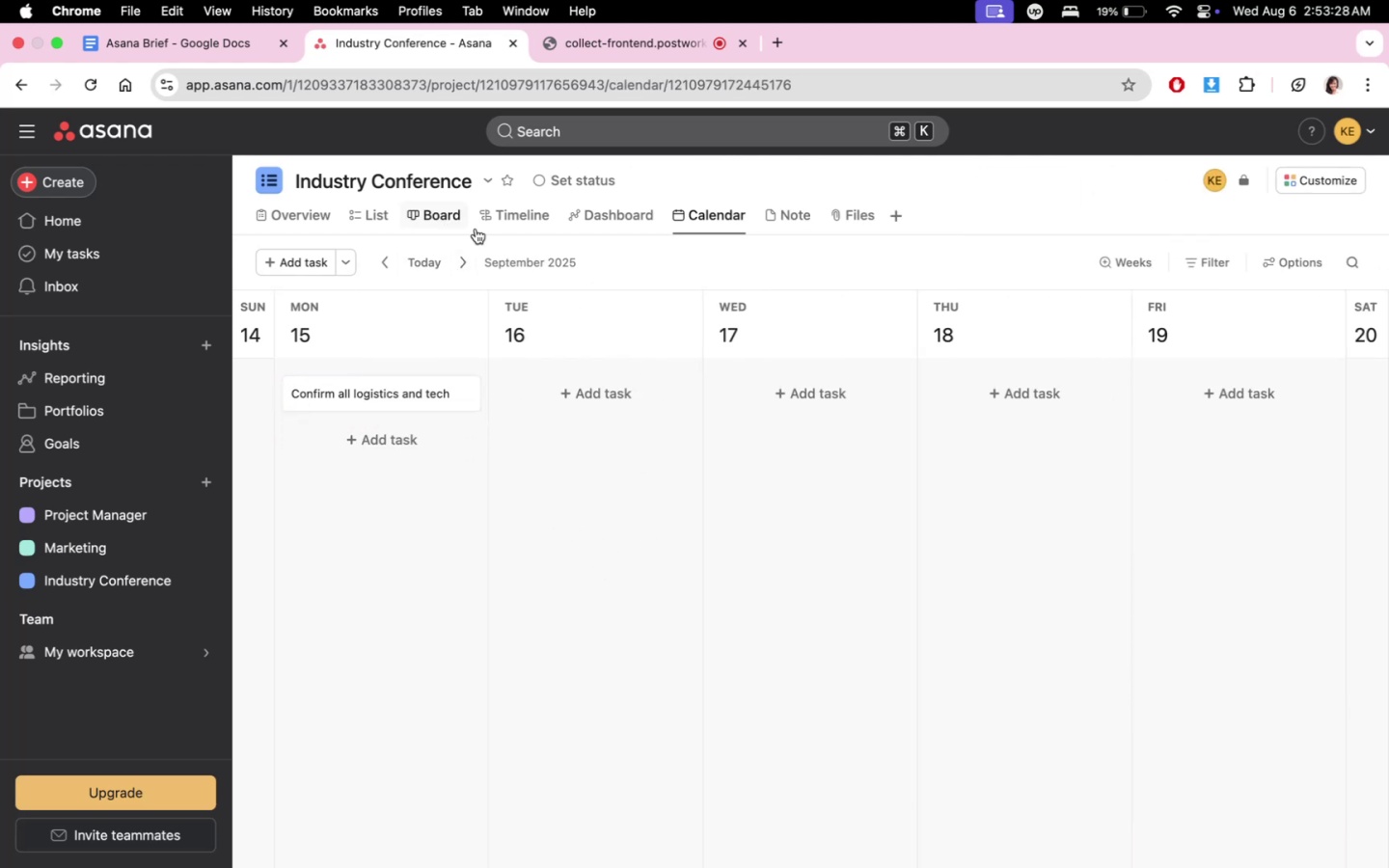 
left_click([343, 209])
 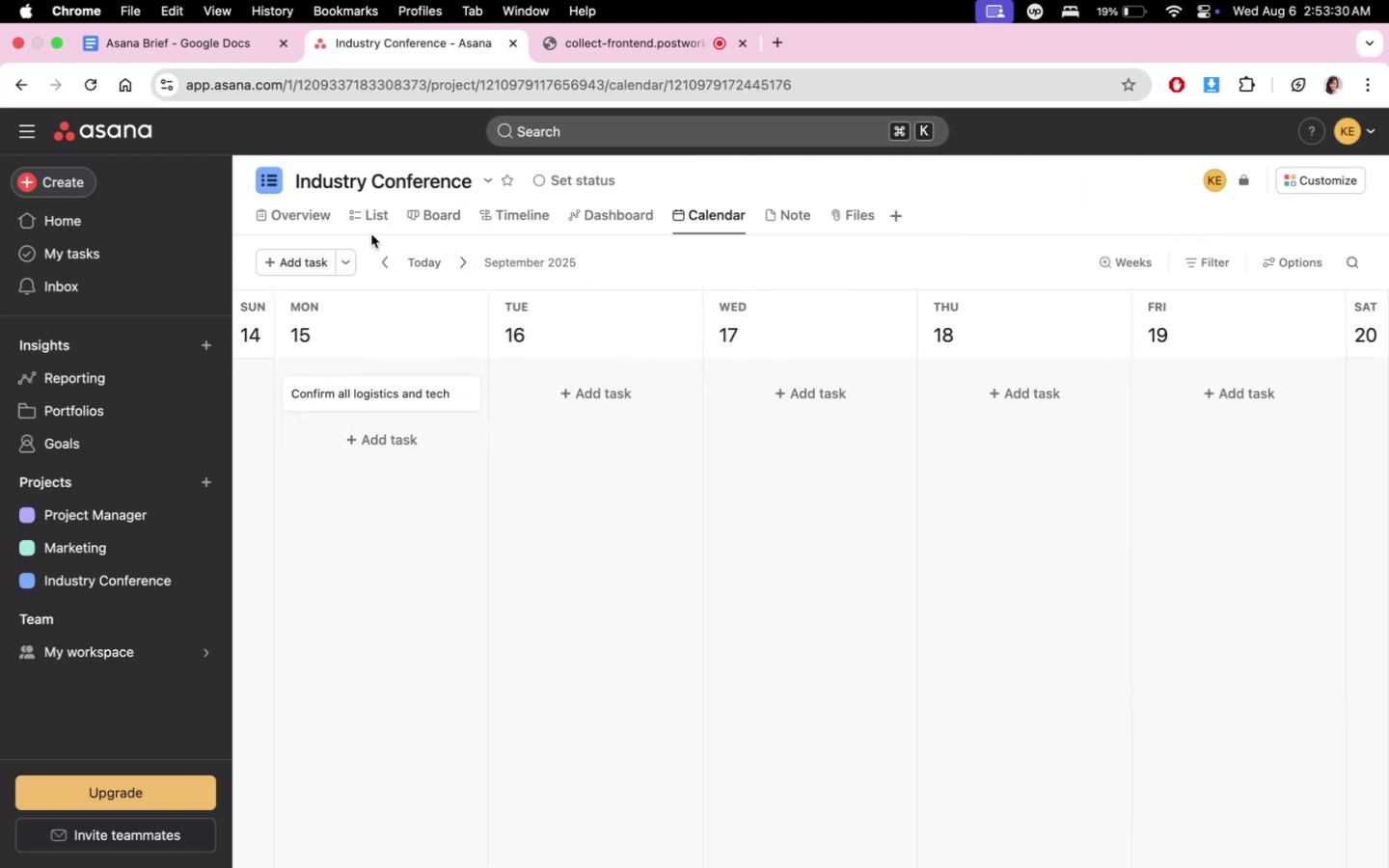 
left_click([372, 223])
 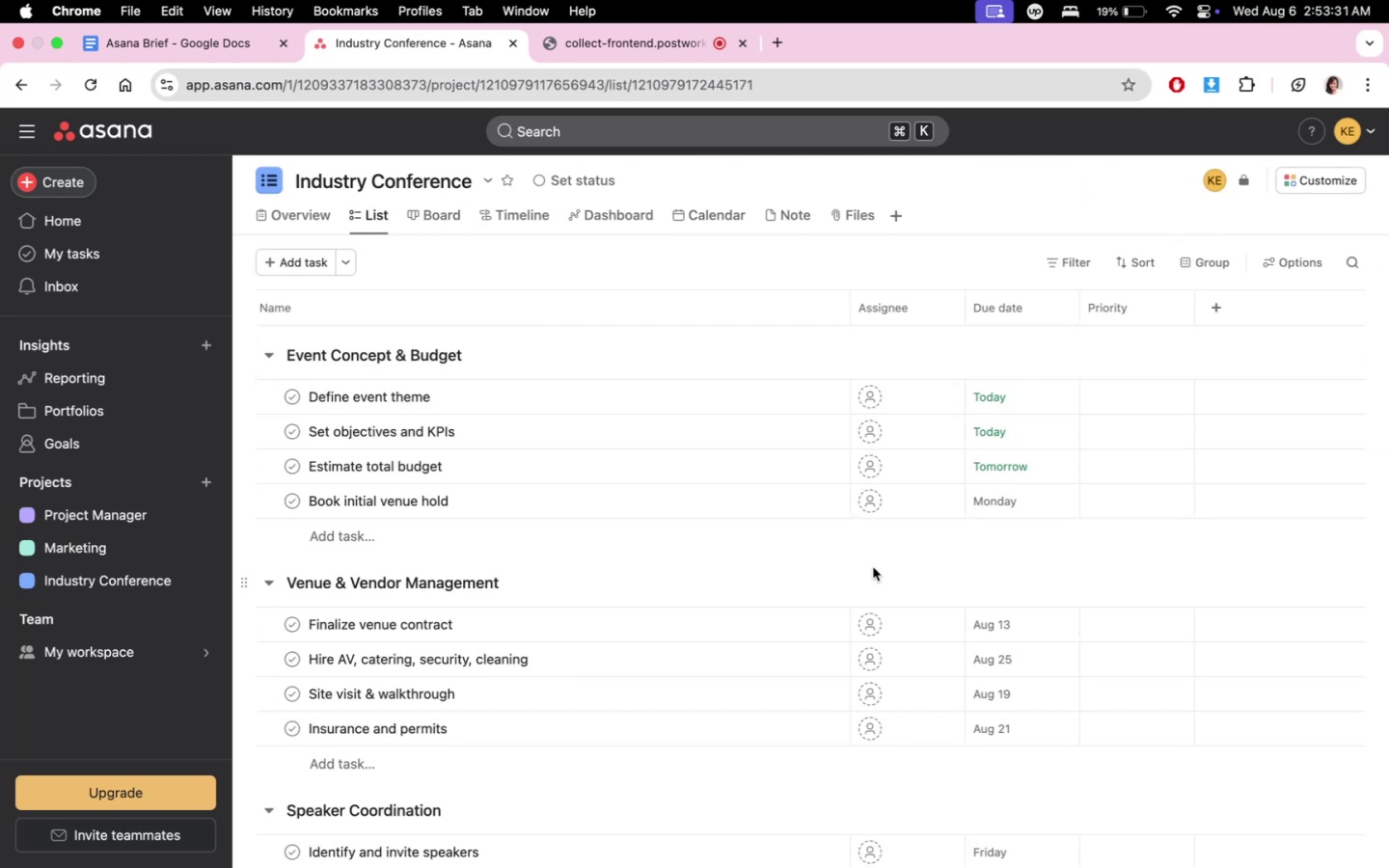 
scroll: coordinate [1137, 656], scroll_direction: down, amount: 14.0
 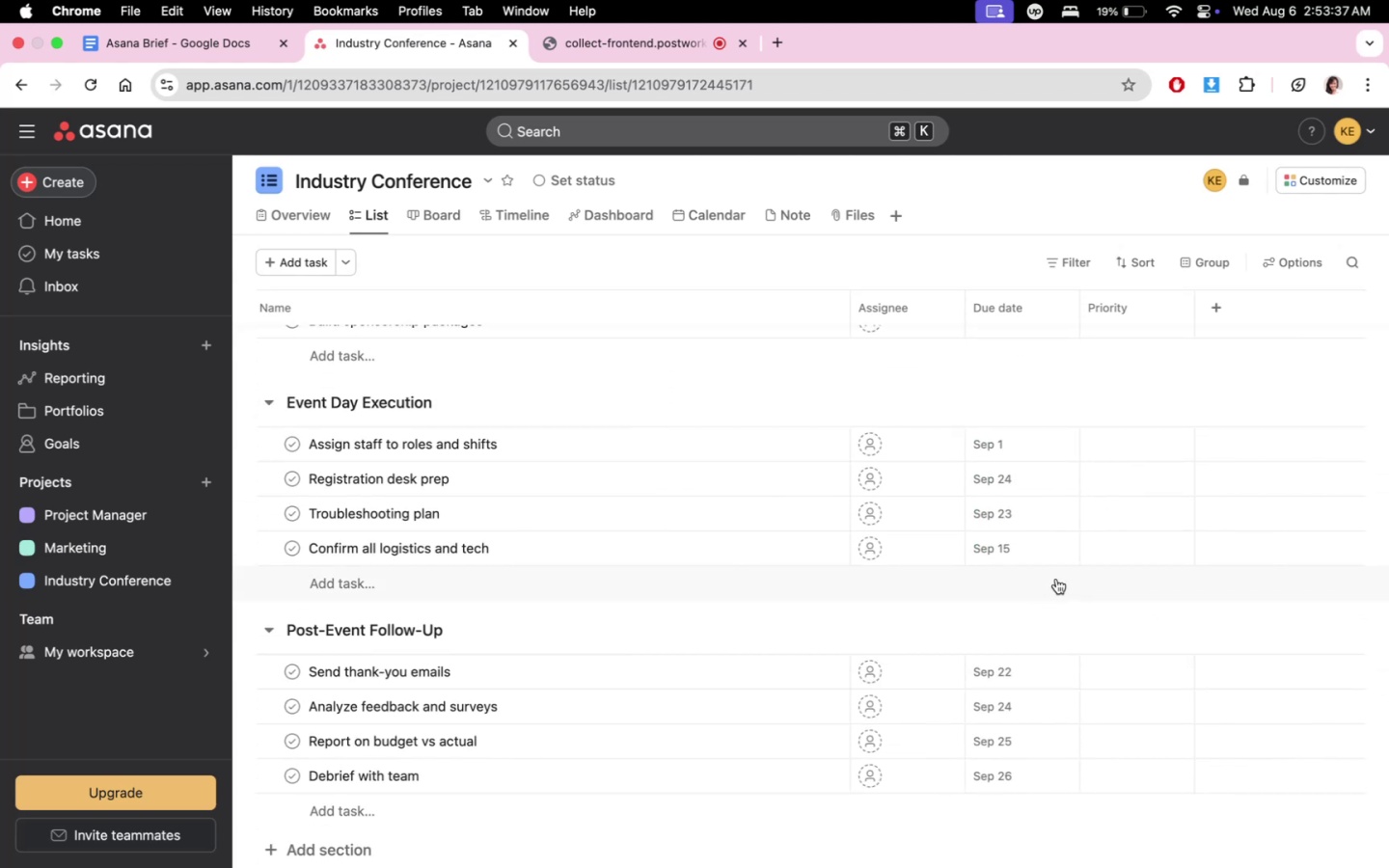 
scroll: coordinate [1058, 584], scroll_direction: up, amount: 5.0
 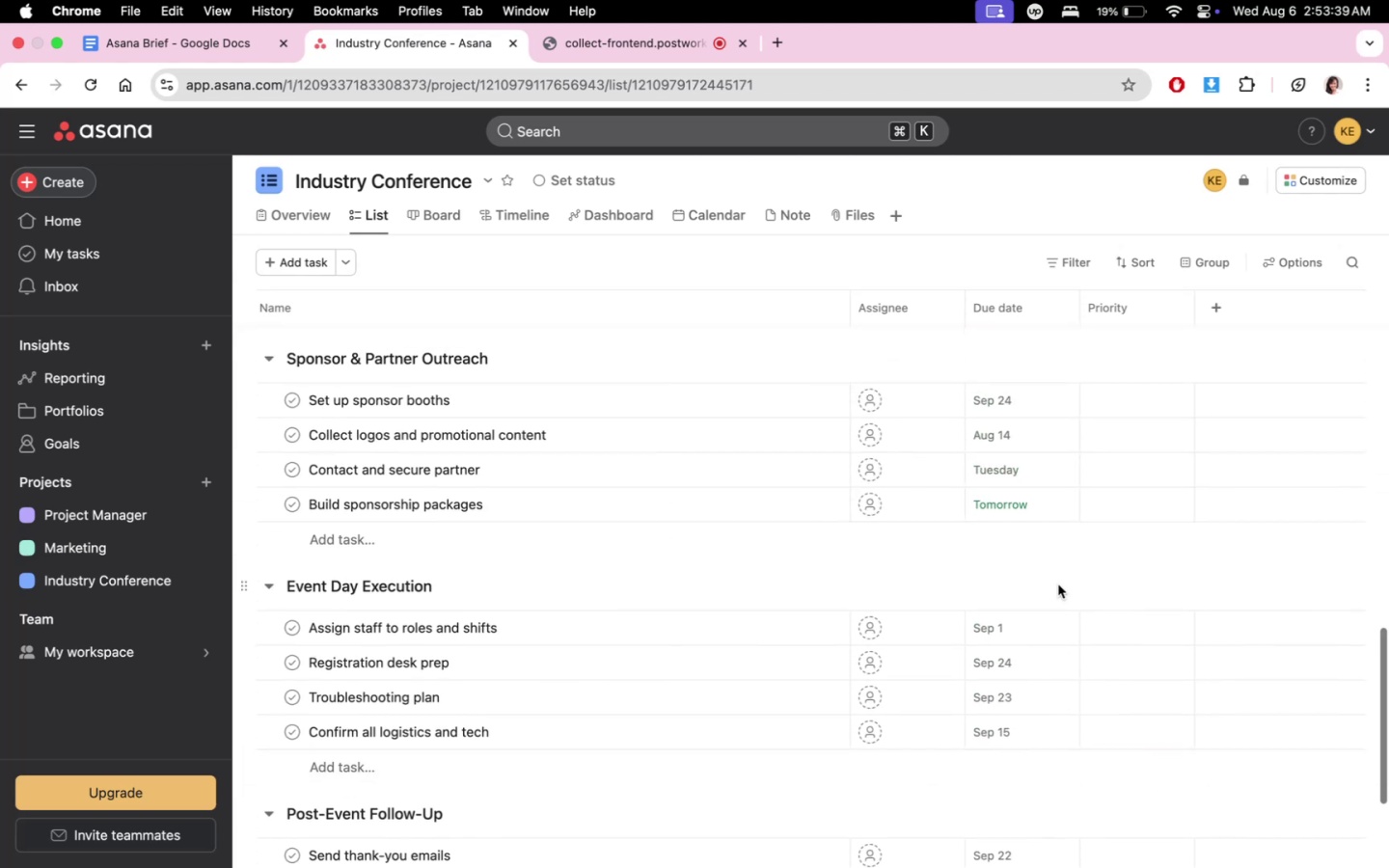 
scroll: coordinate [1058, 584], scroll_direction: down, amount: 7.0
 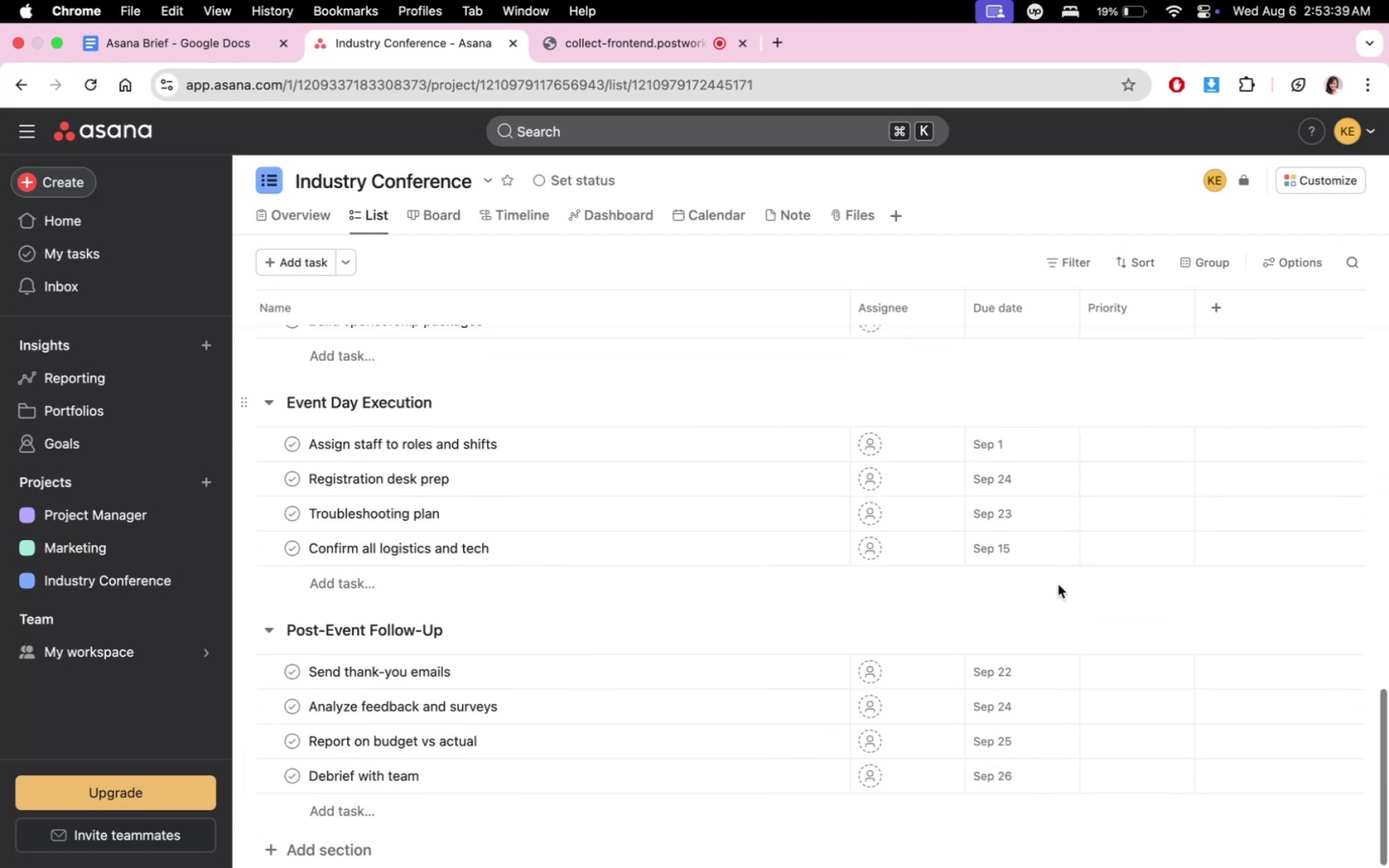 
scroll: coordinate [1058, 584], scroll_direction: up, amount: 12.0
 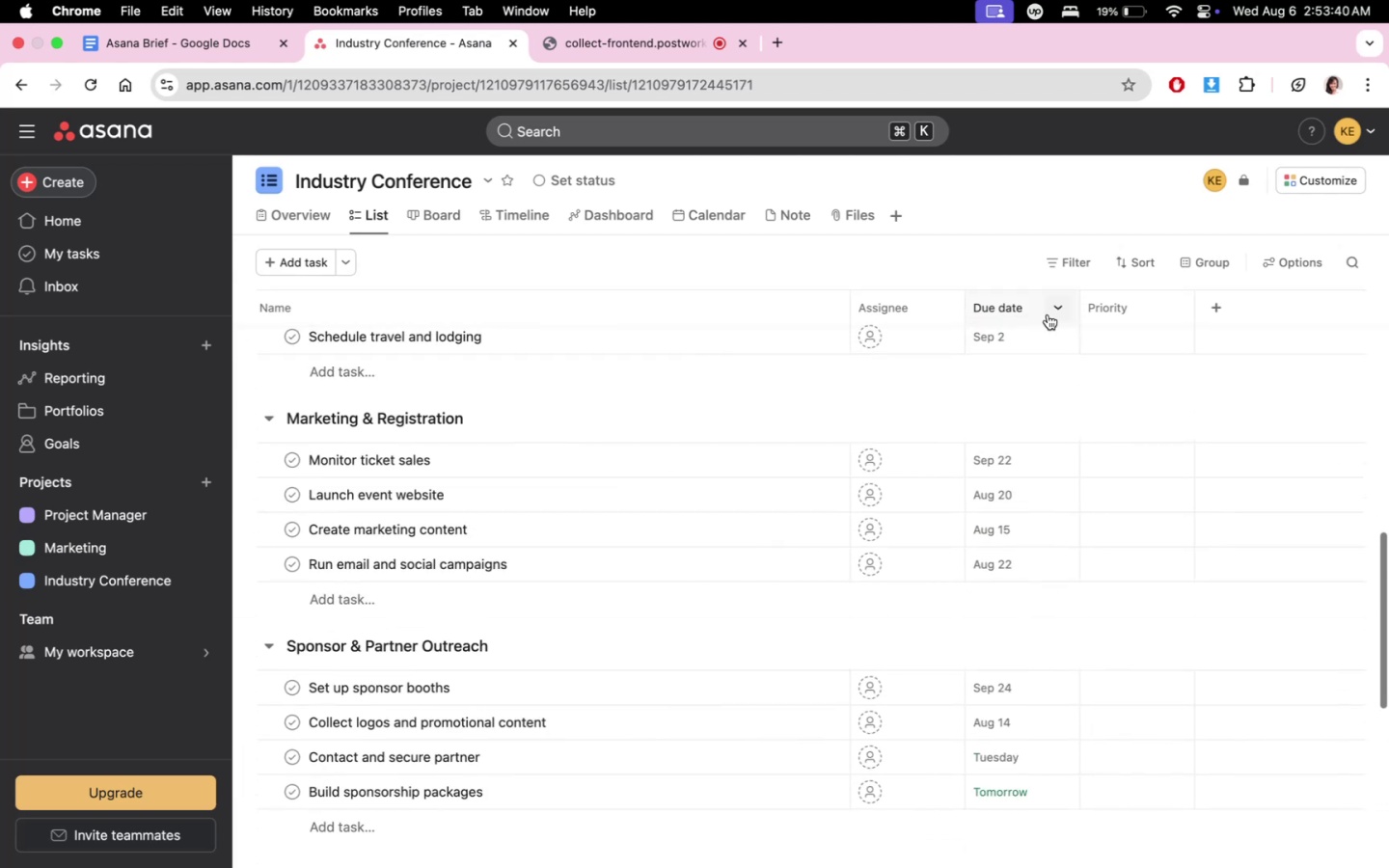 
left_click([1051, 311])
 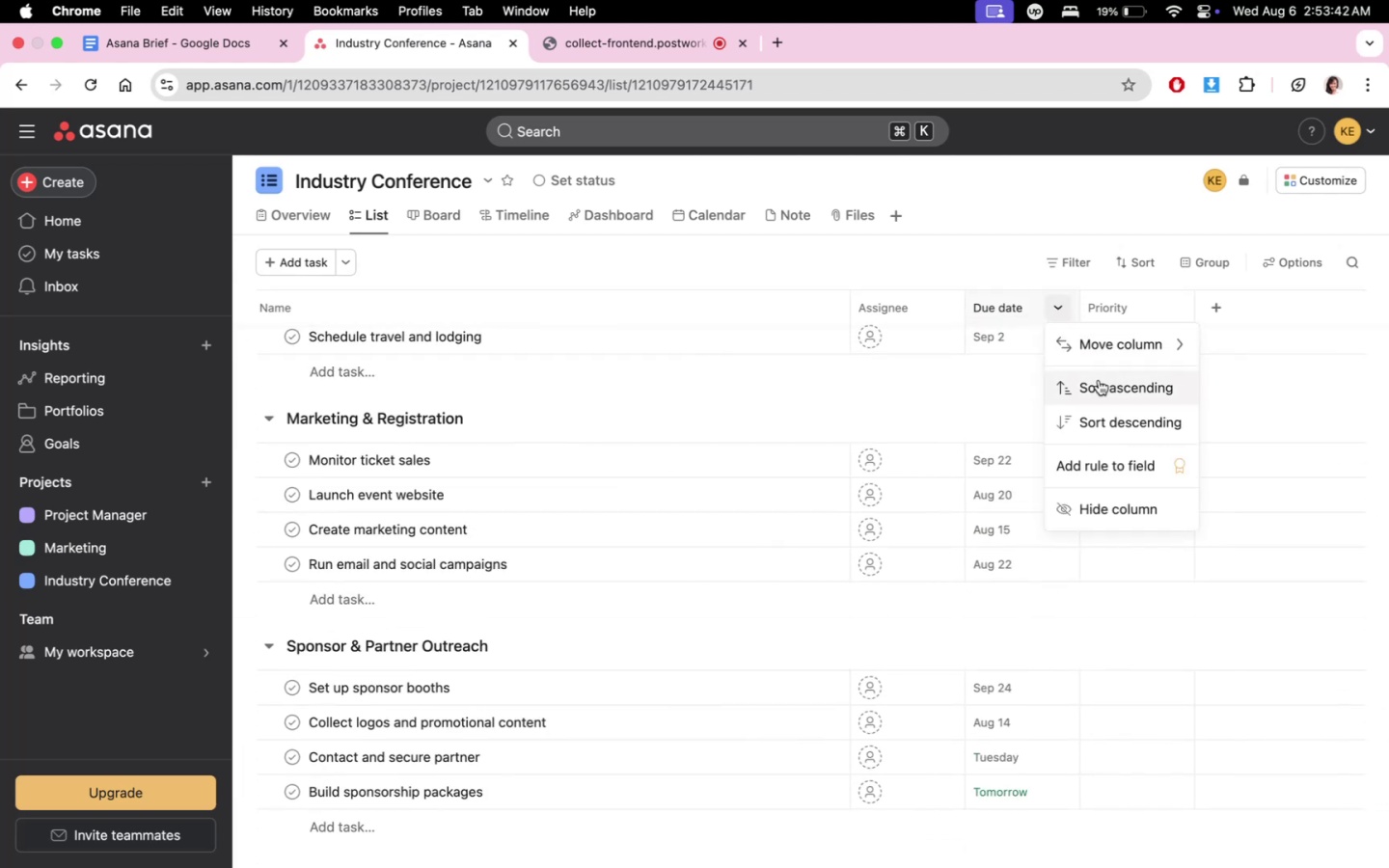 
left_click([1099, 381])
 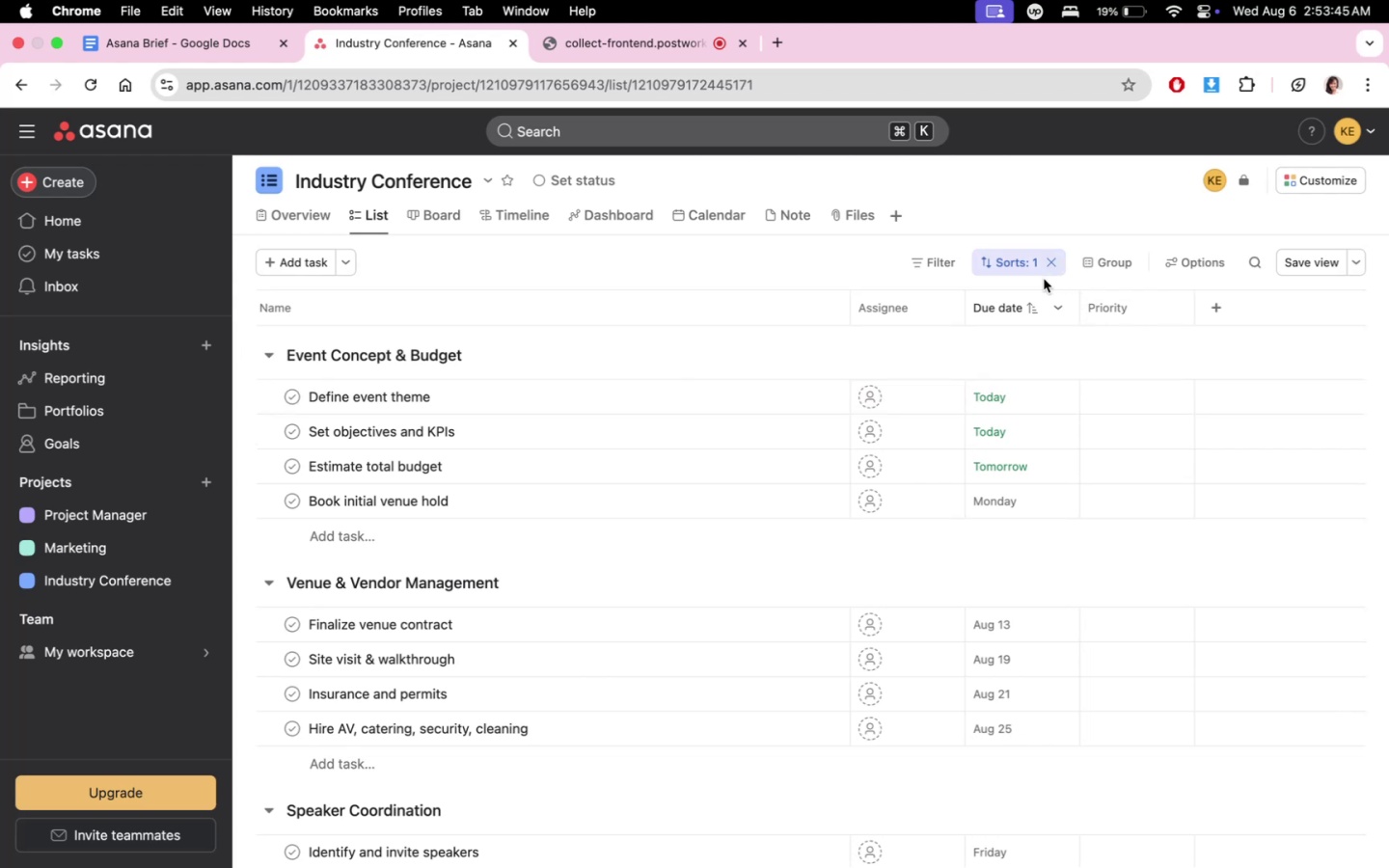 
left_click([1046, 258])
 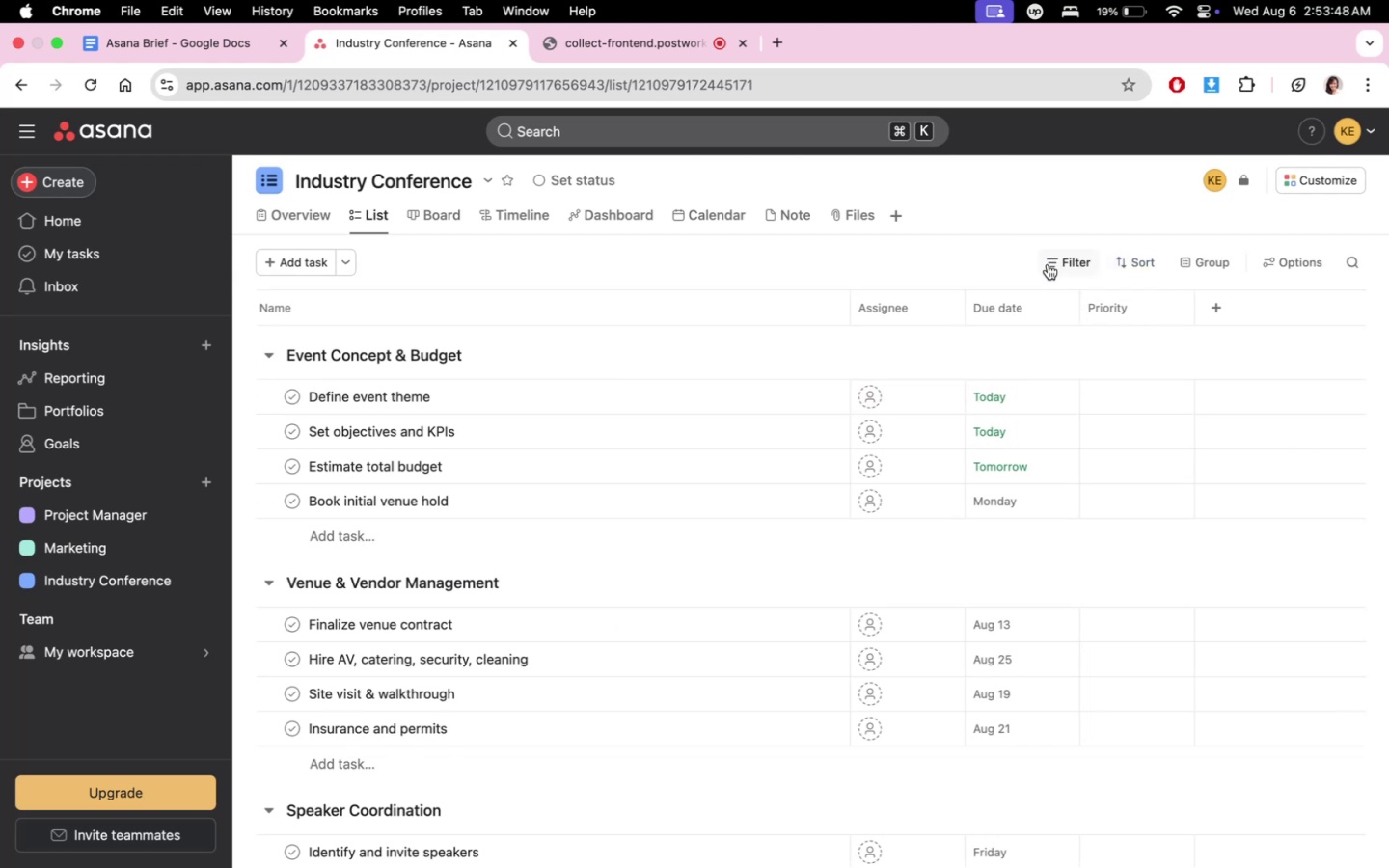 
scroll: coordinate [1021, 728], scroll_direction: down, amount: 20.0
 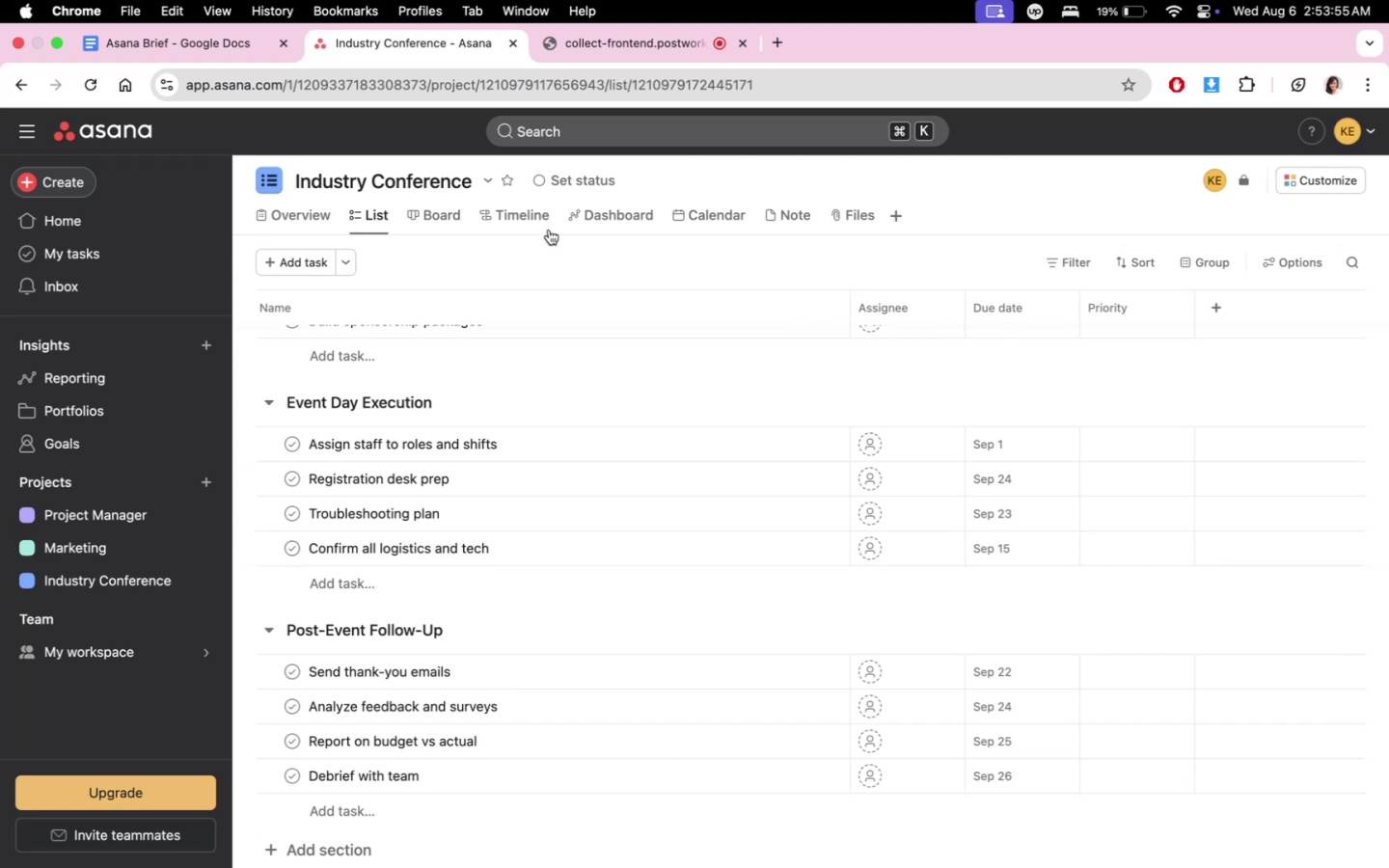 
left_click([689, 219])
 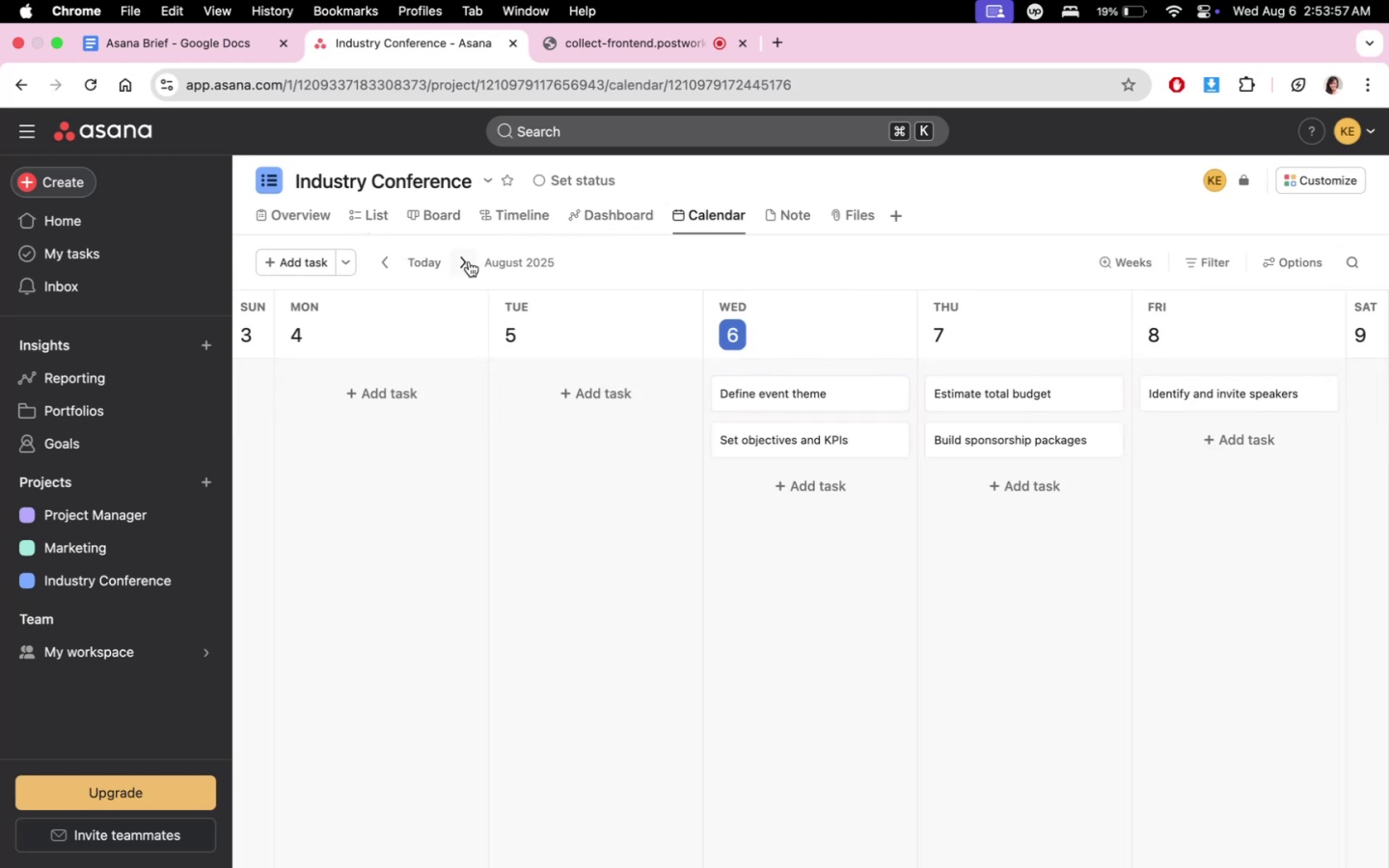 
double_click([467, 261])
 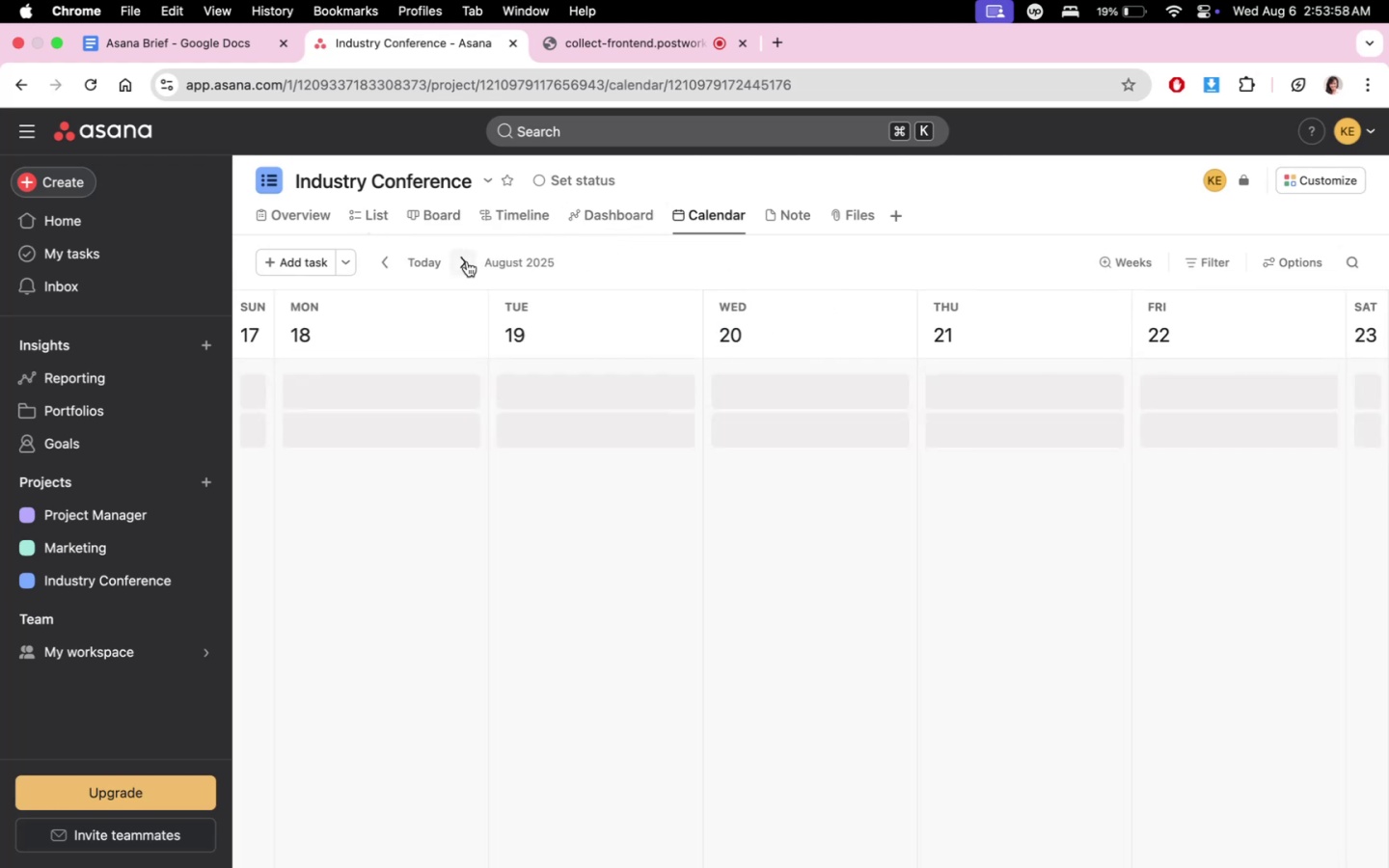 
triple_click([467, 261])
 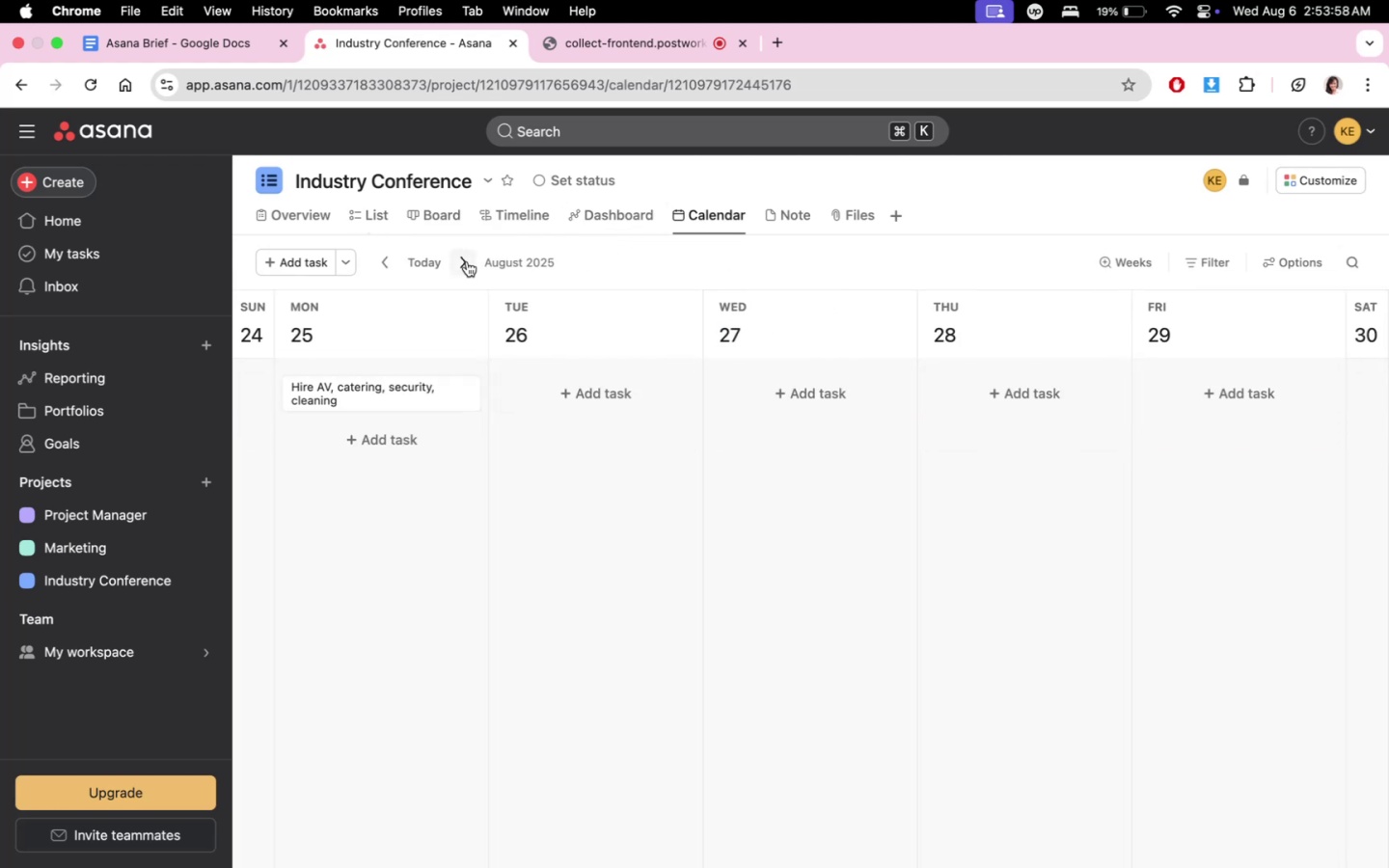 
triple_click([467, 261])
 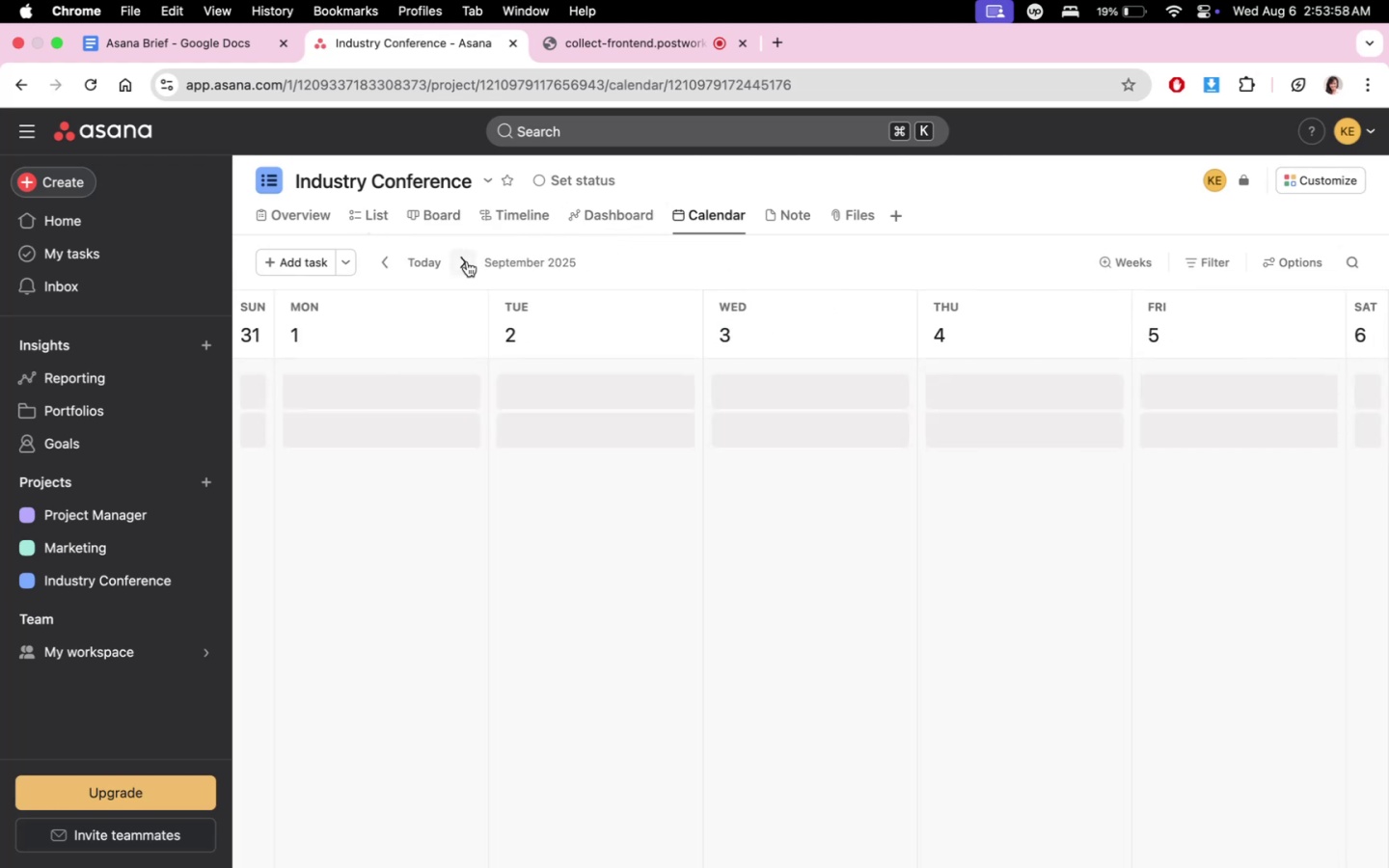 
triple_click([467, 261])
 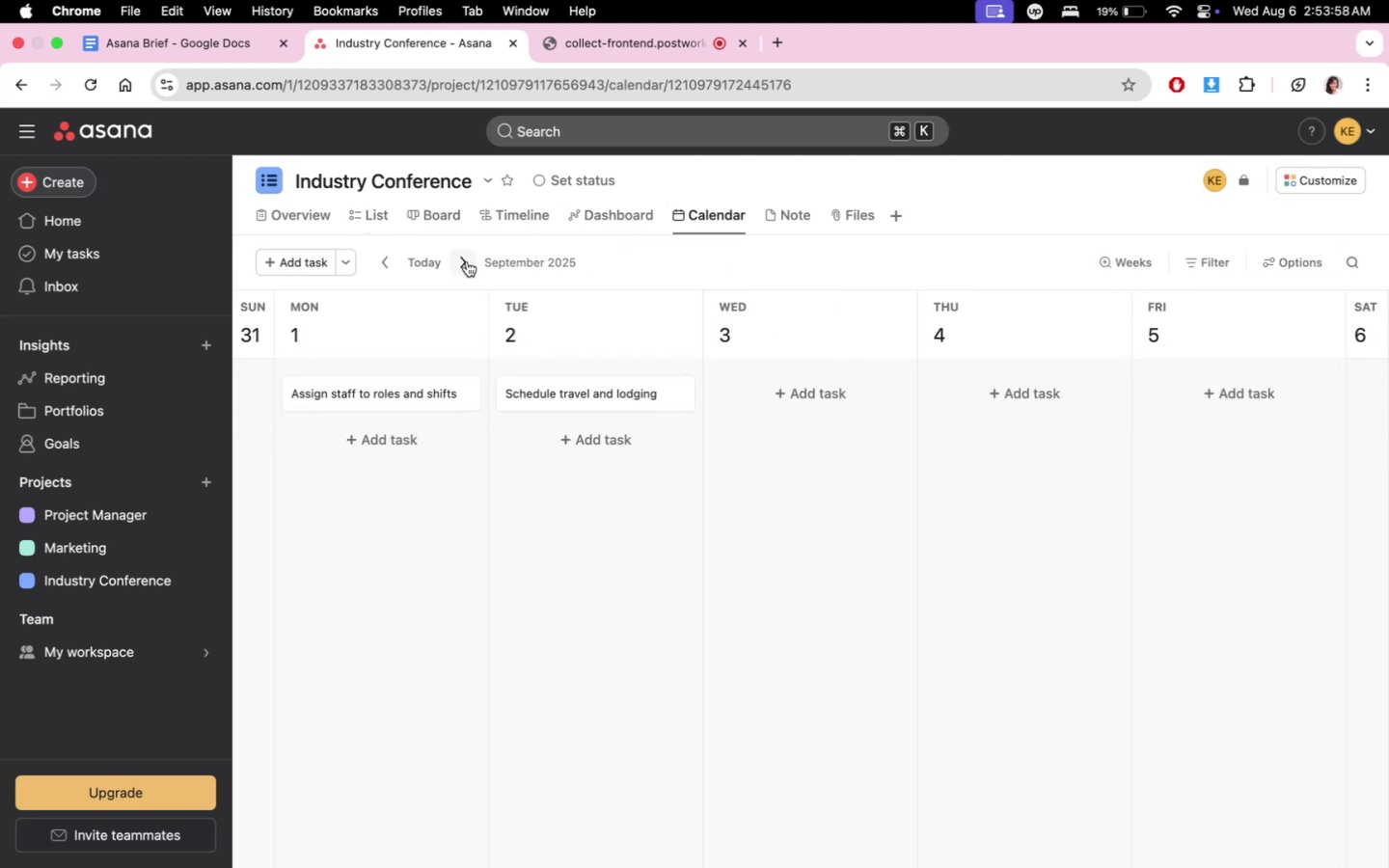 
triple_click([467, 261])
 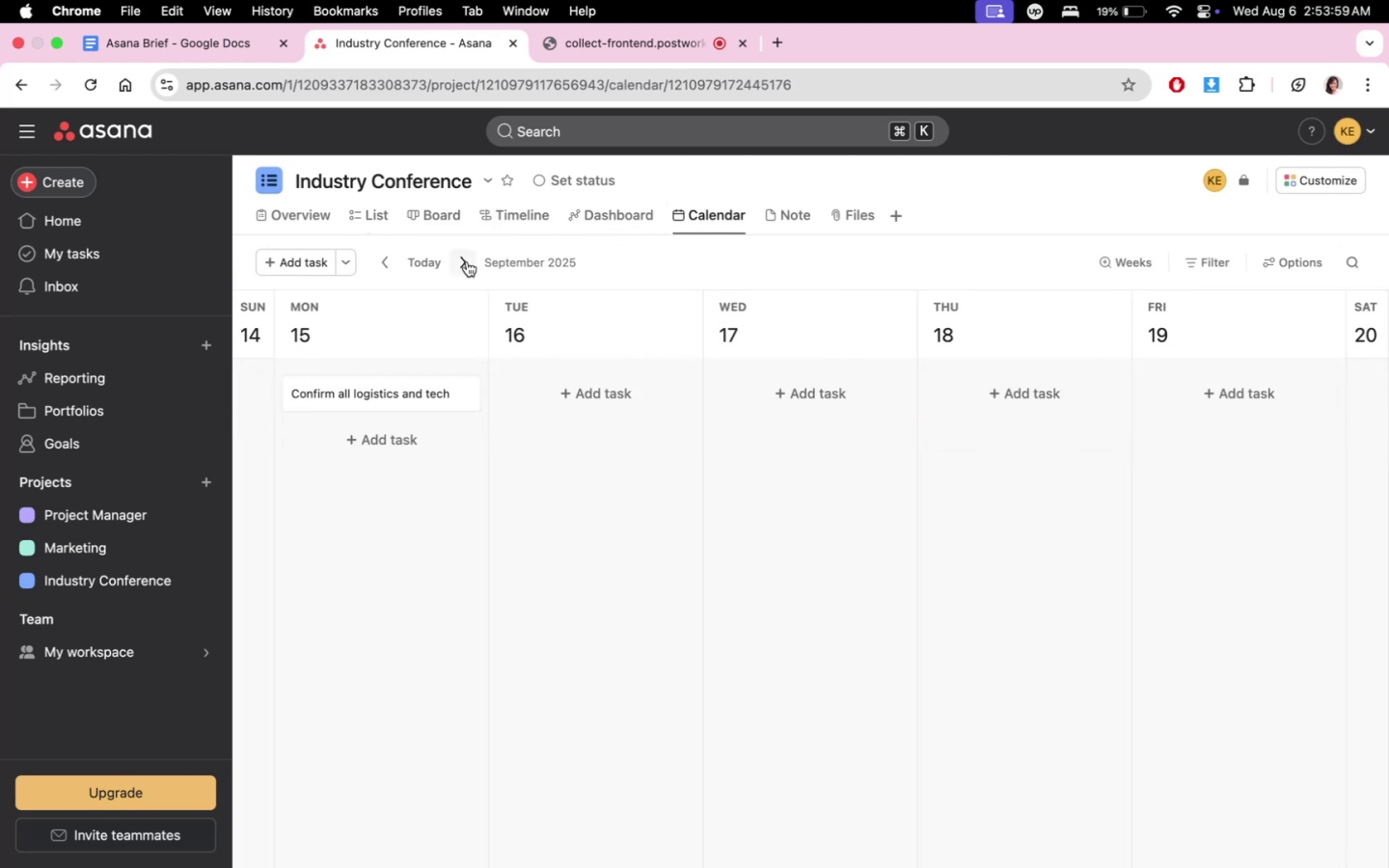 
triple_click([467, 261])
 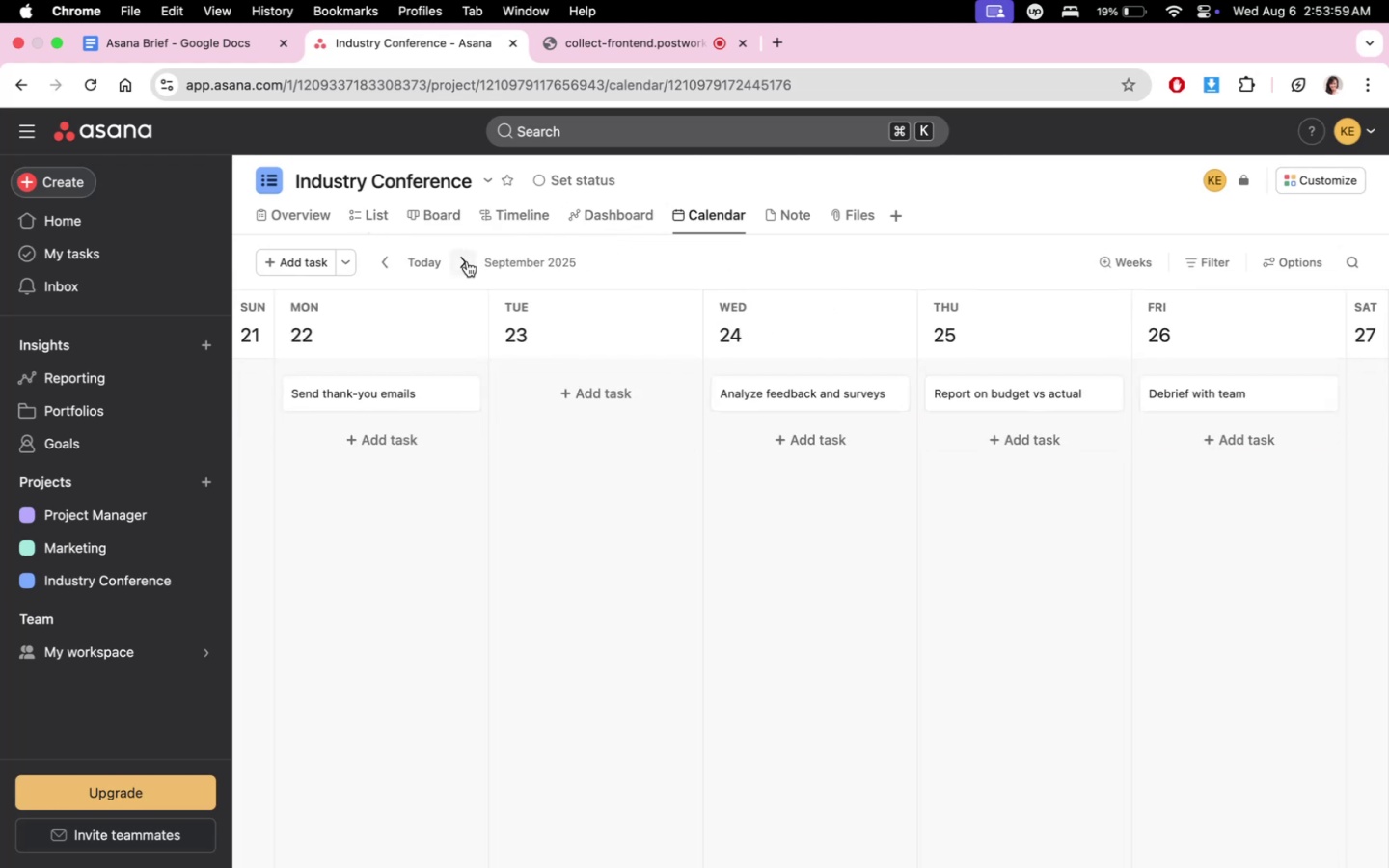 
triple_click([467, 261])
 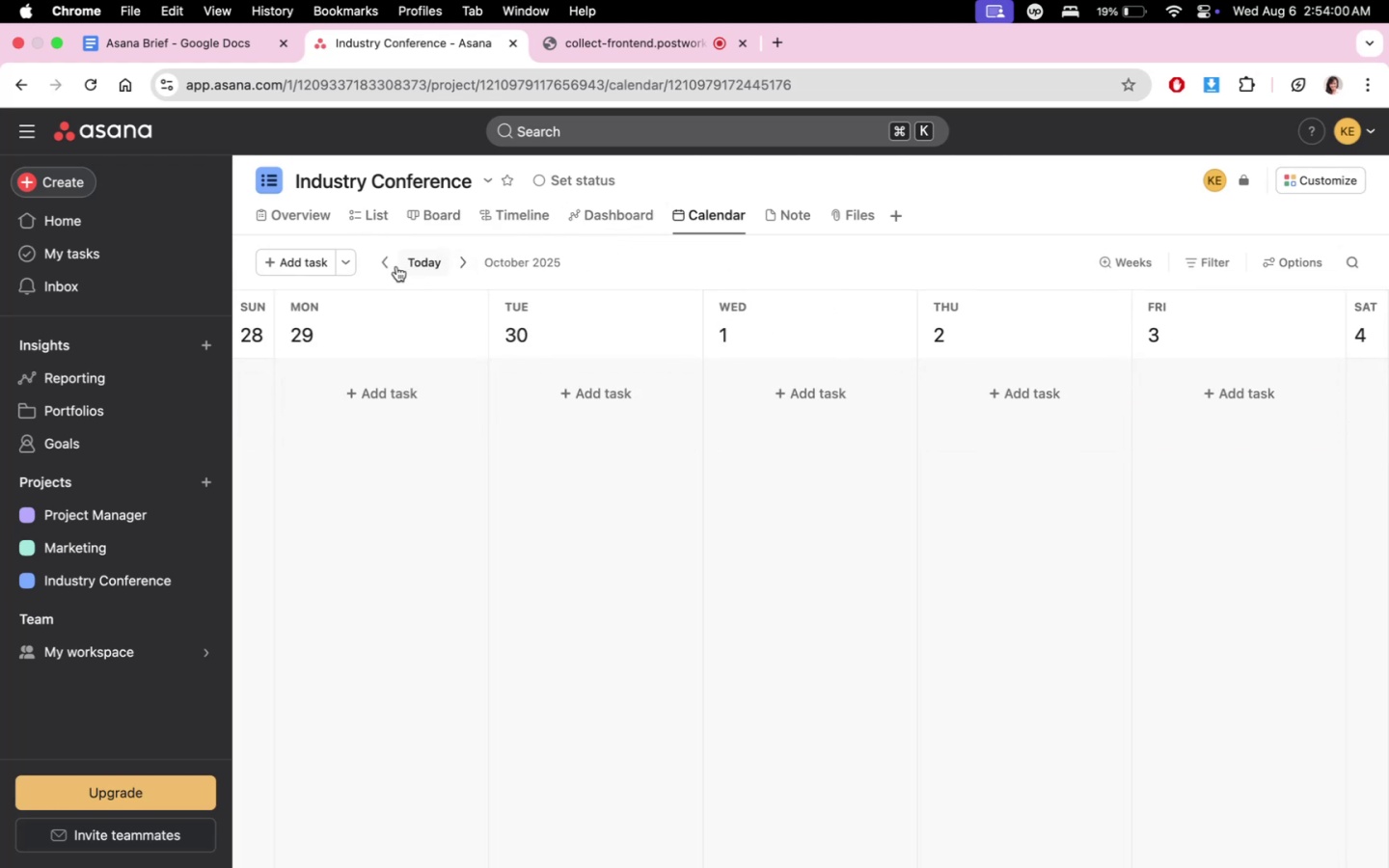 
left_click([388, 265])
 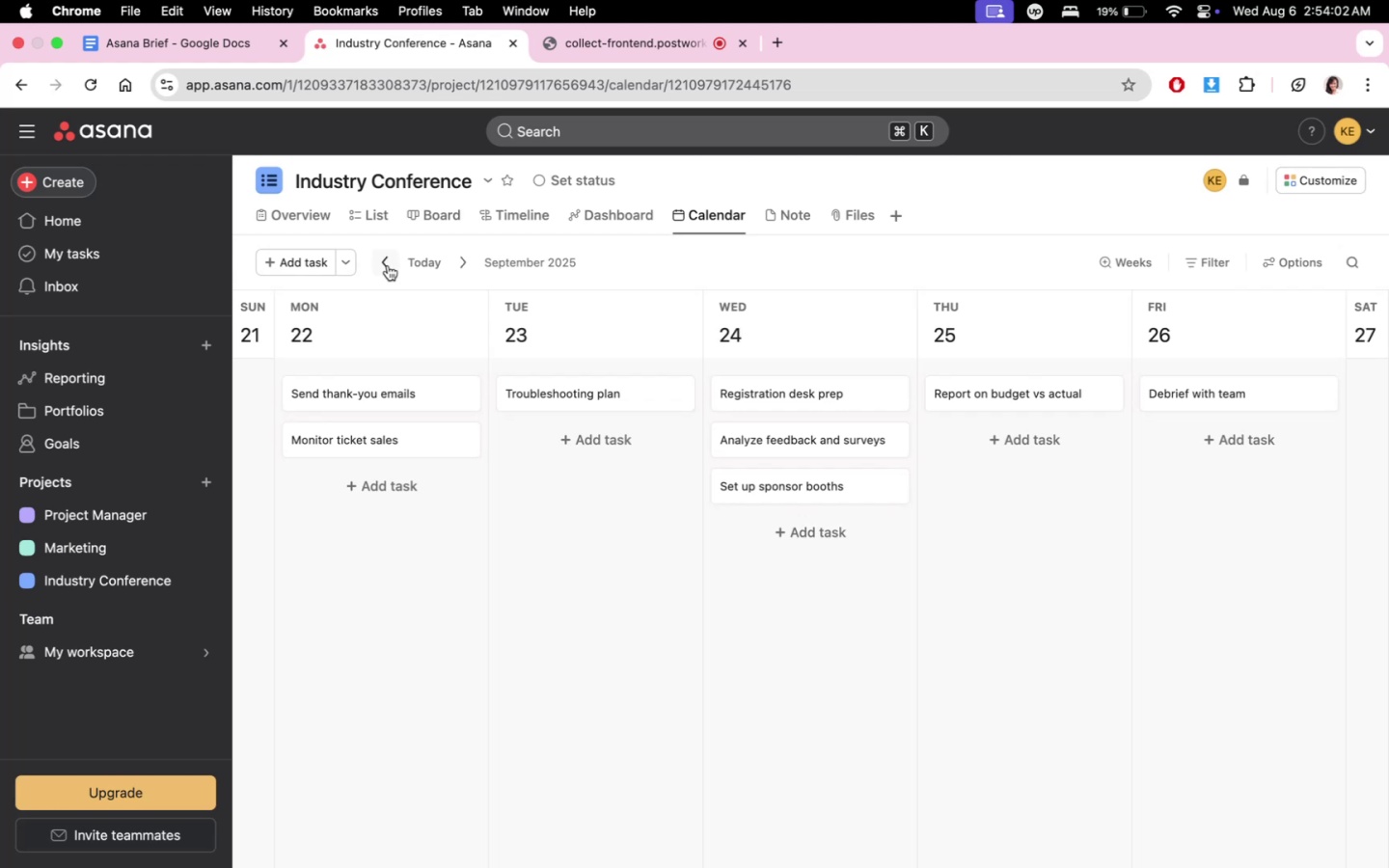 
left_click([418, 393])
 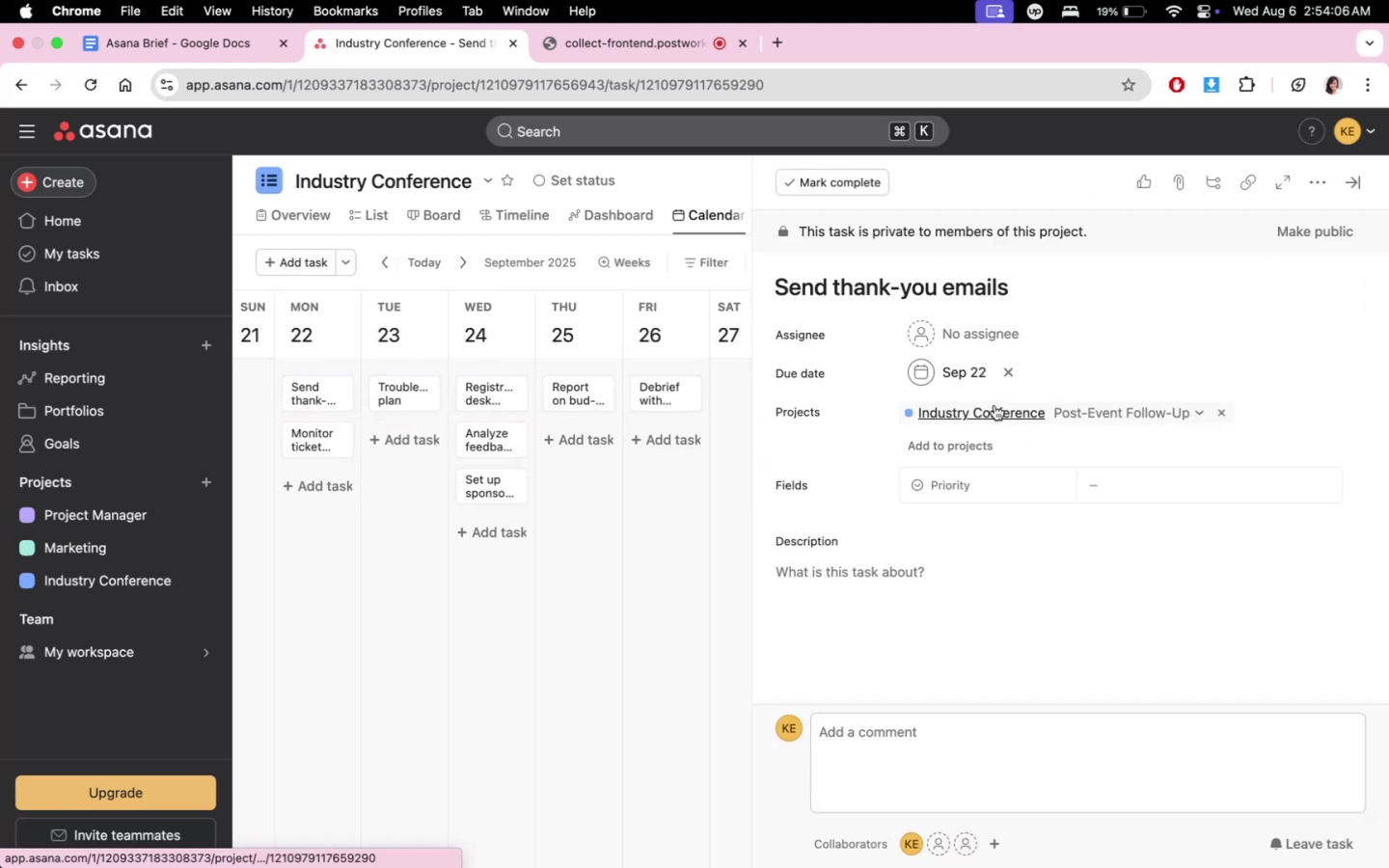 
left_click([974, 380])
 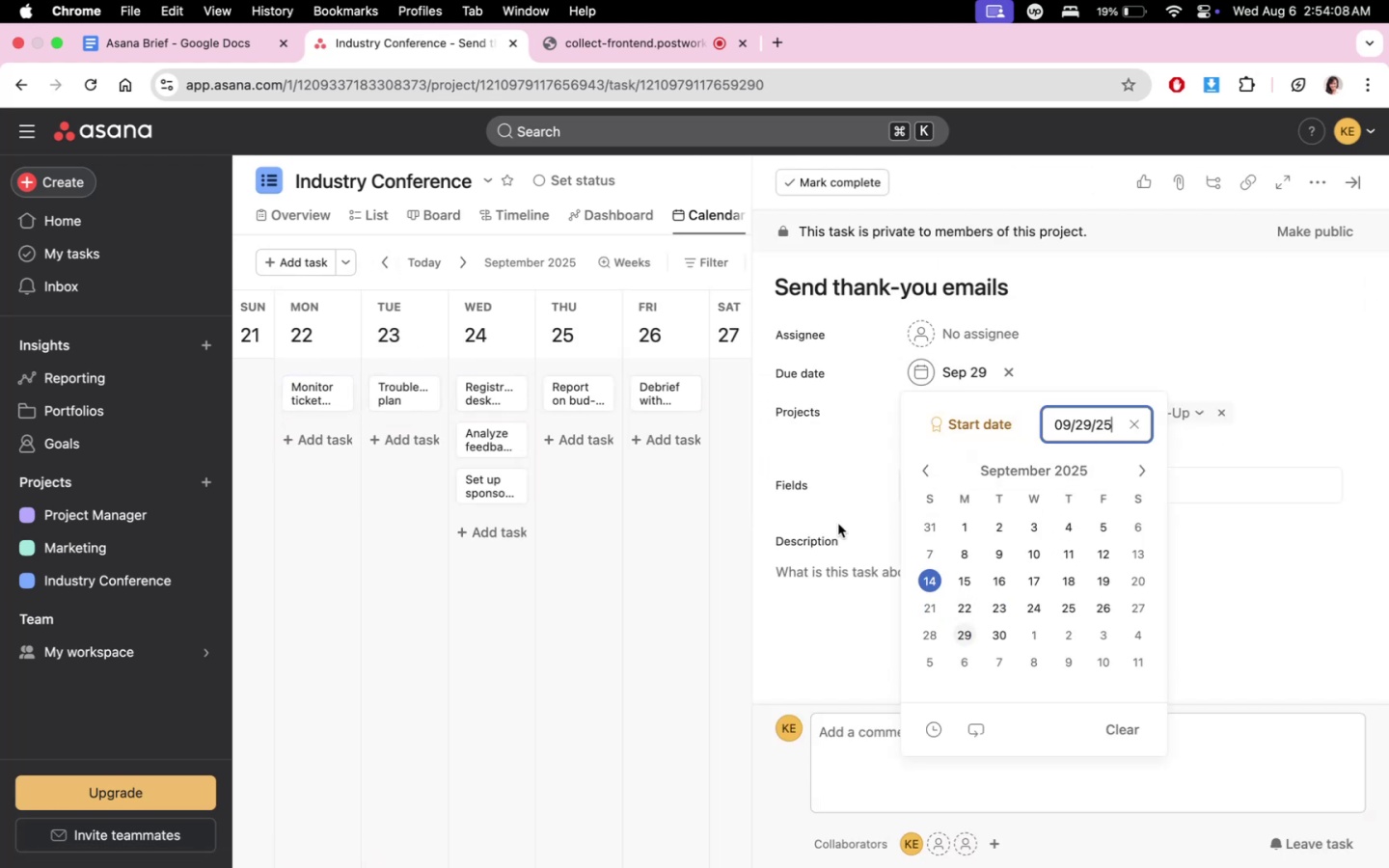 
left_click([323, 390])
 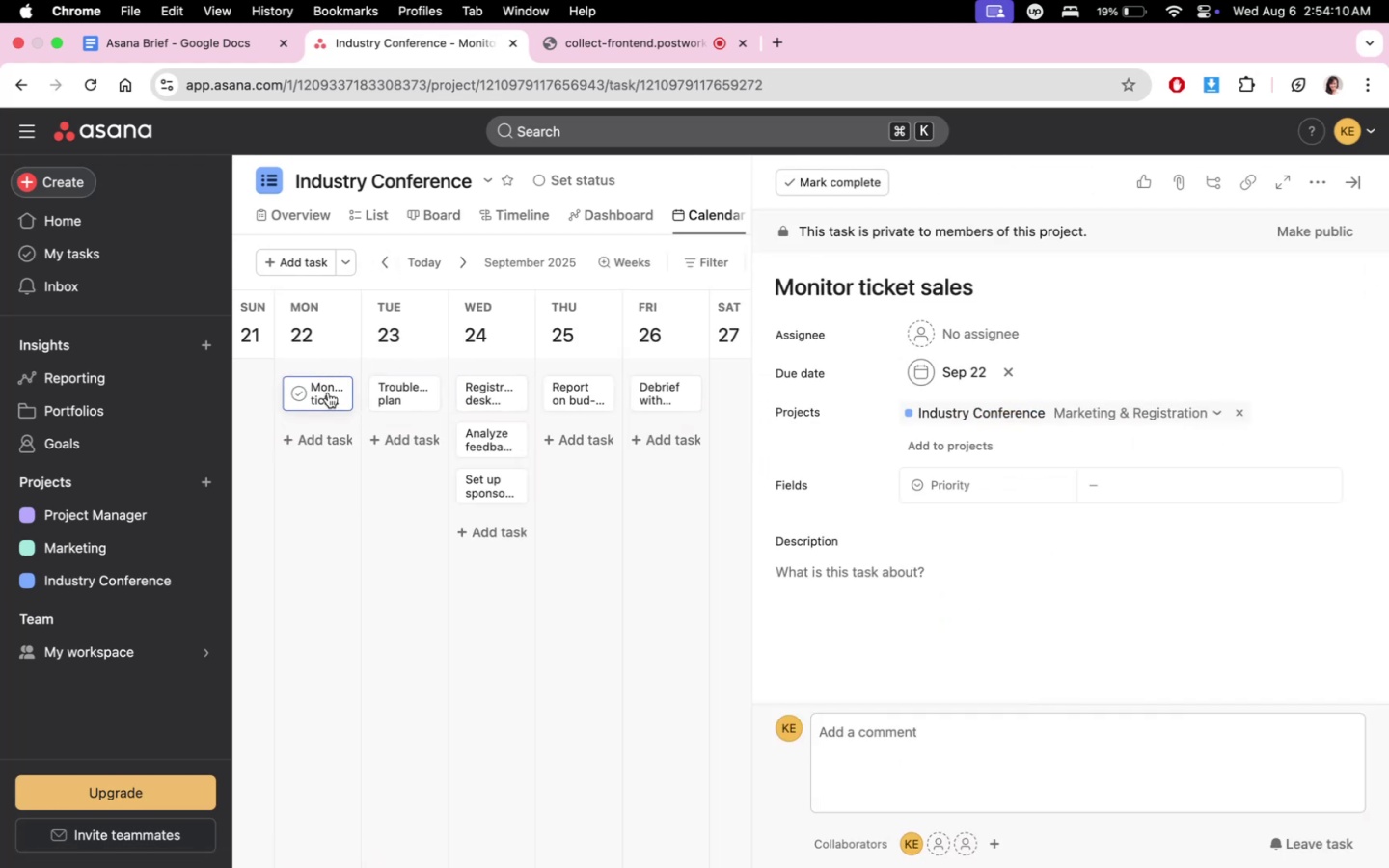 
double_click([480, 583])
 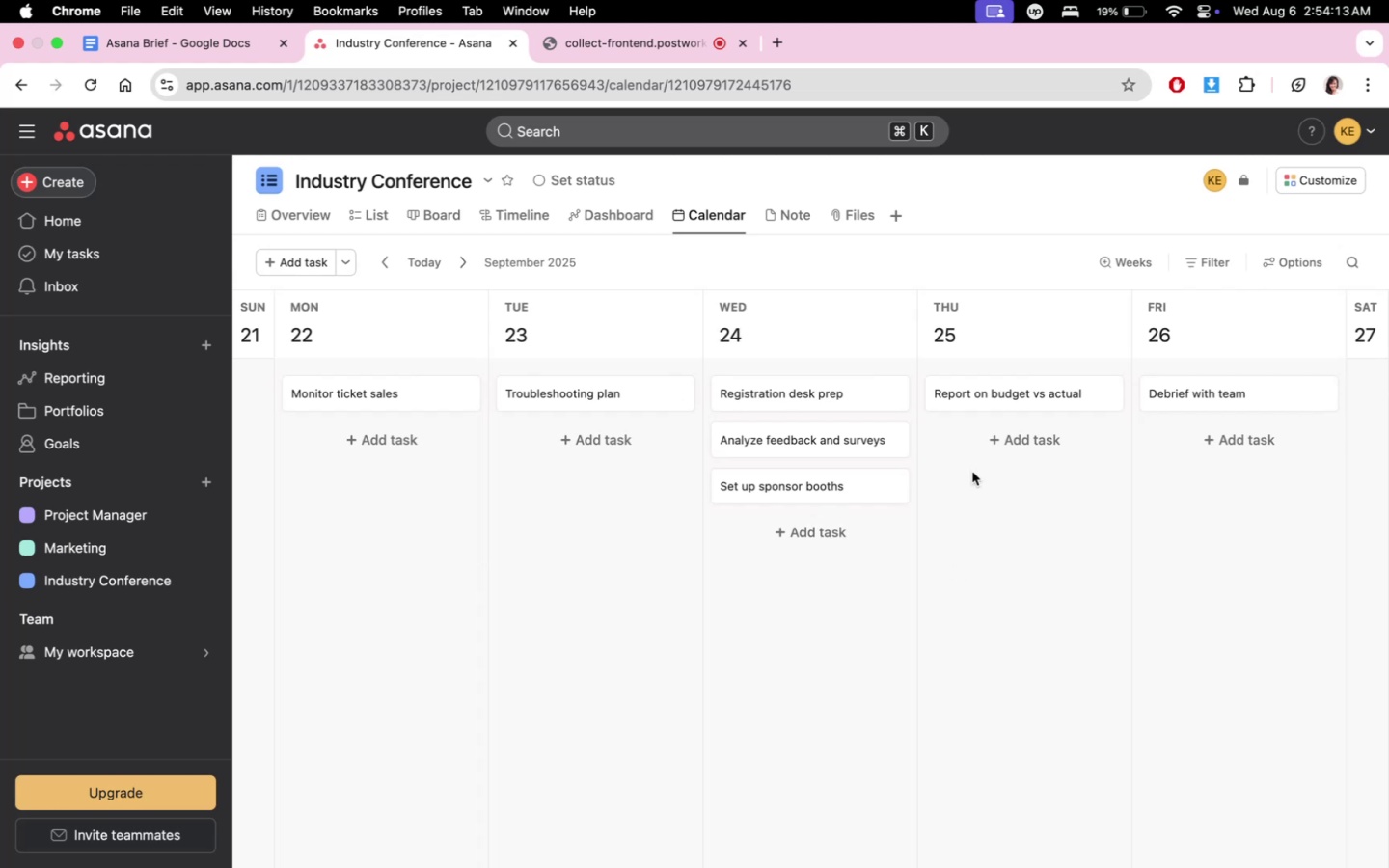 
left_click([375, 223])
 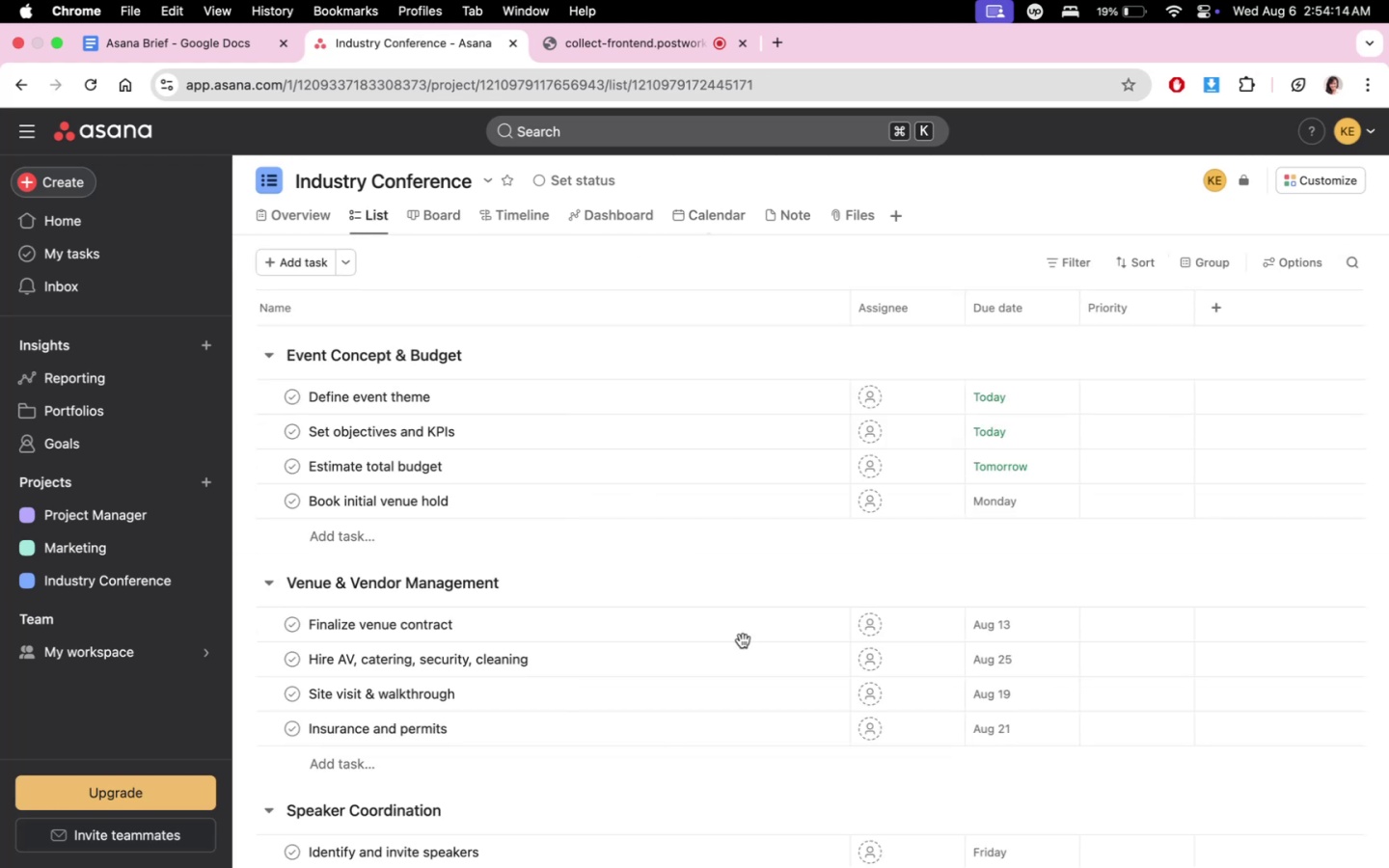 
scroll: coordinate [910, 733], scroll_direction: down, amount: 40.0
 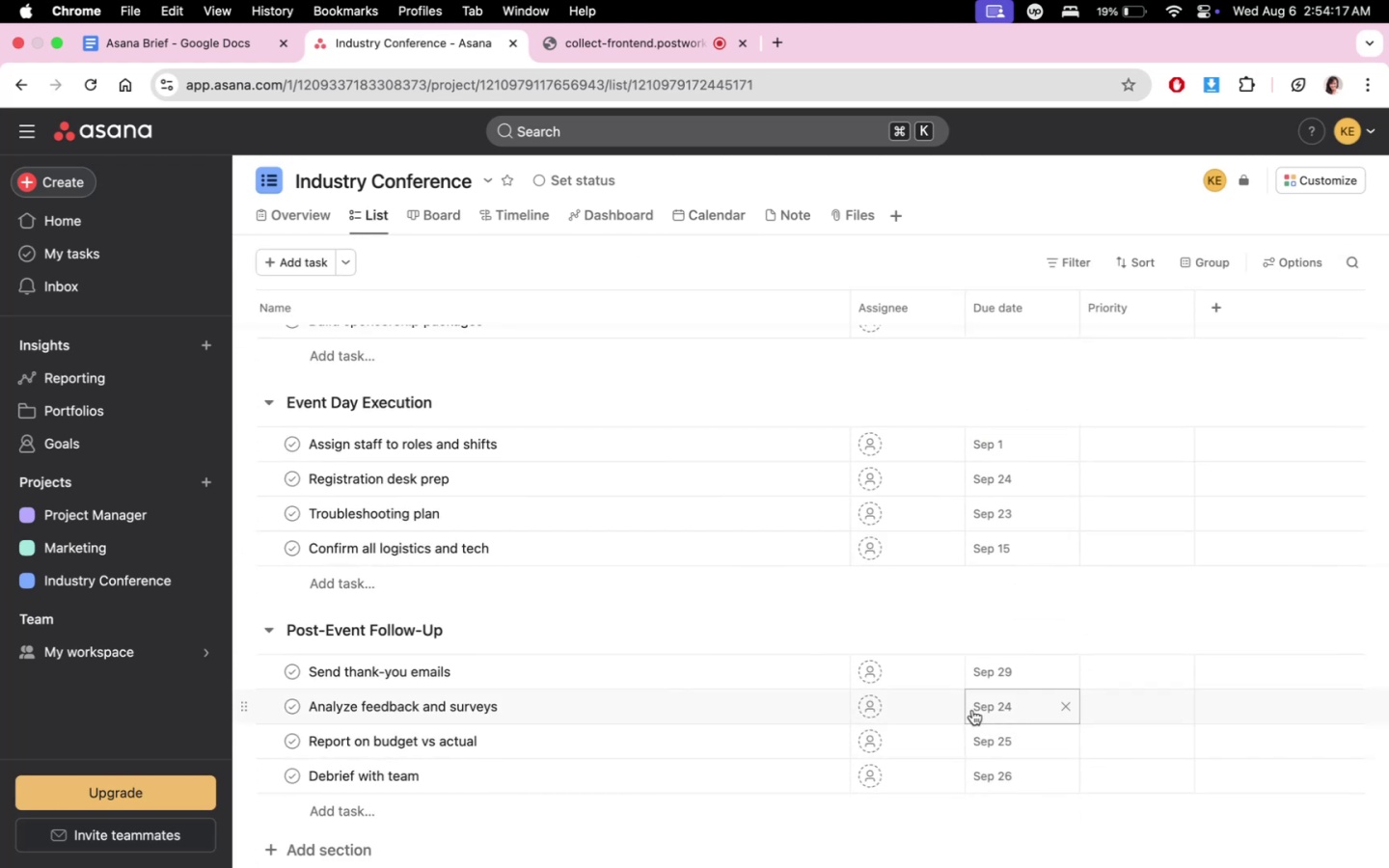 
left_click([994, 710])
 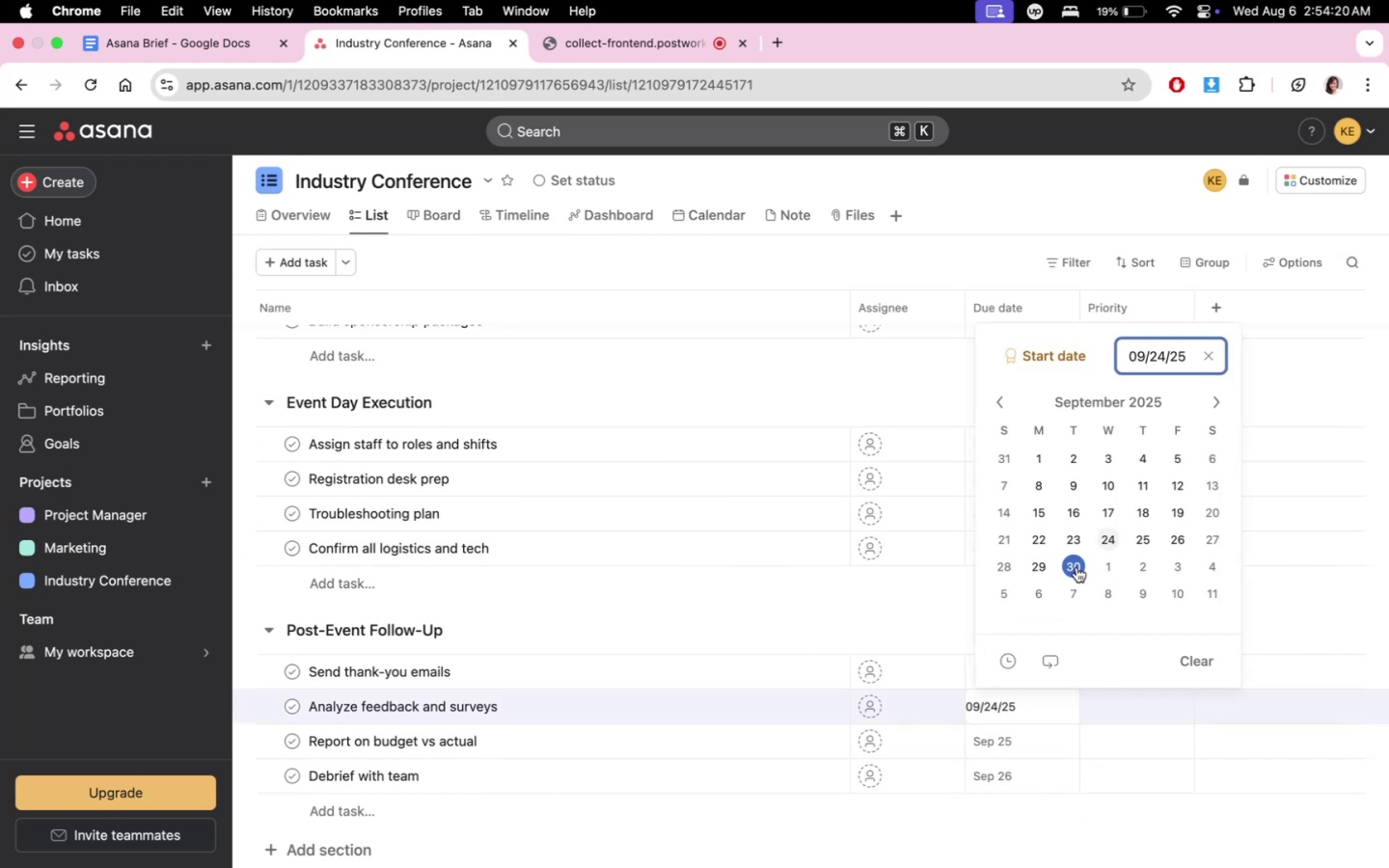 
left_click([1076, 567])
 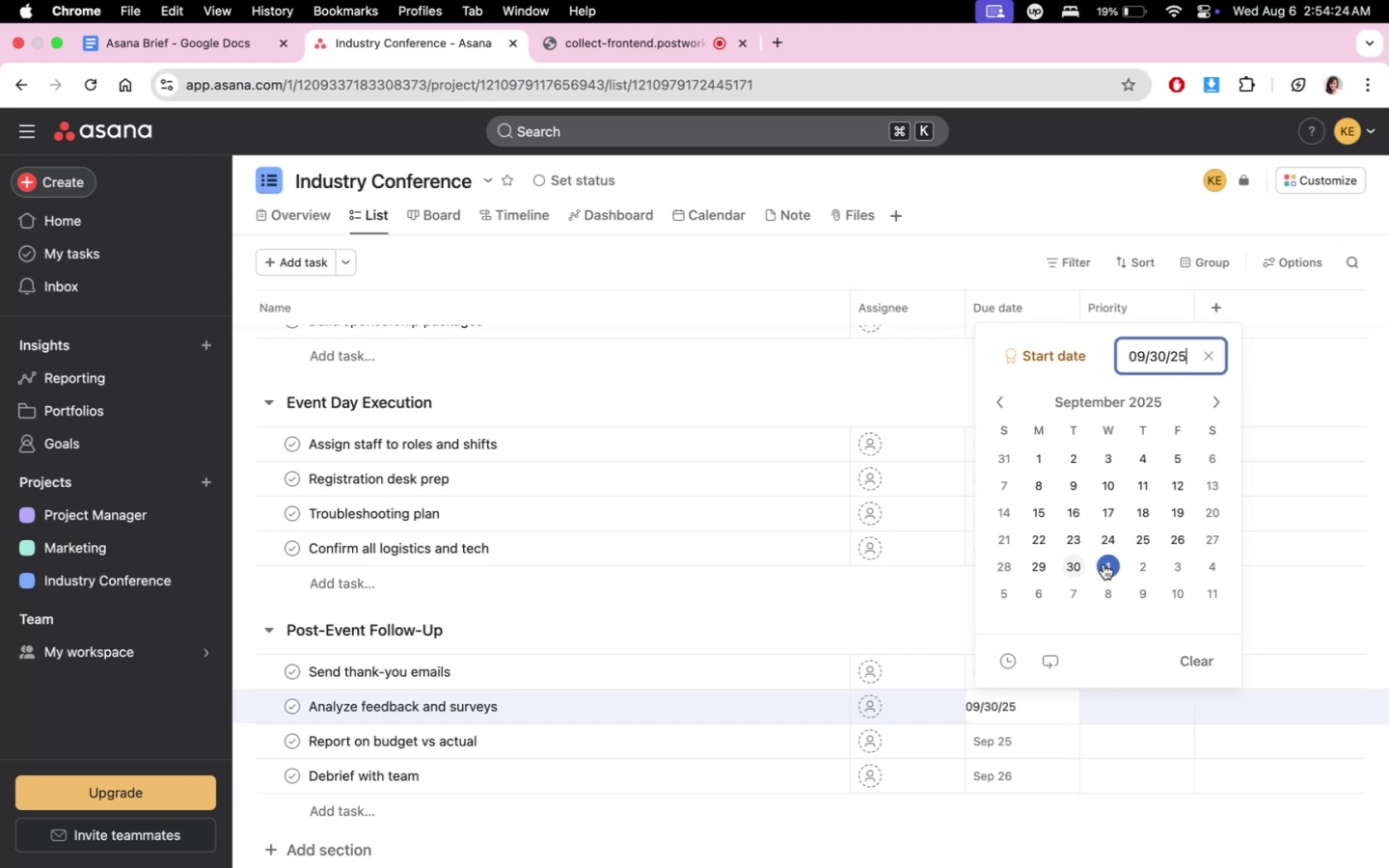 
left_click([1103, 564])
 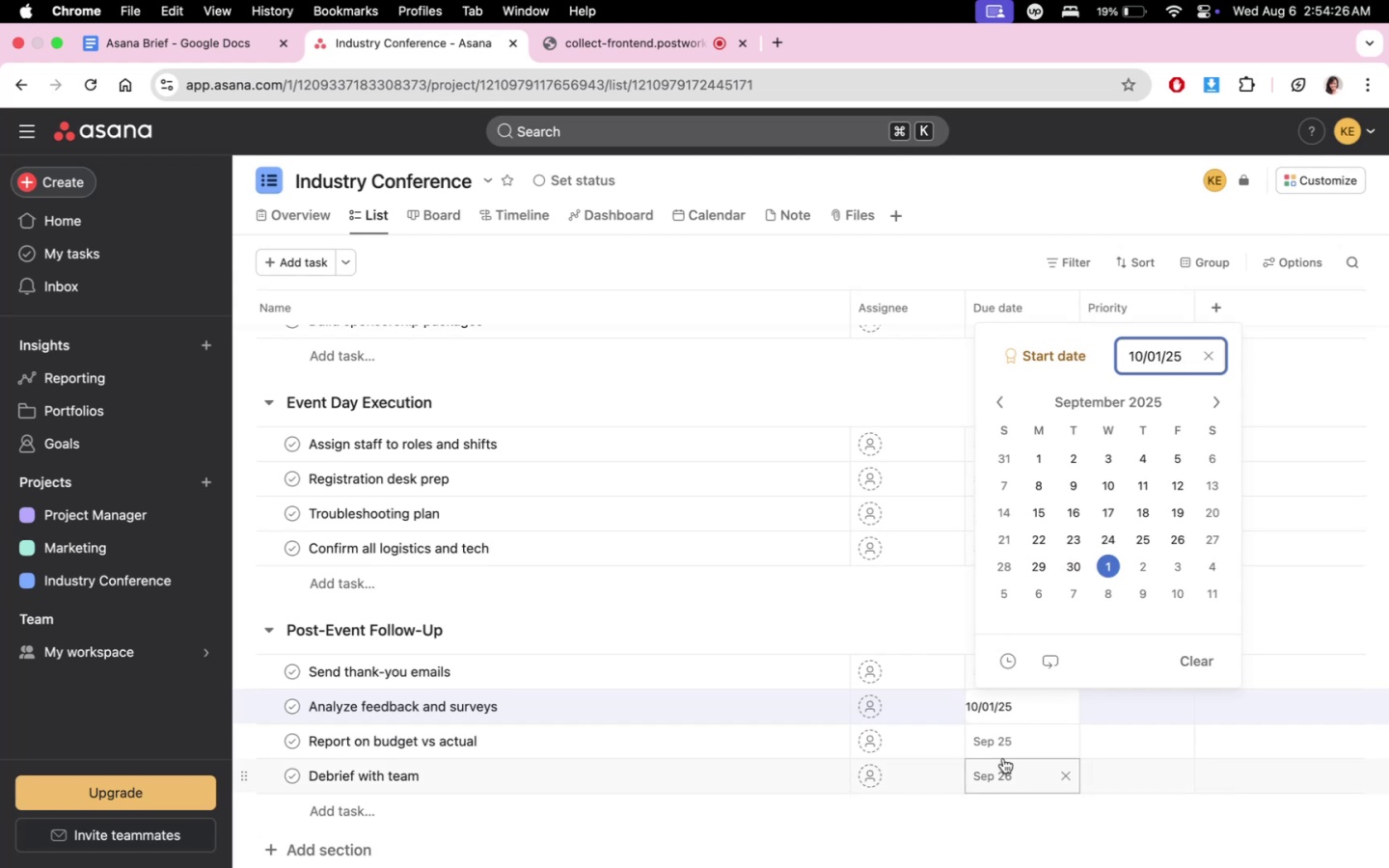 
left_click([1004, 747])
 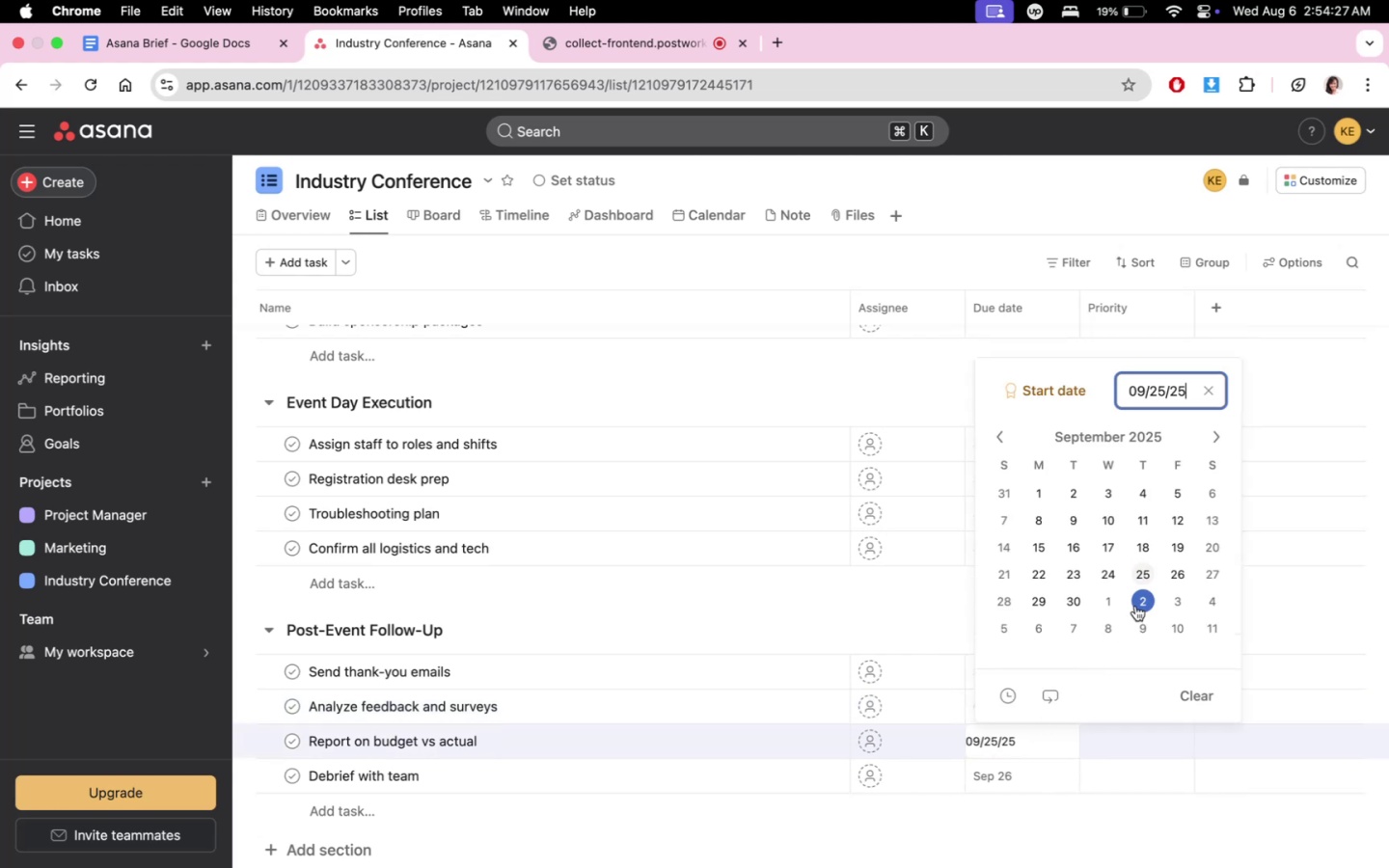 
double_click([1137, 604])
 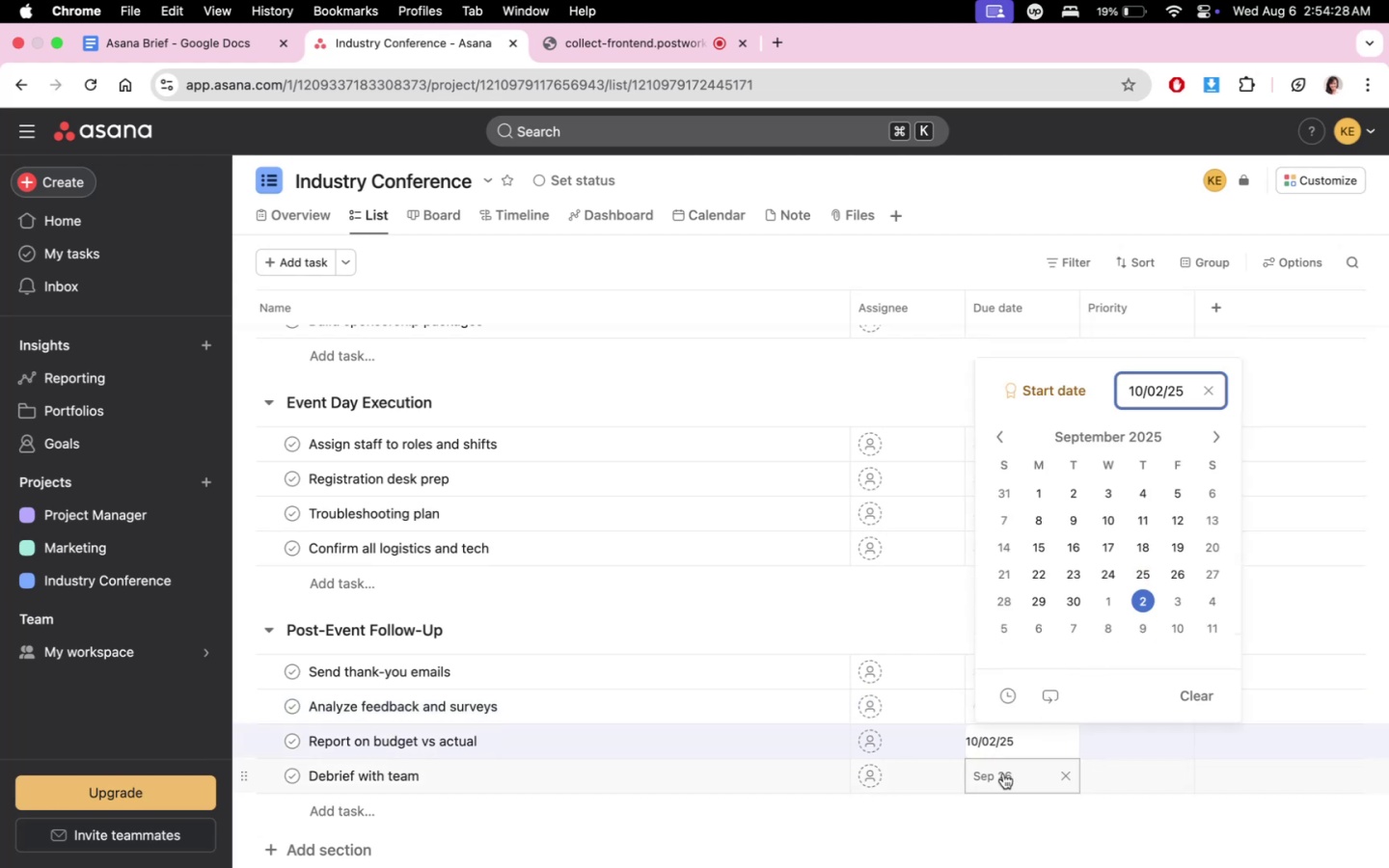 
left_click([1005, 773])
 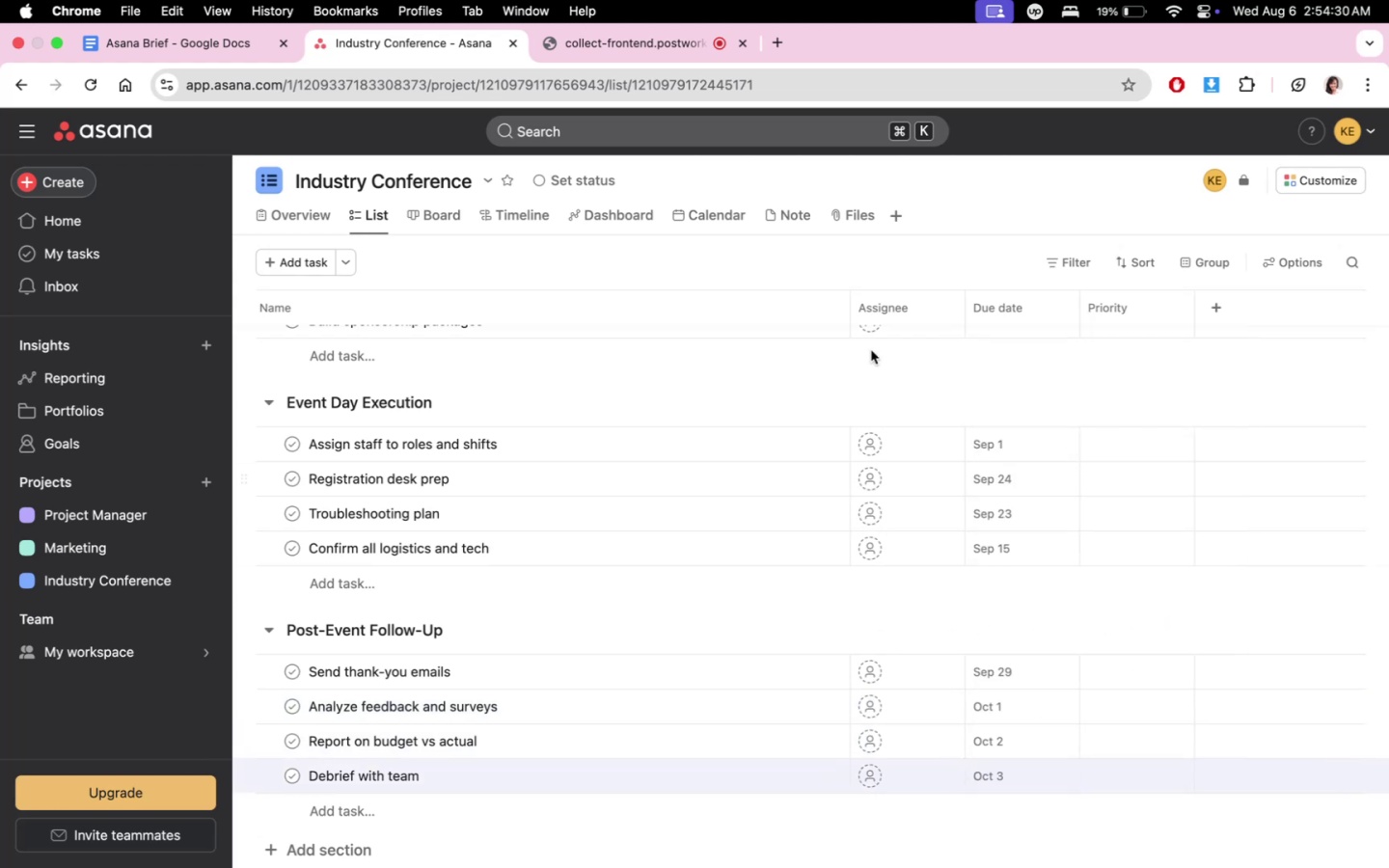 
left_click([699, 216])
 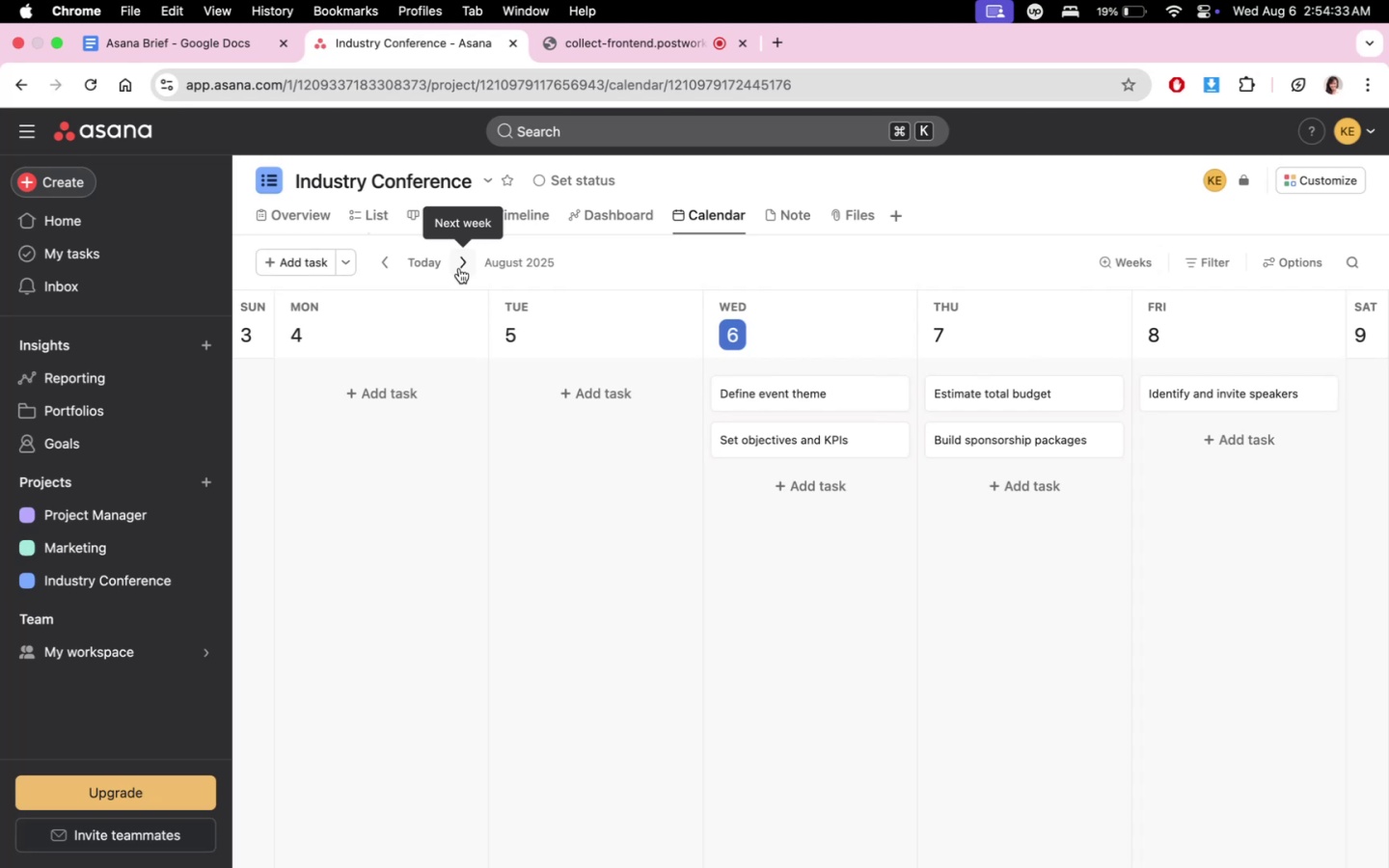 
left_click([459, 268])
 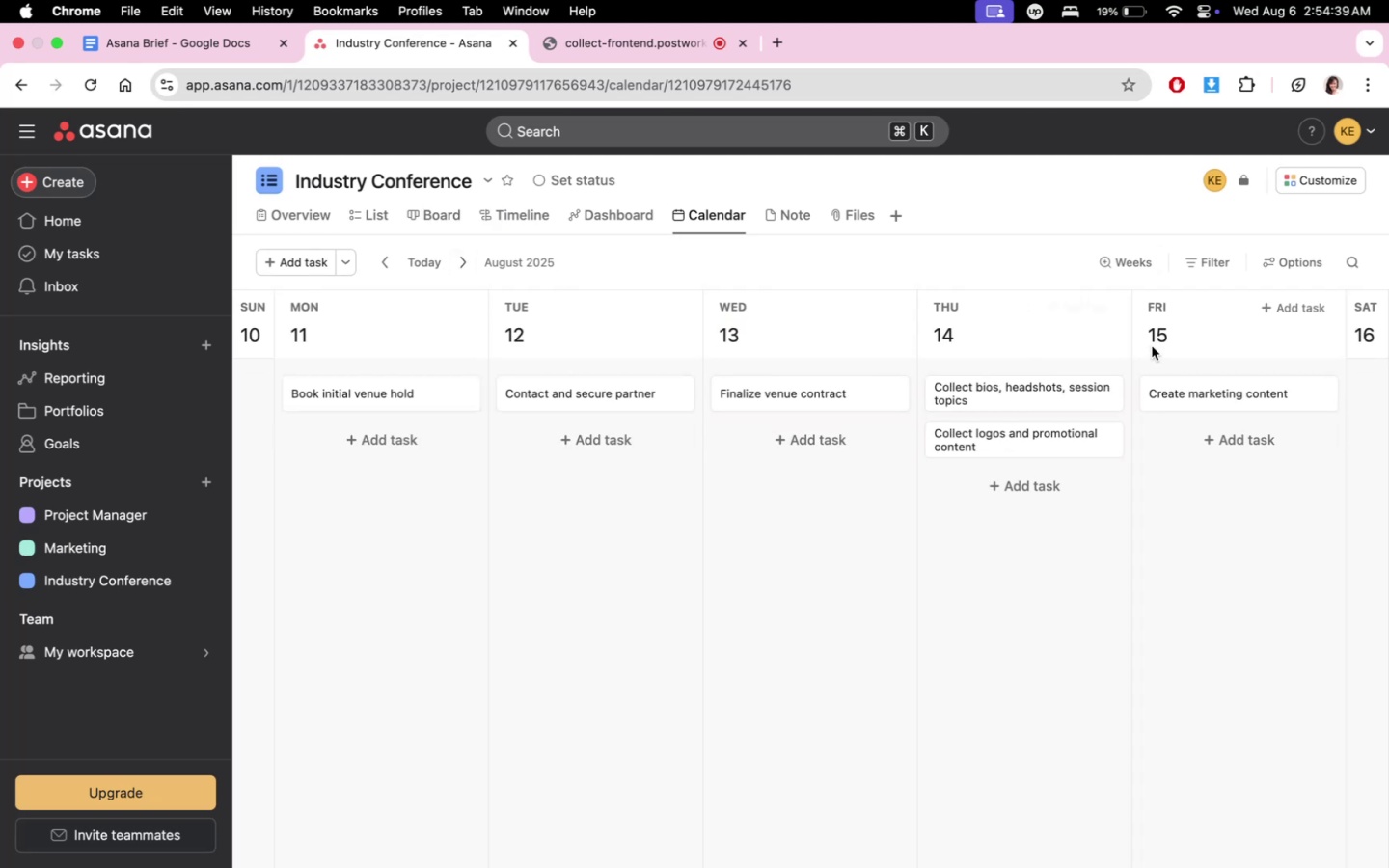 
wait(7.0)
 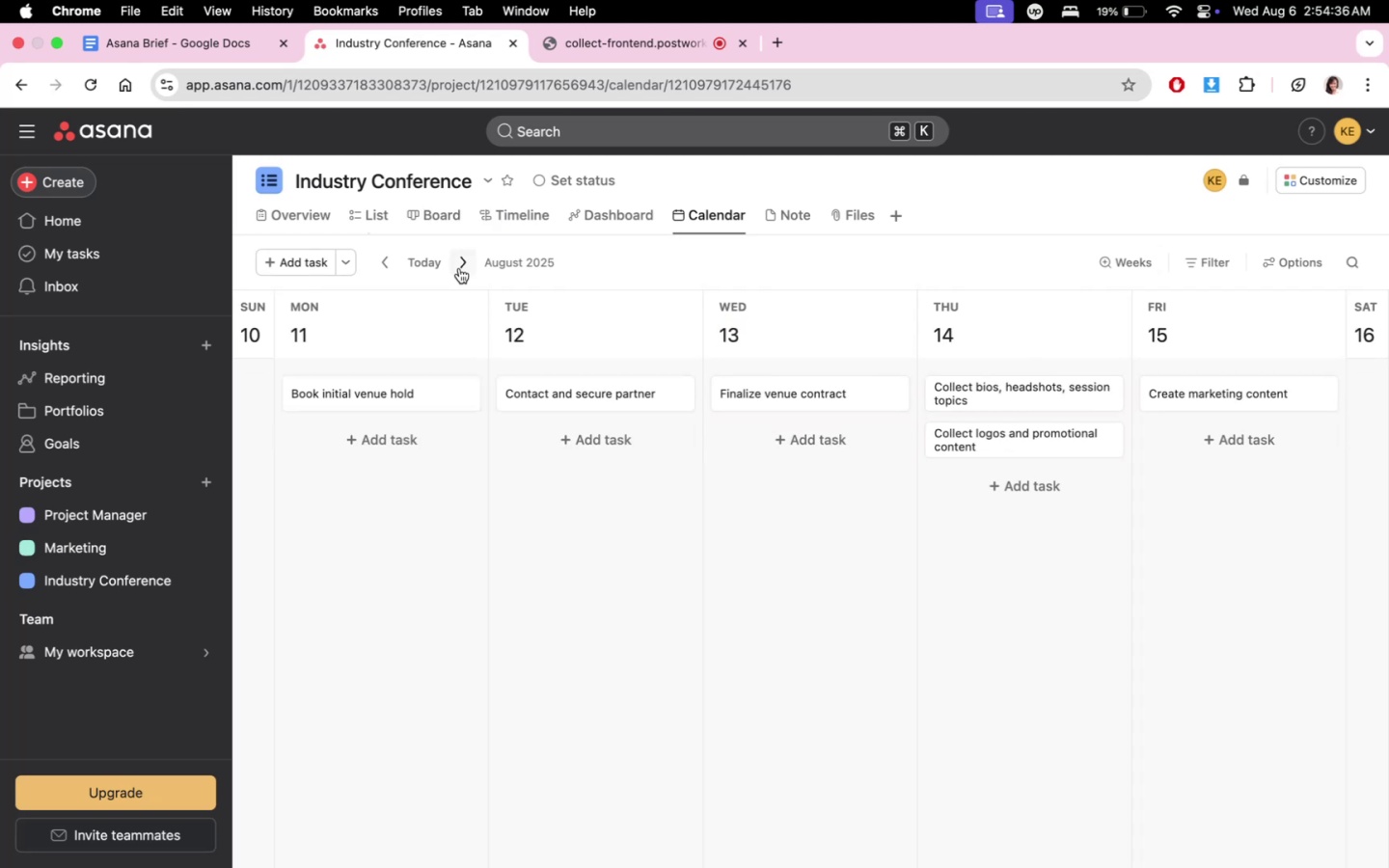 
left_click_drag(start_coordinate=[1046, 388], to_coordinate=[818, 434])
 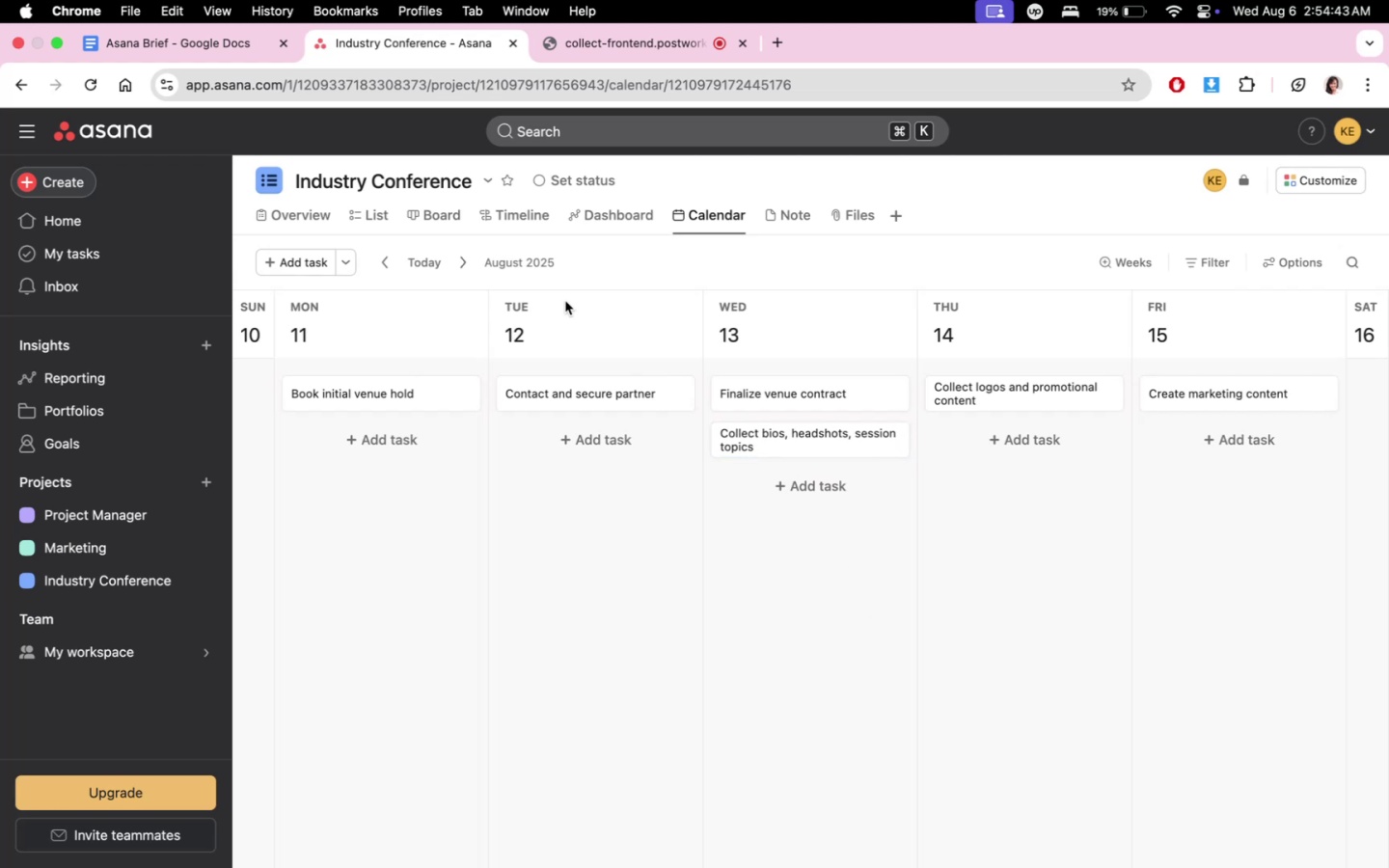 
left_click([387, 268])
 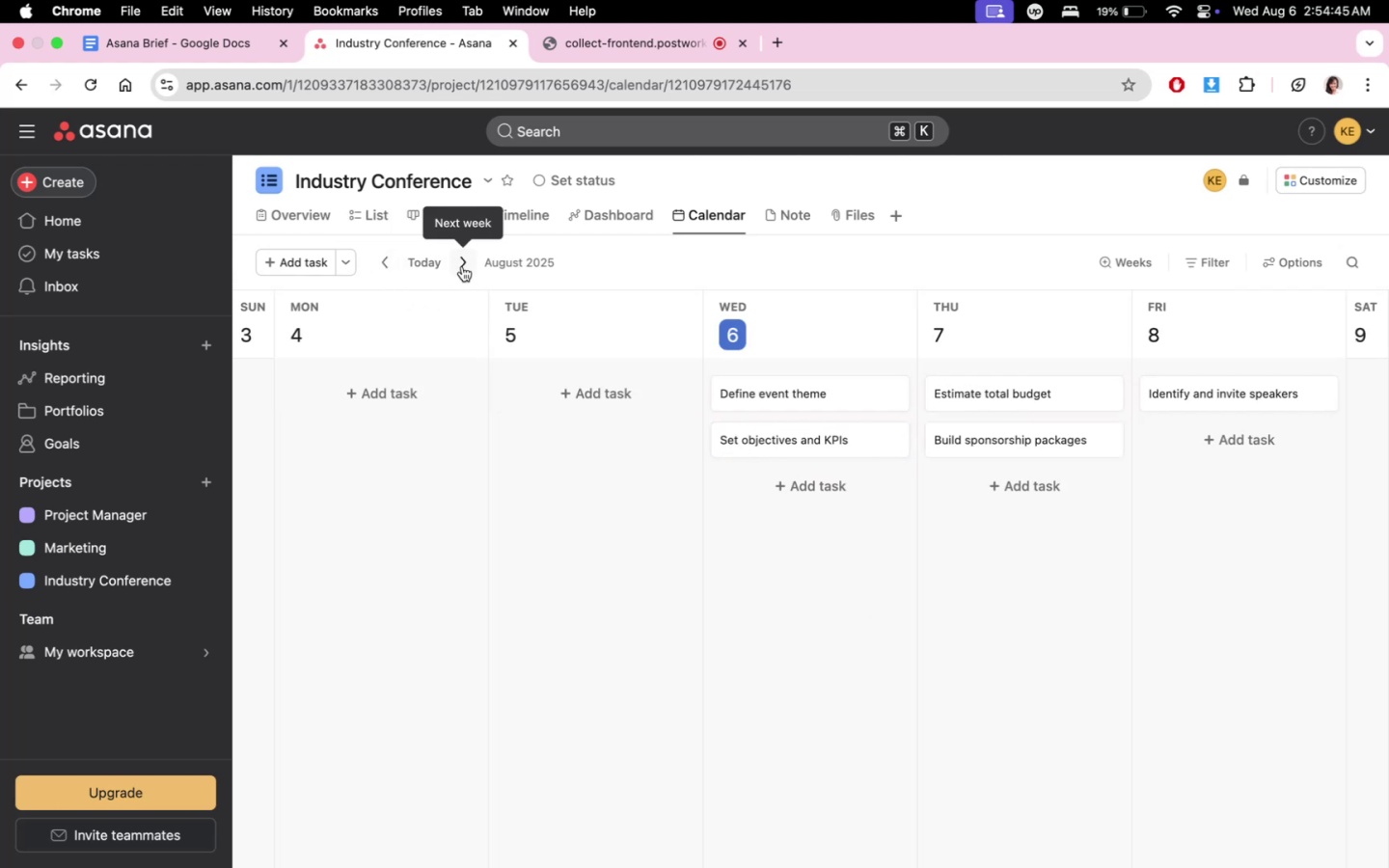 
left_click([462, 266])
 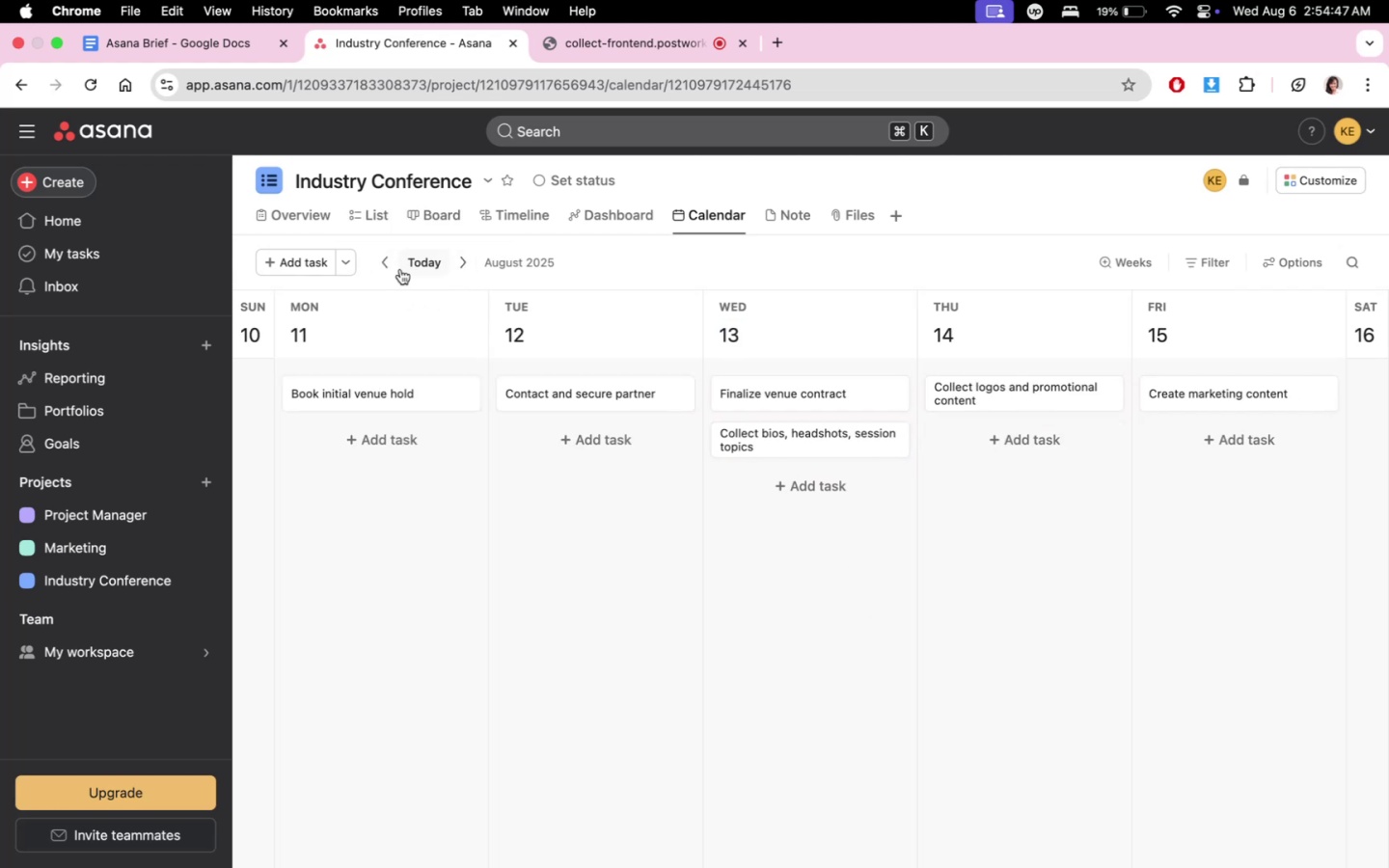 
left_click([393, 268])
 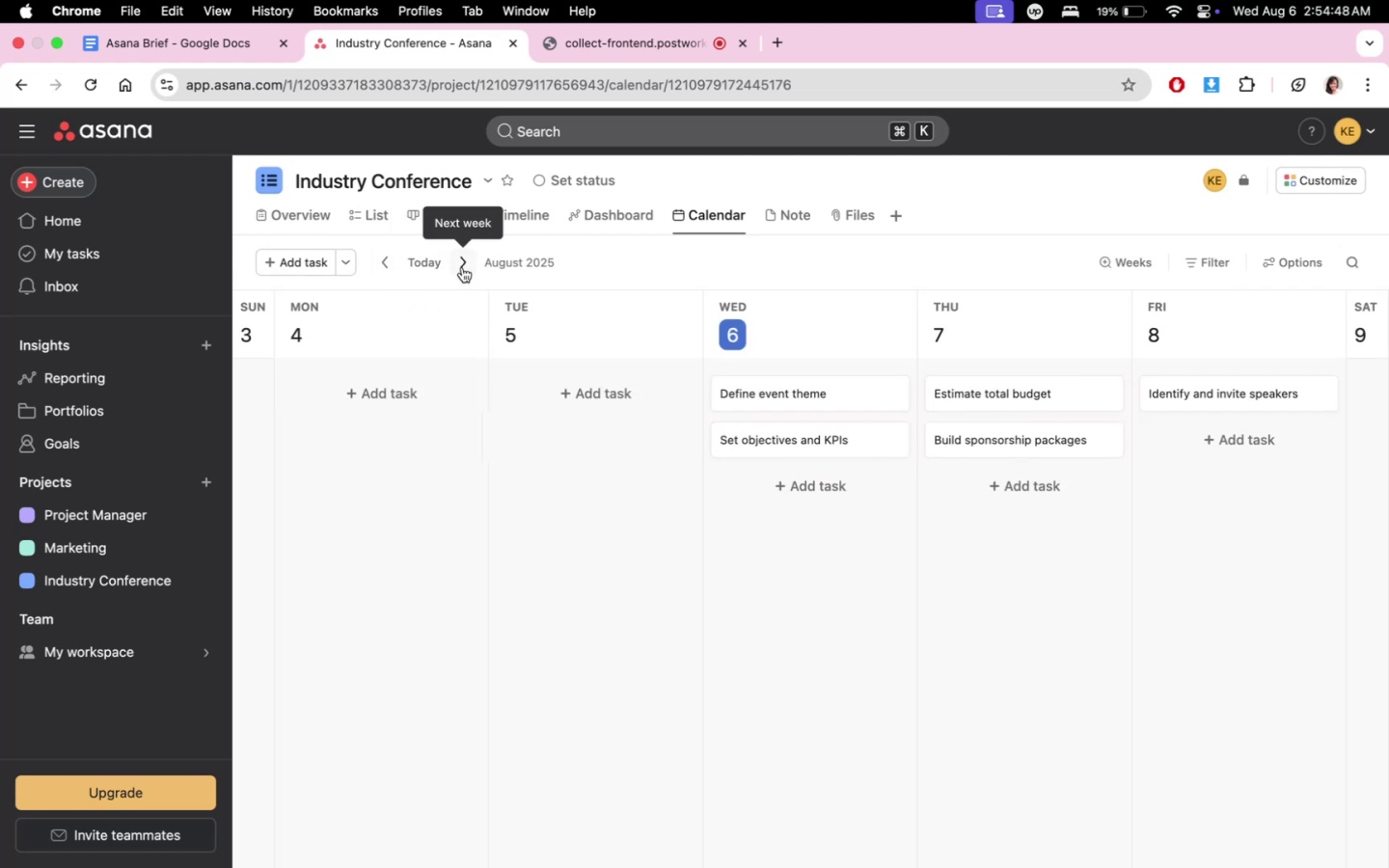 
left_click([462, 267])
 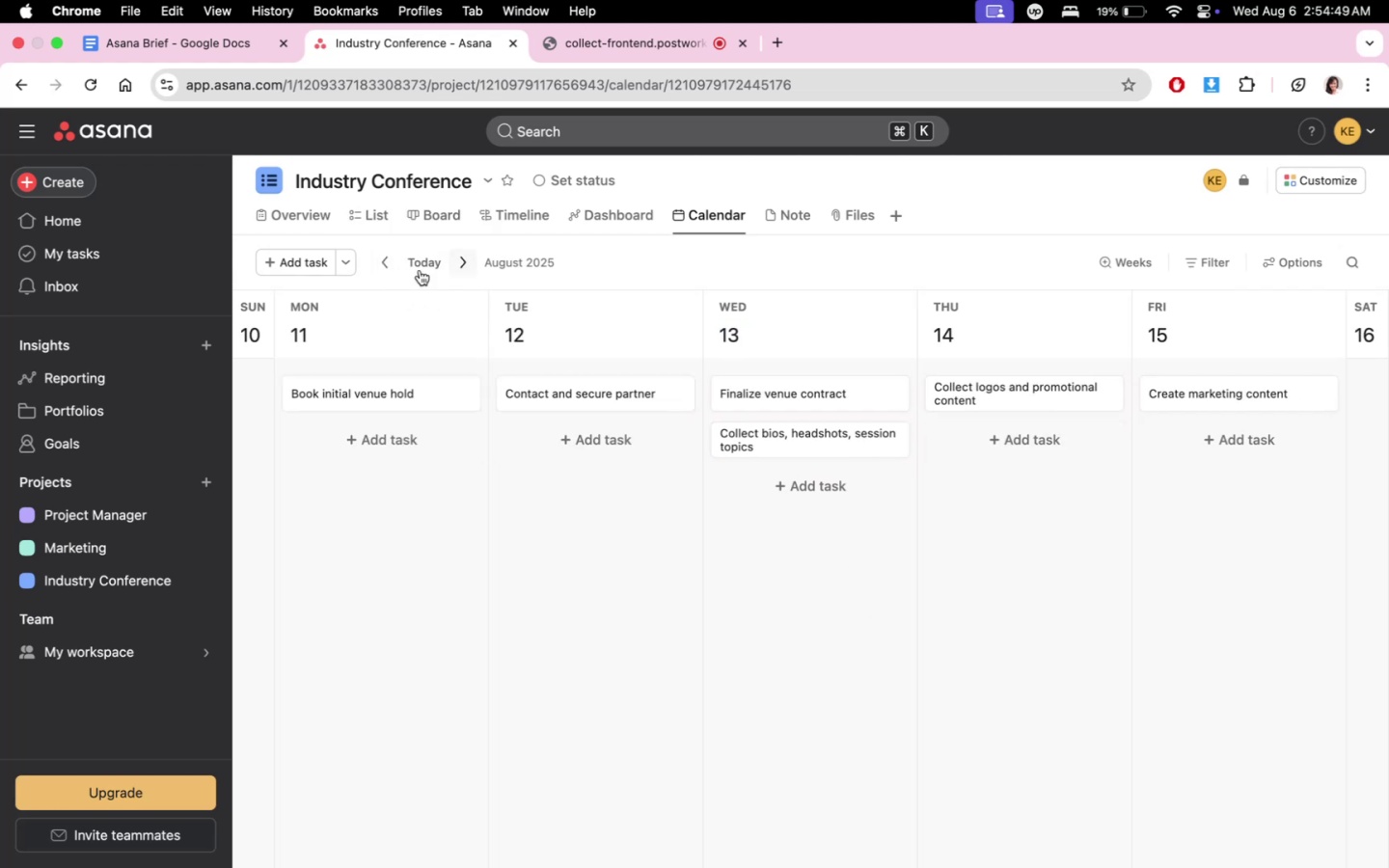 
left_click([378, 272])
 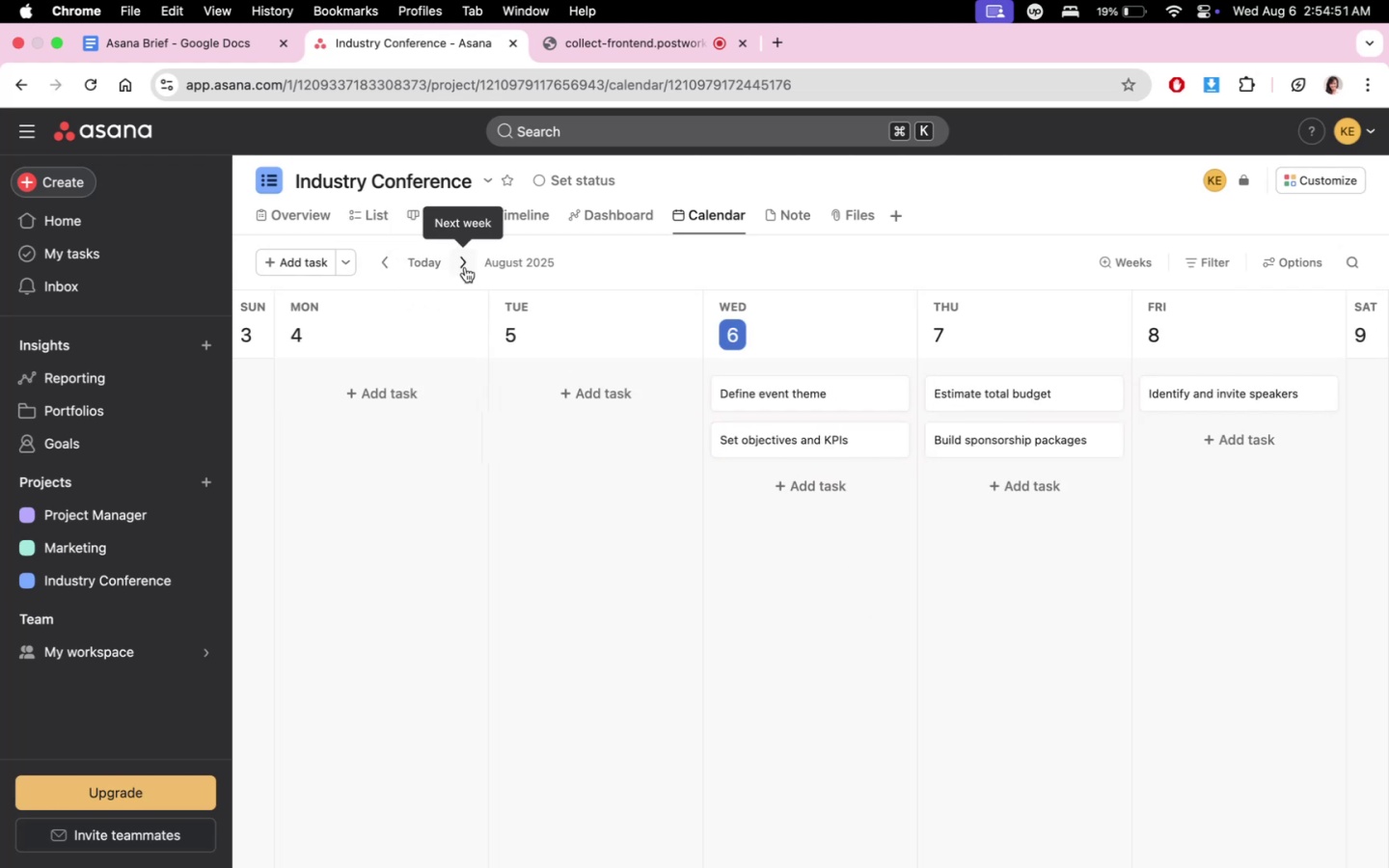 
left_click([465, 267])
 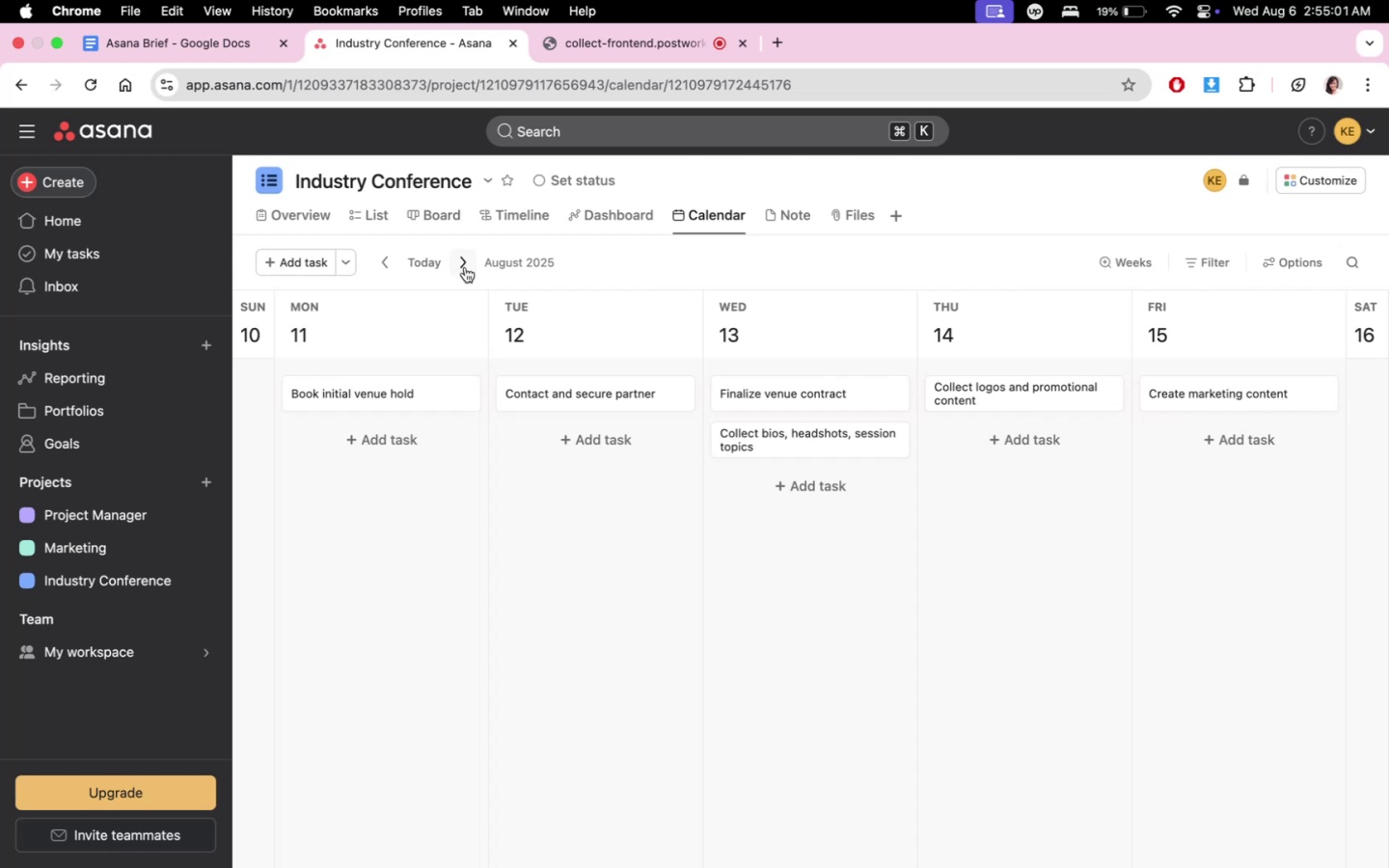 
wait(15.68)
 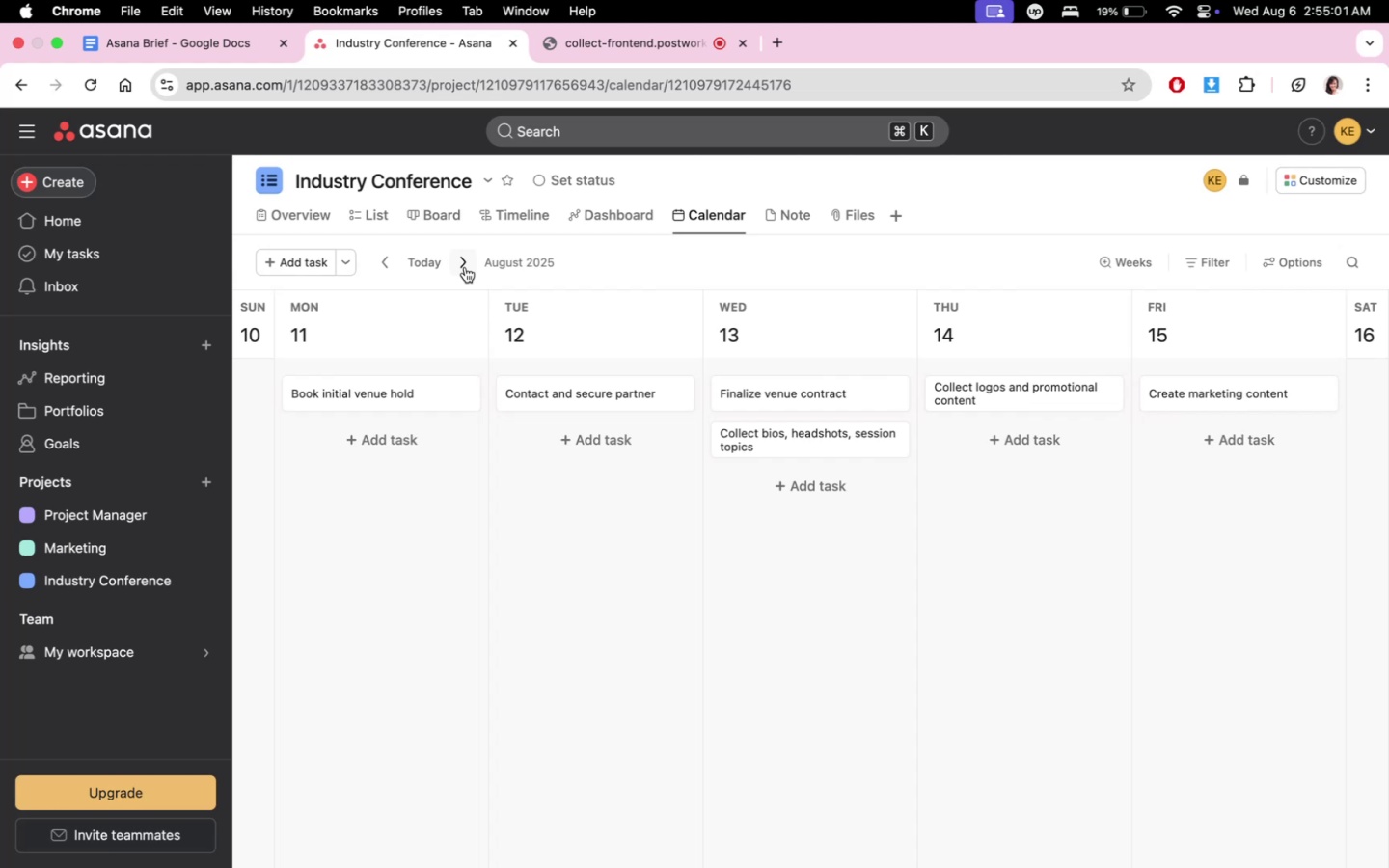 
left_click([465, 267])
 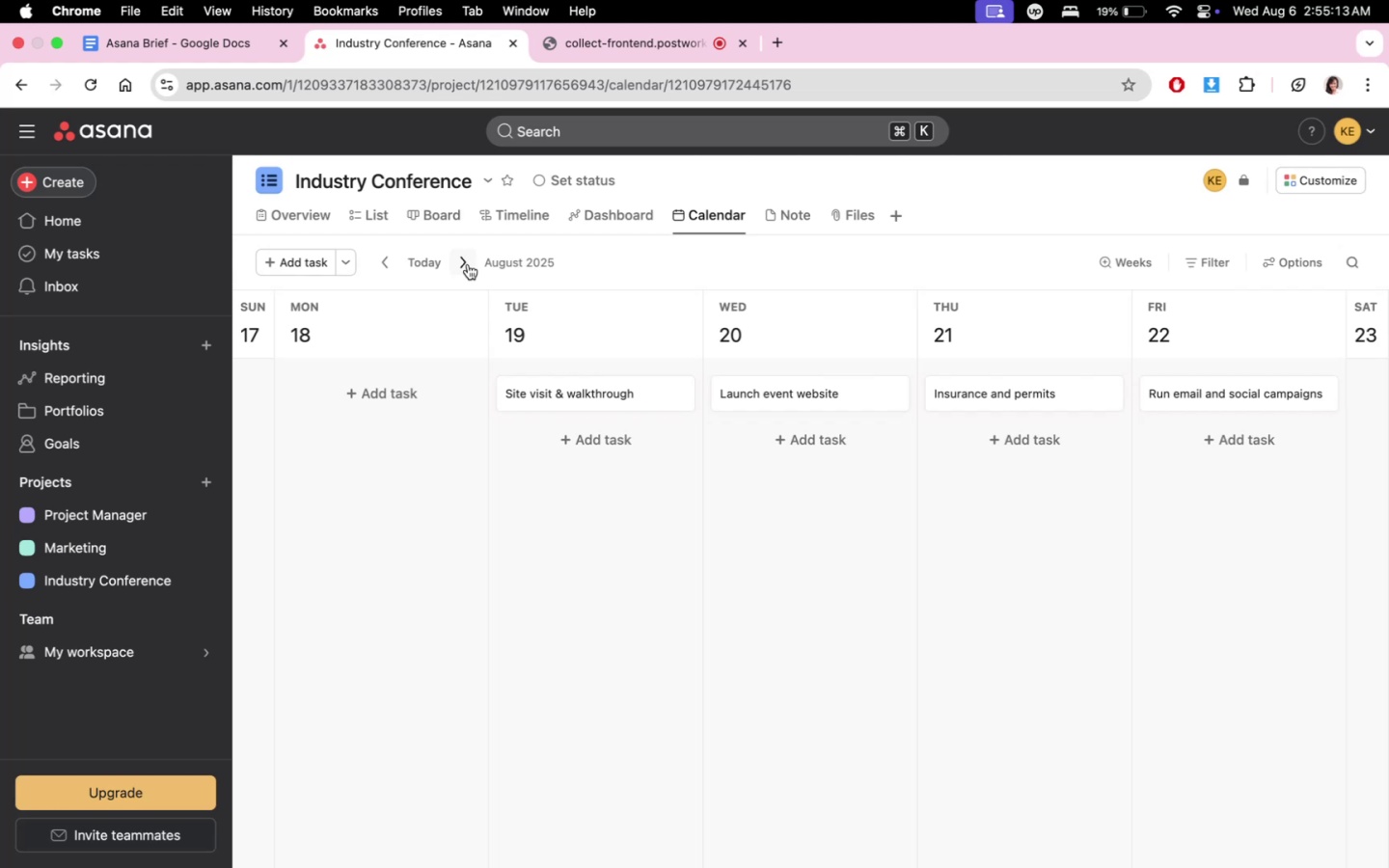 
wait(7.55)
 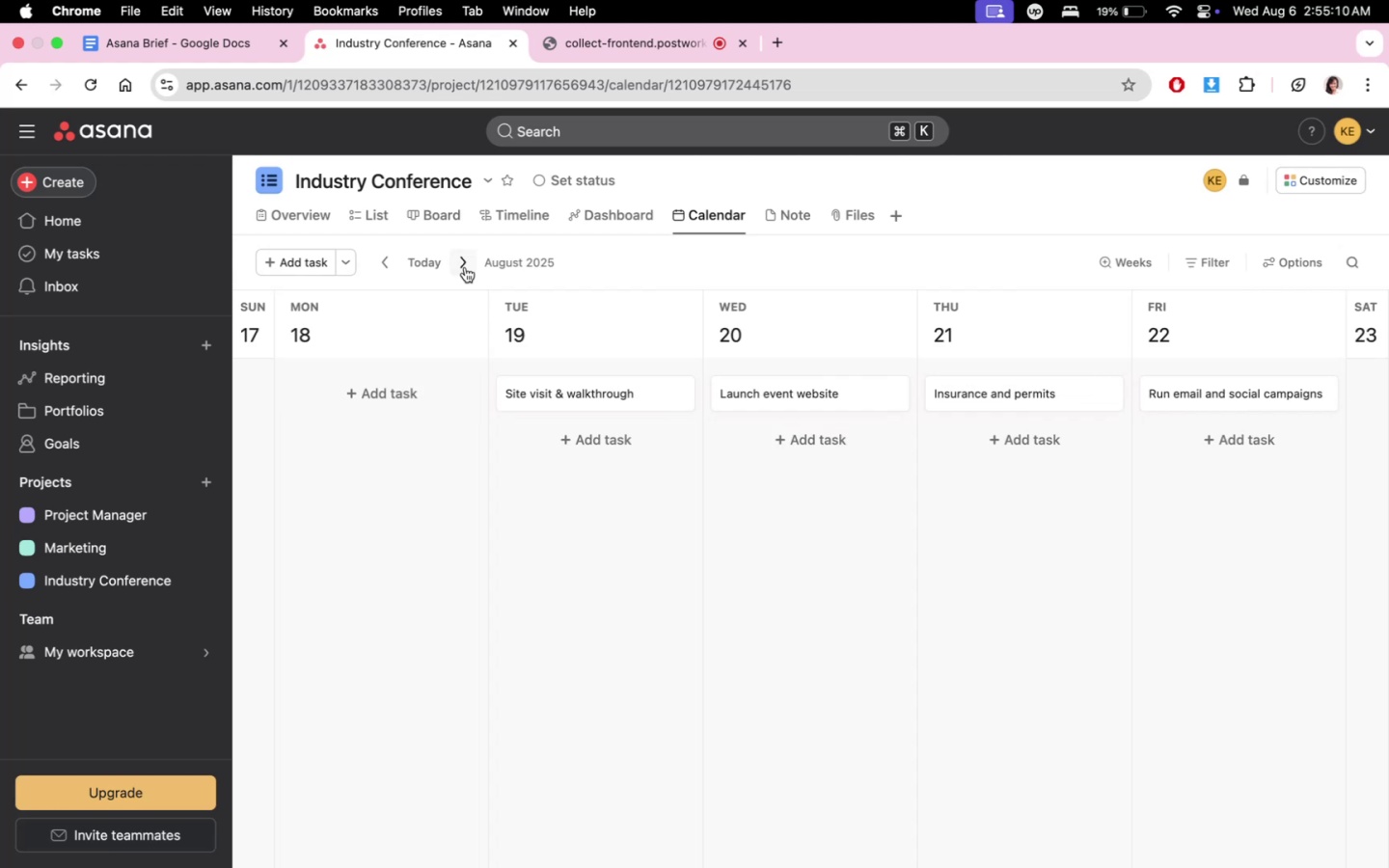 
left_click([395, 267])
 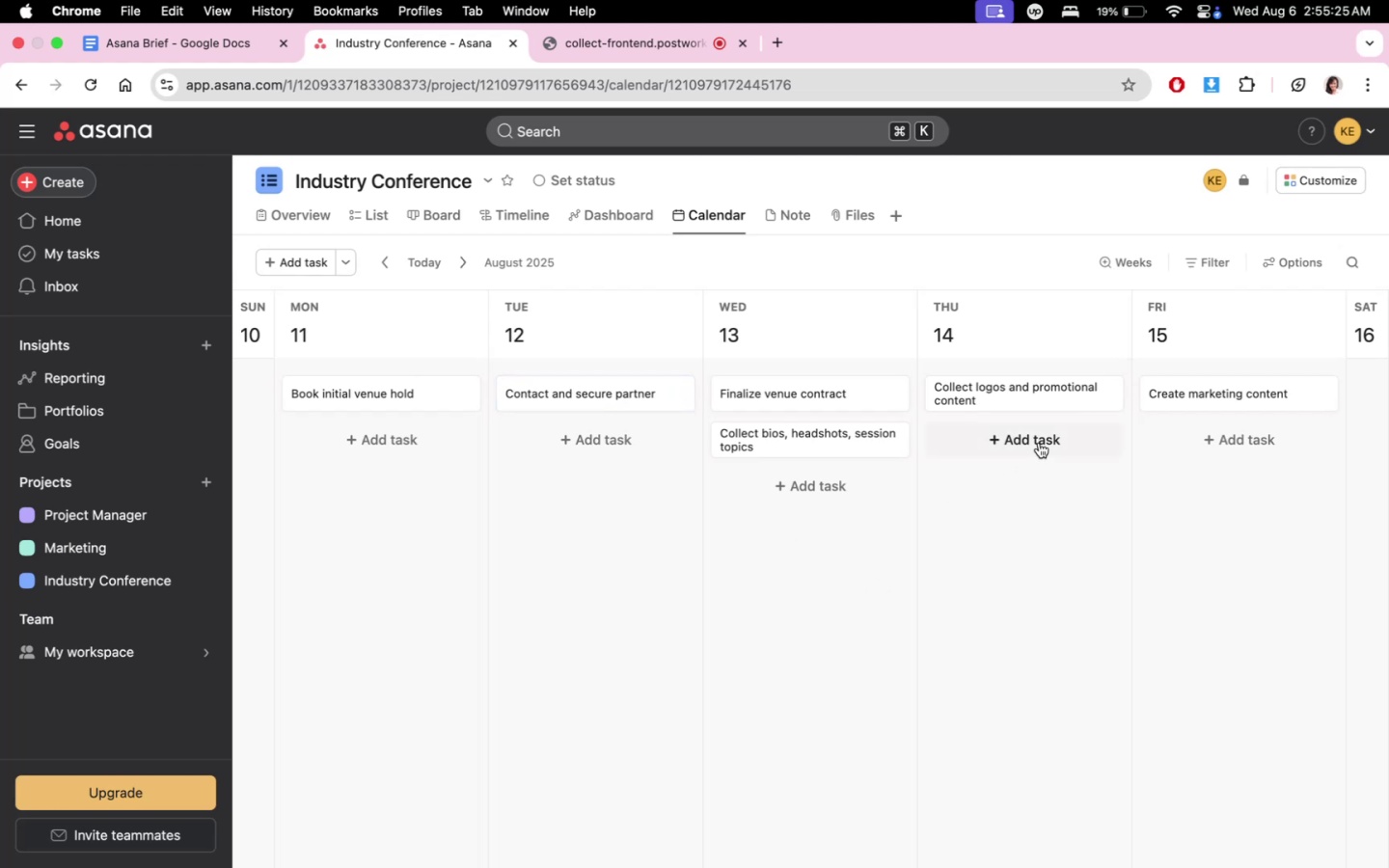 
wait(15.61)
 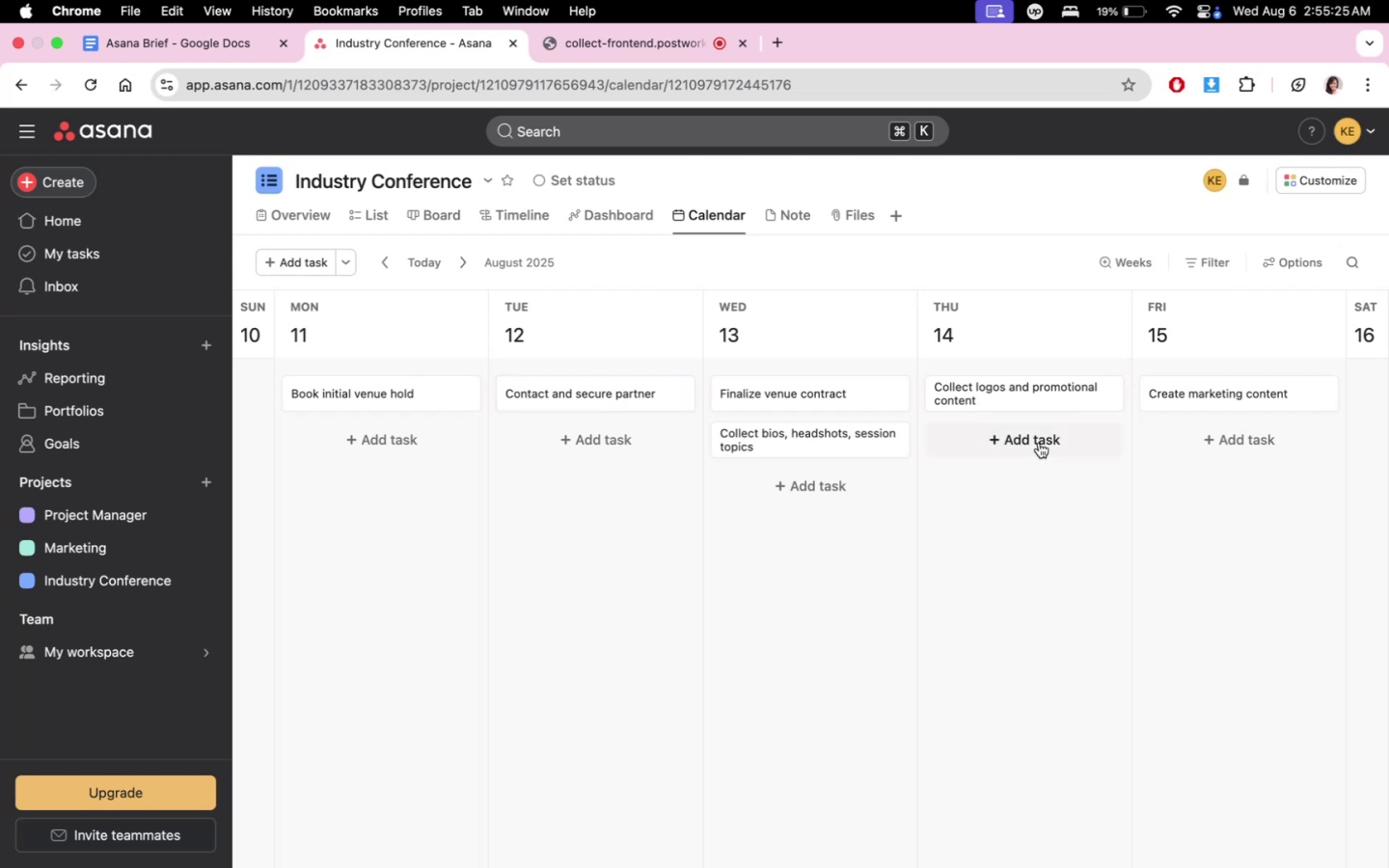 
double_click([474, 267])
 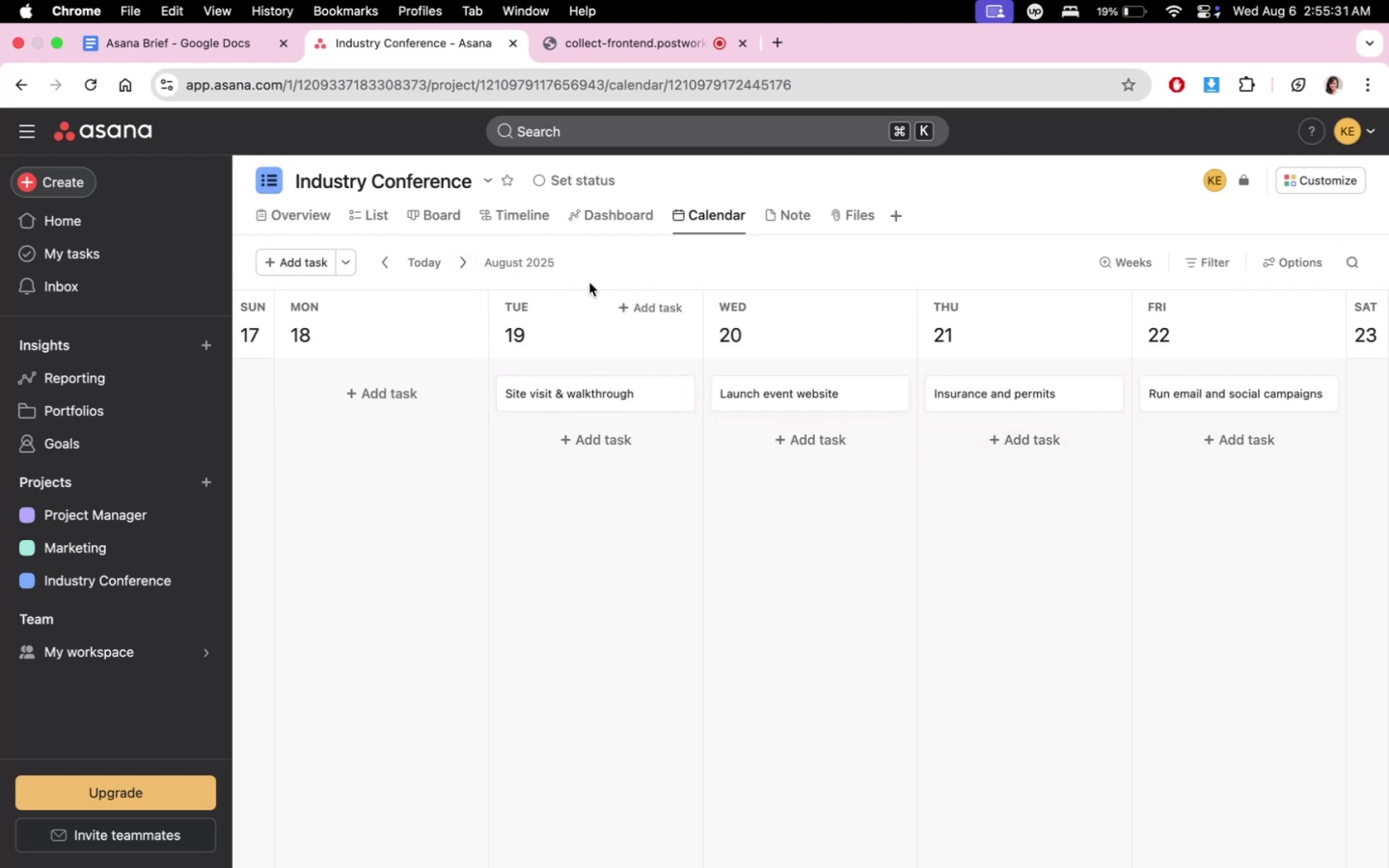 
mouse_move([403, 267])
 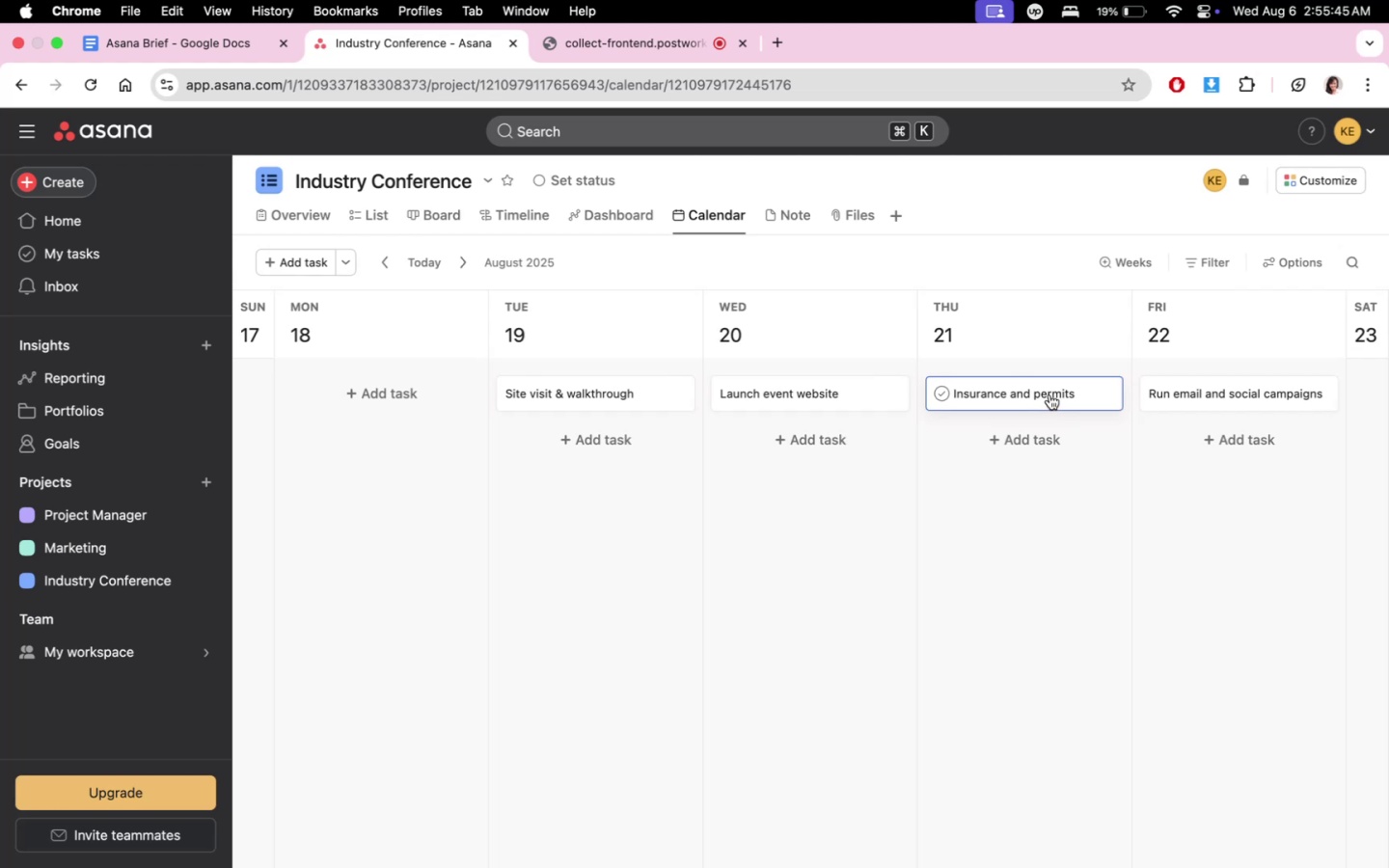 
wait(6.65)
 